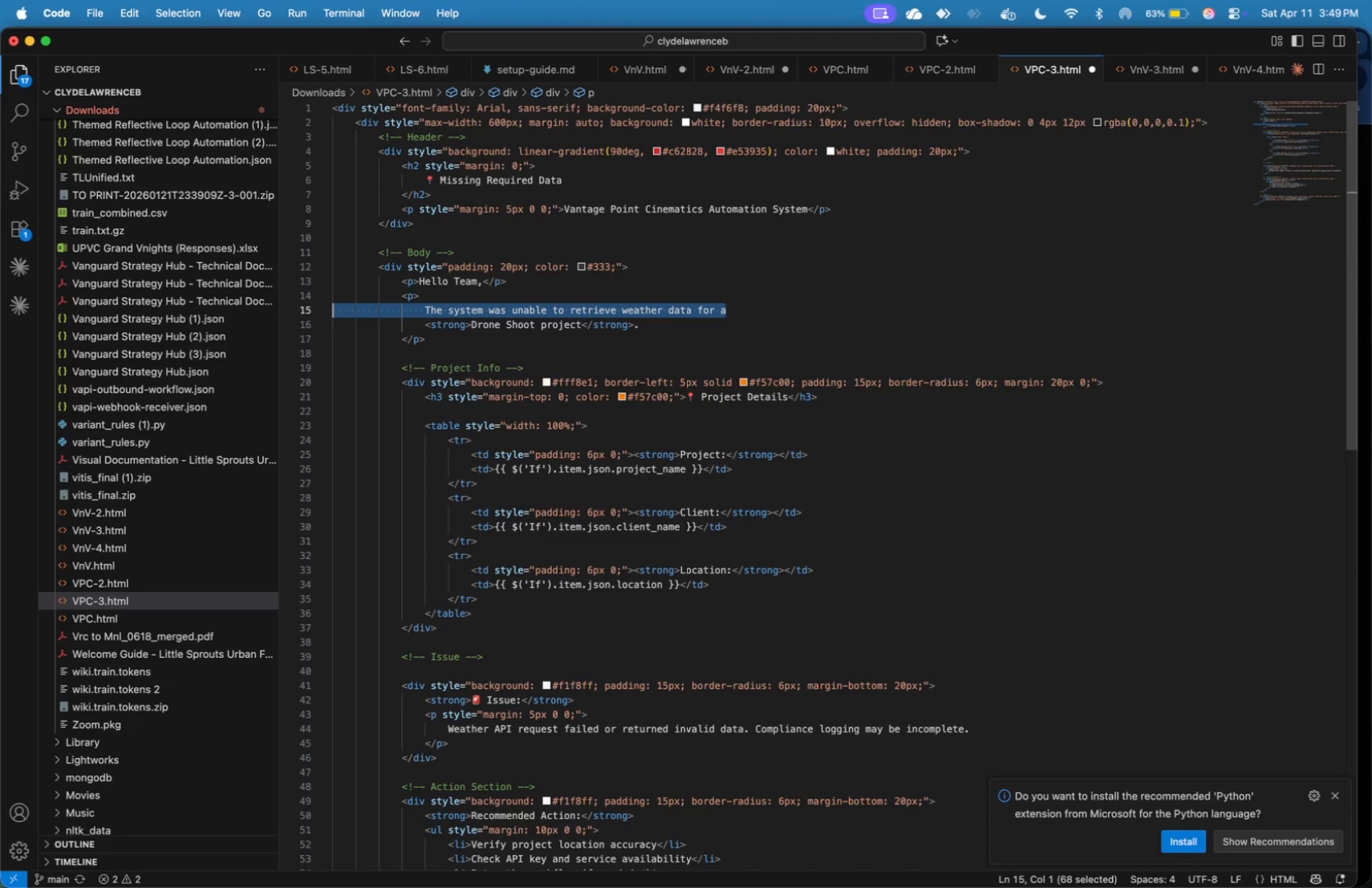 
hold_key(key=ArrowRight, duration=1.51)
 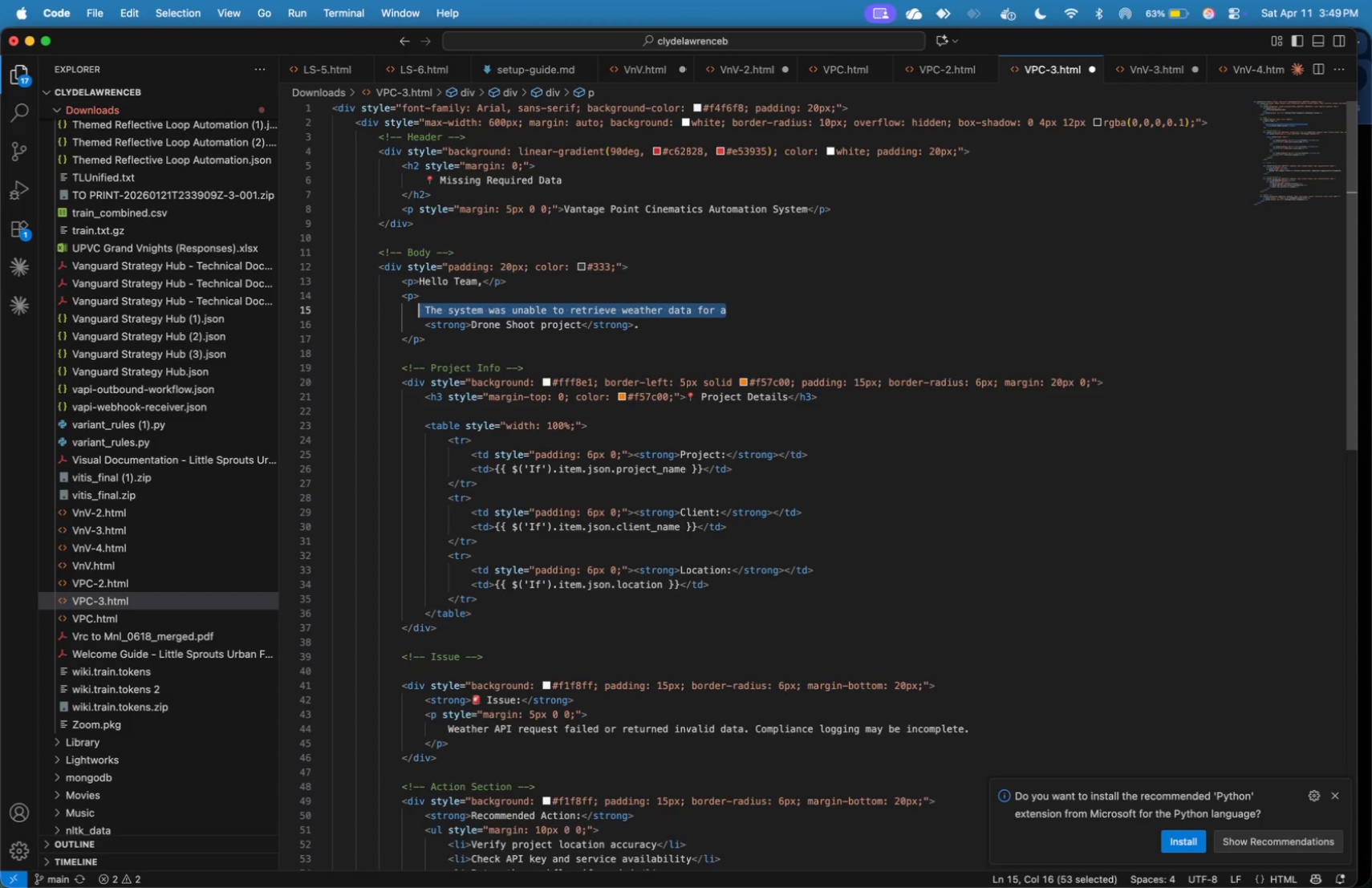 
key(Shift+ArrowRight)
 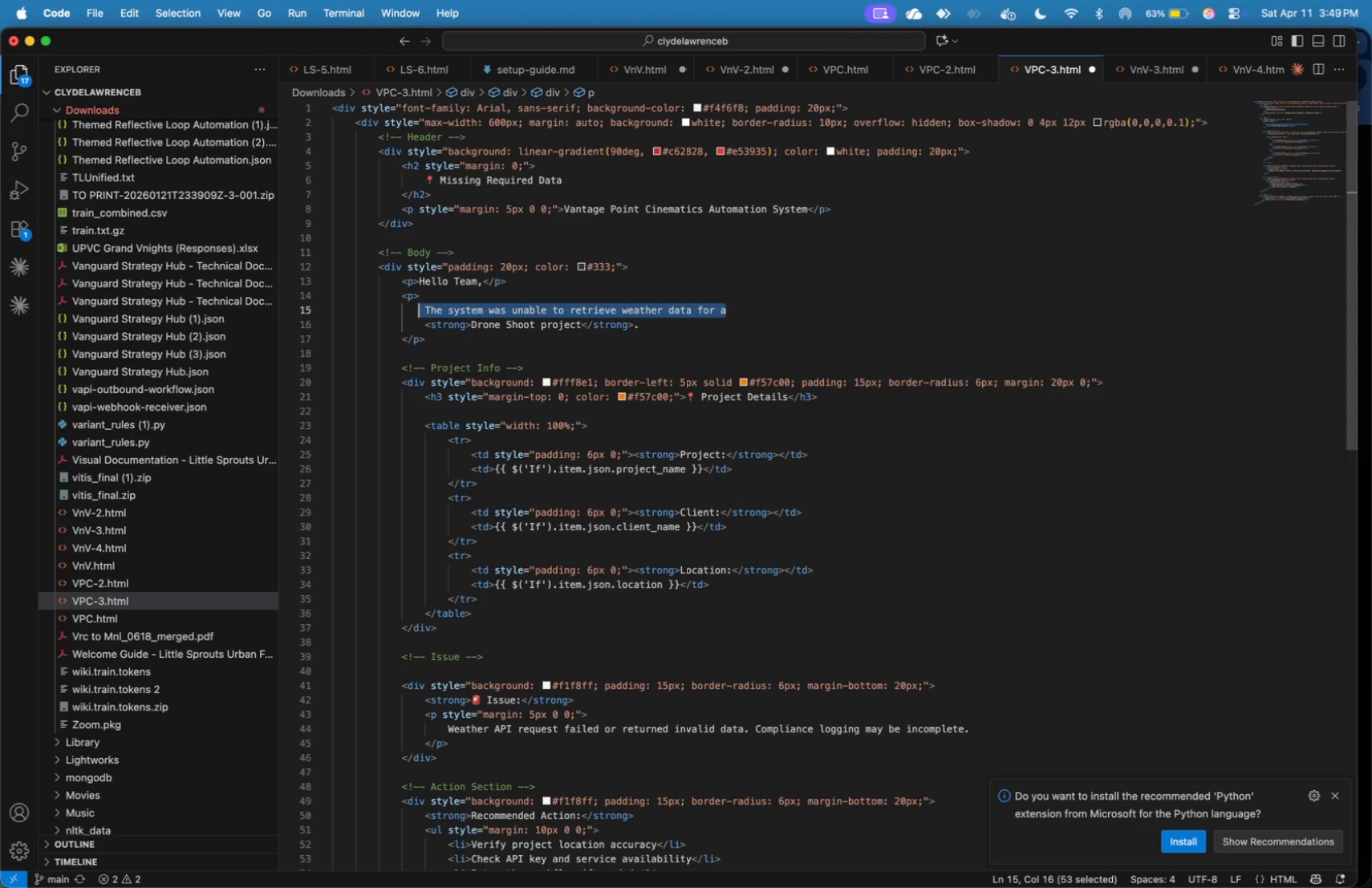 
key(Shift+ArrowRight)
 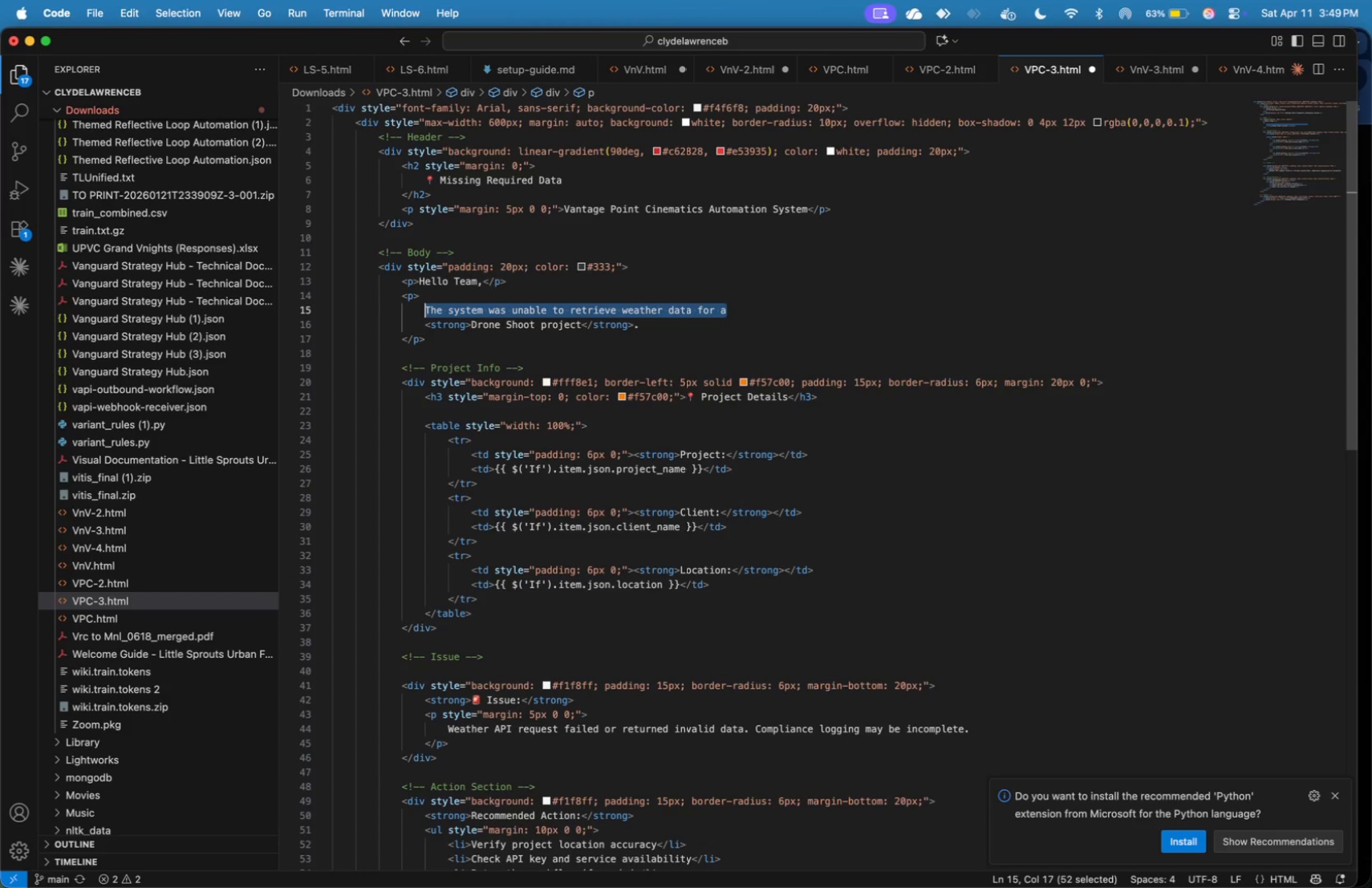 
key(Shift+ArrowRight)
 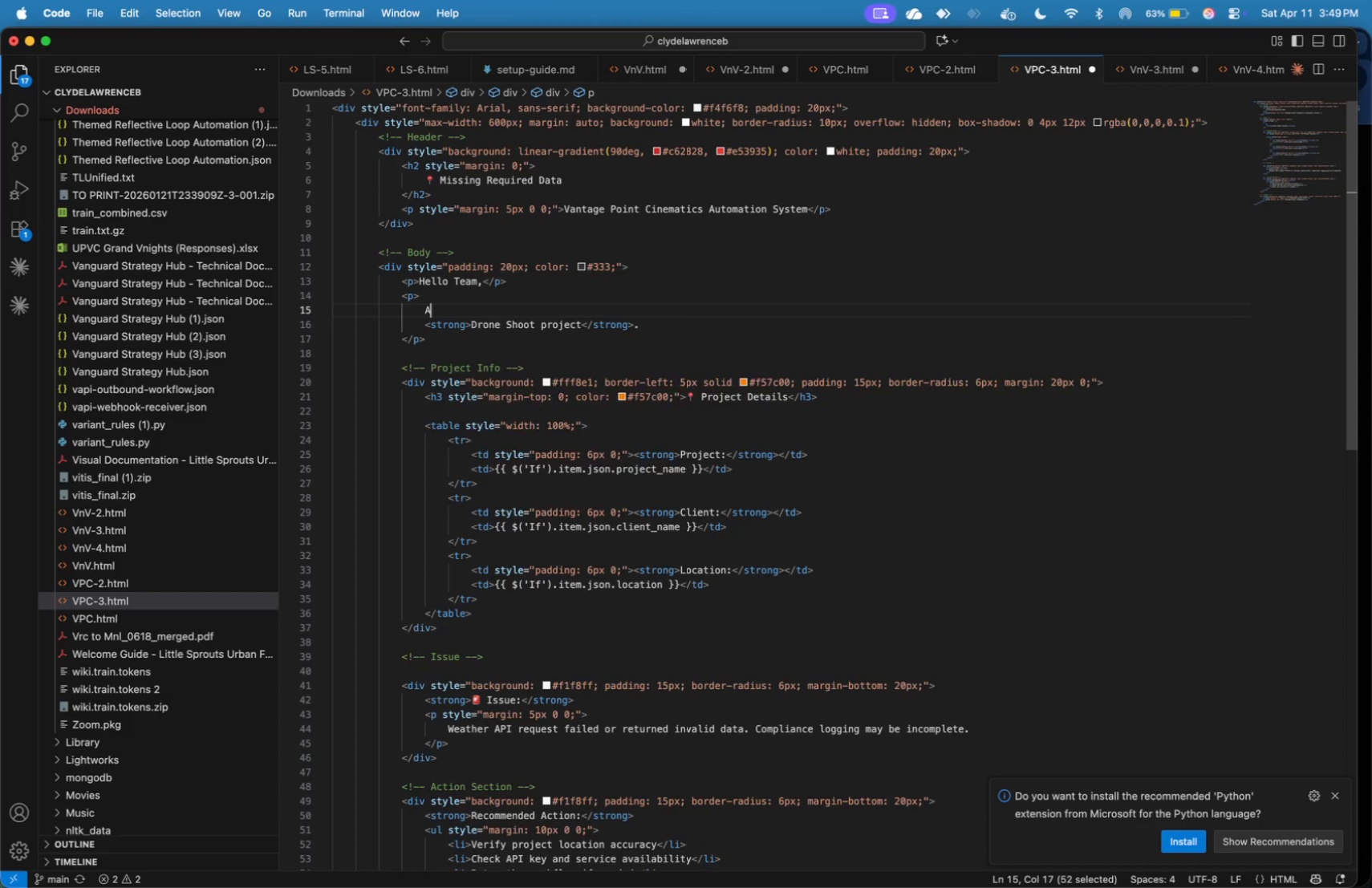 
type(A booking entry is missing a reqq)
key(Backspace)
type(uired )
key(Backspace)
 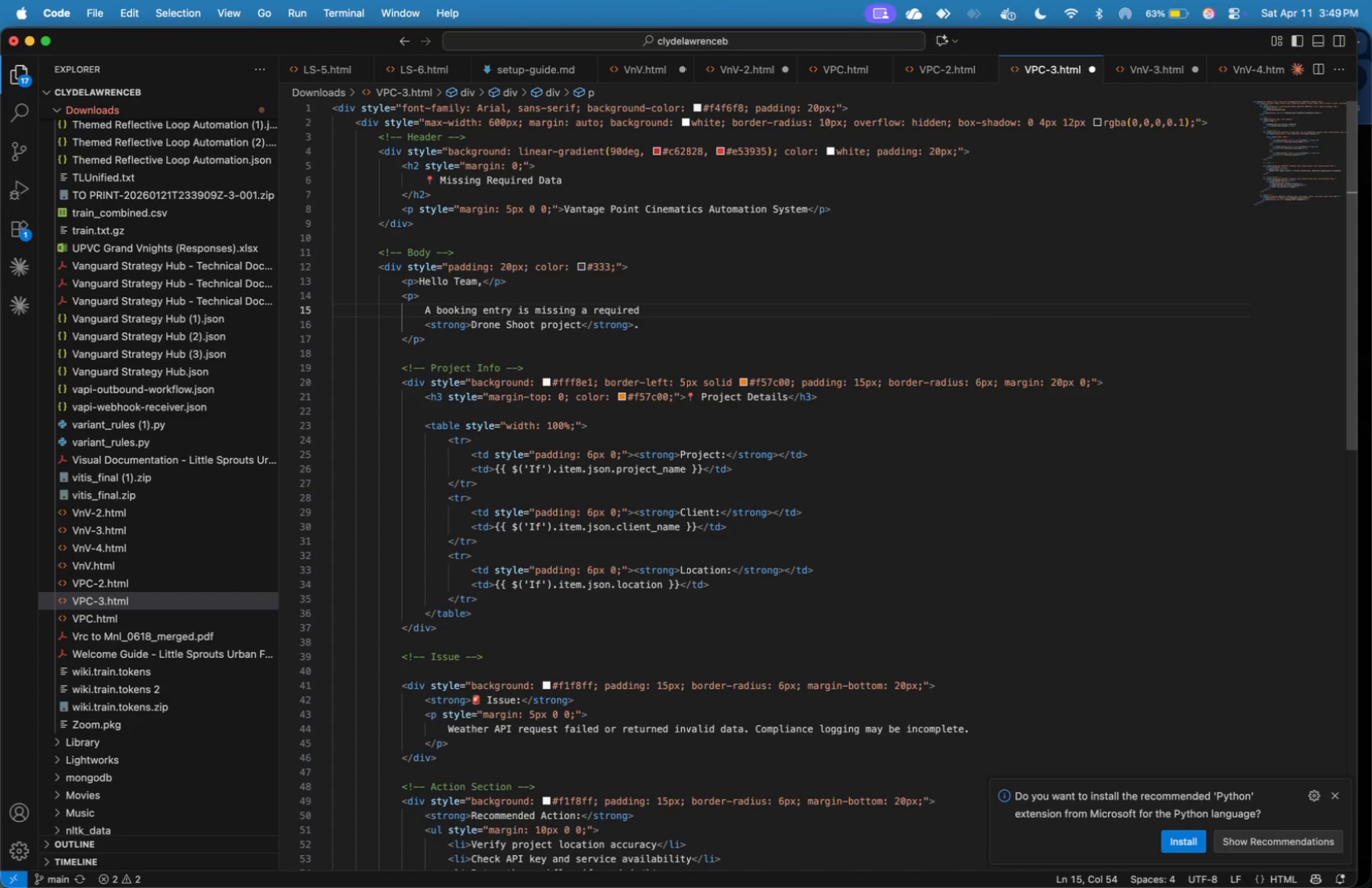 
wait(6.41)
 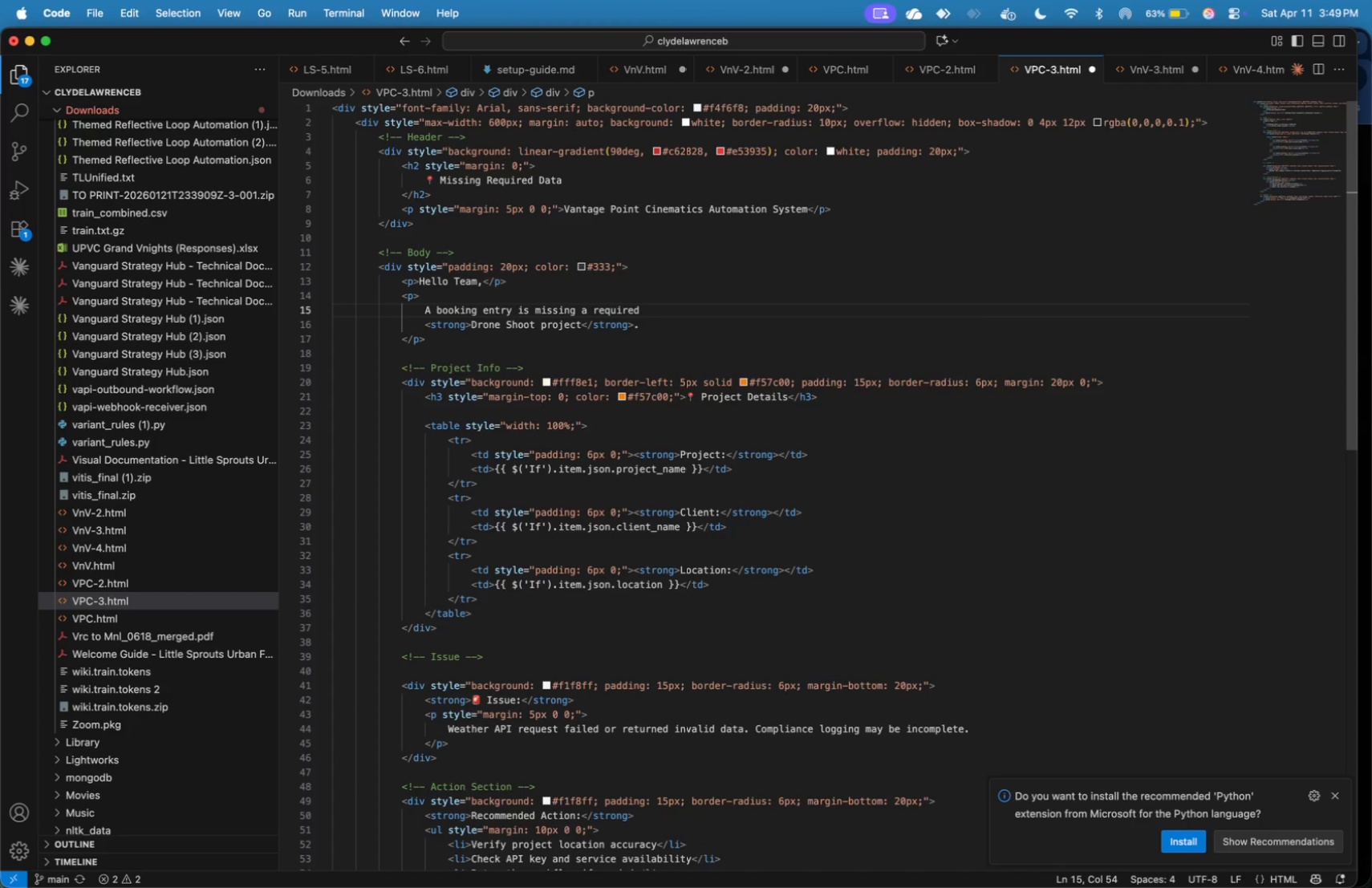 
key(ArrowDown)
 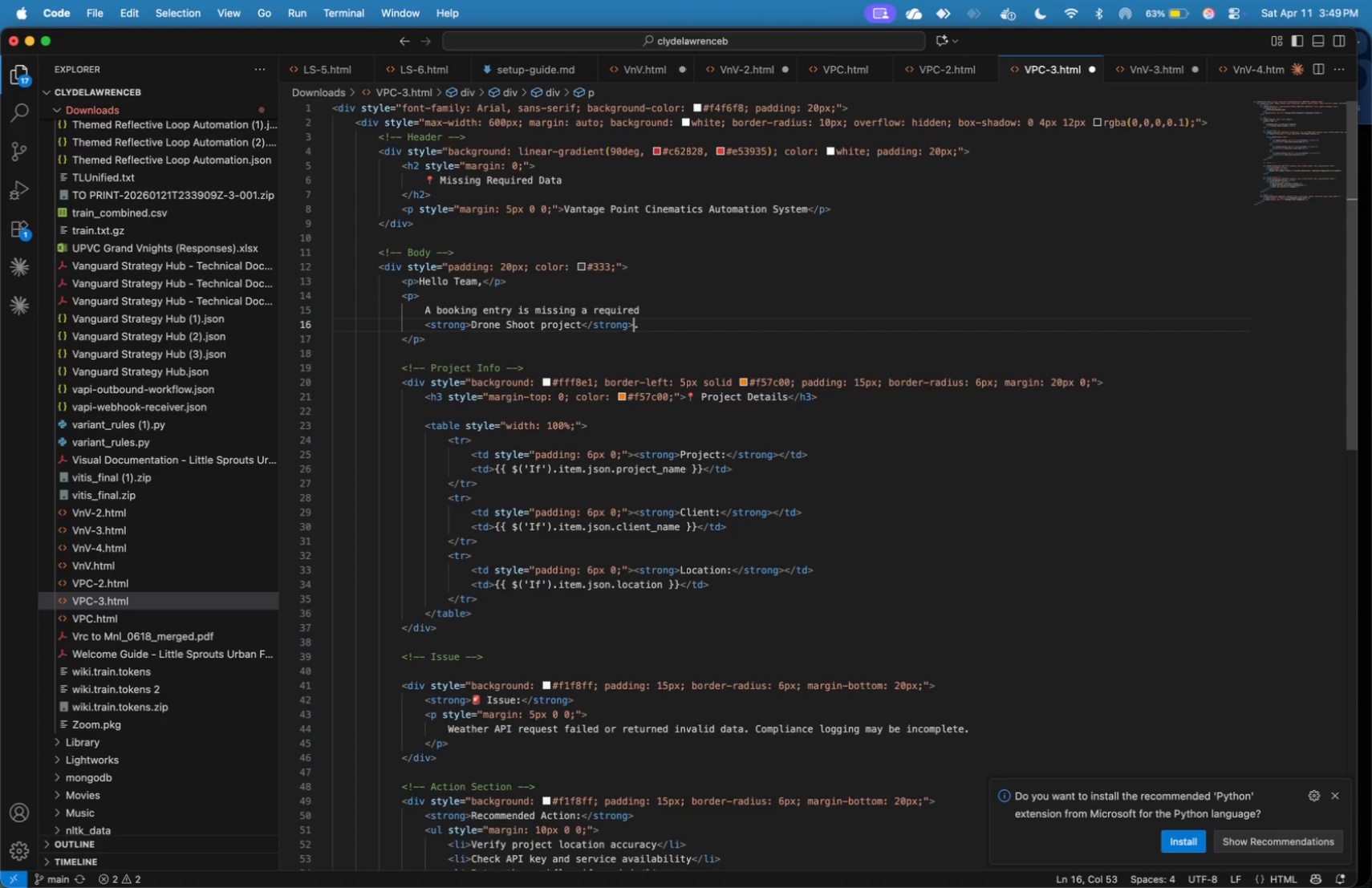 
hold_key(key=ArrowLeft, duration=1.21)
 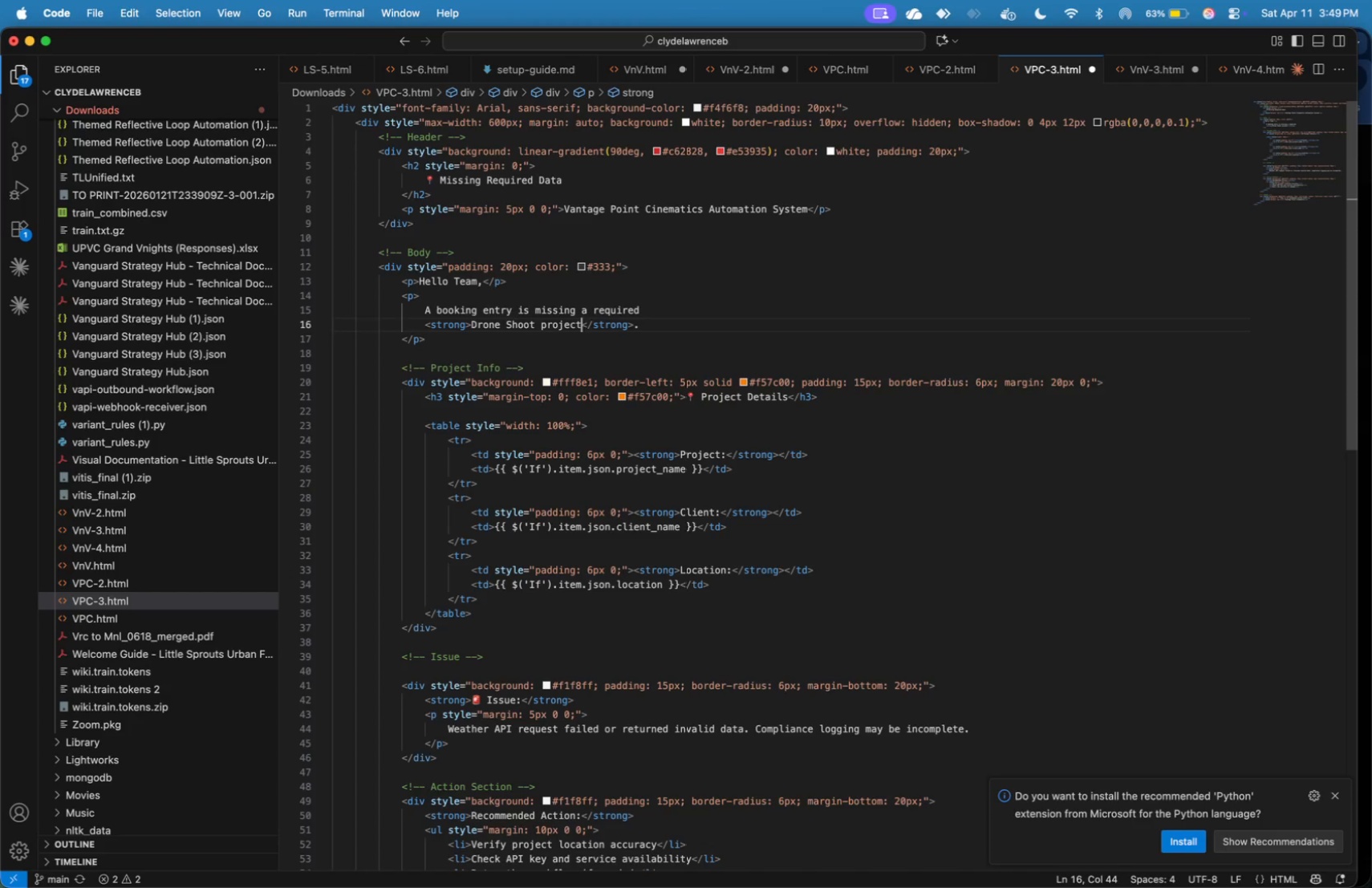 
hold_key(key=ArrowLeft, duration=1.5)
 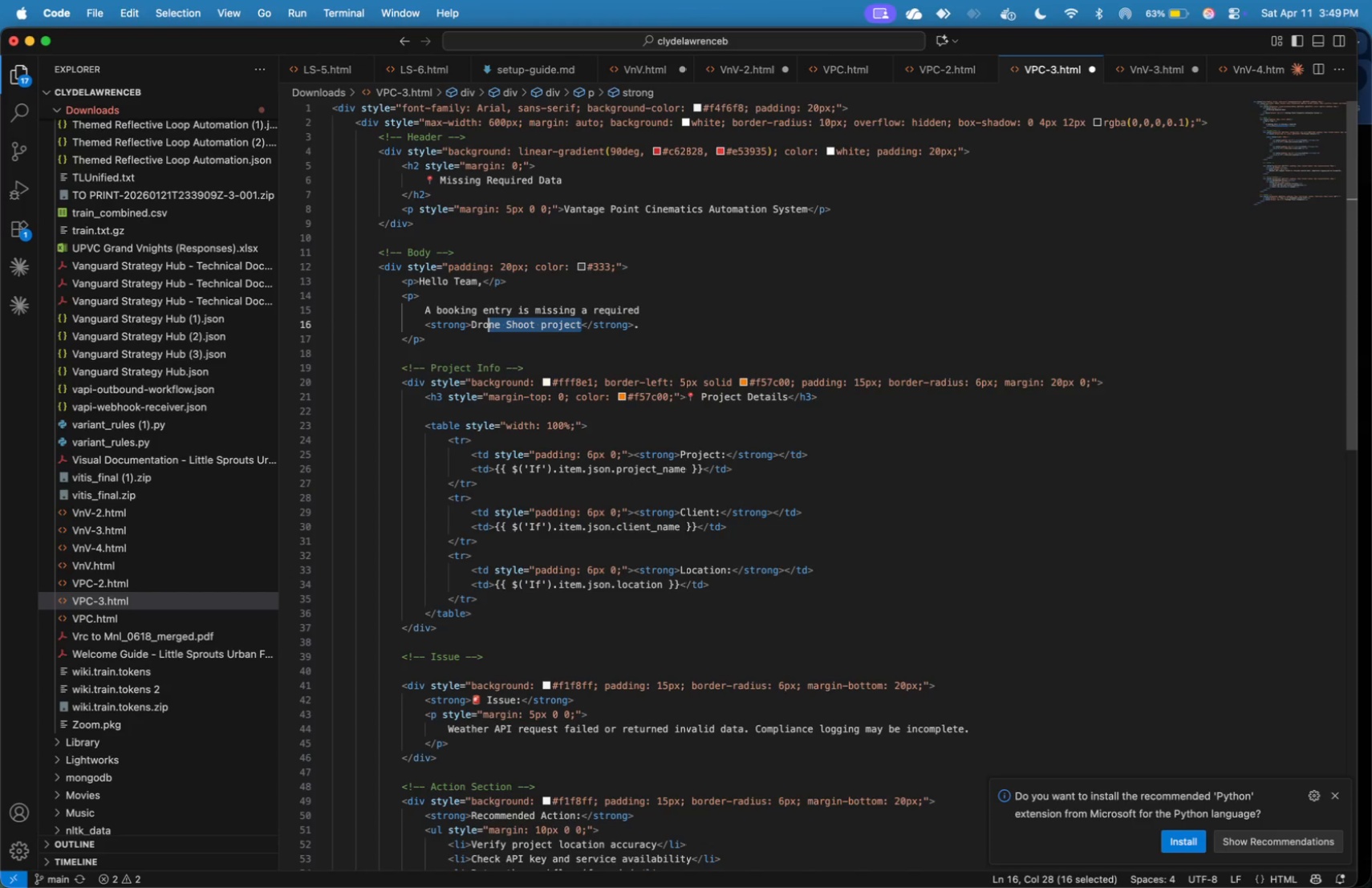 
key(Shift+ArrowLeft)
 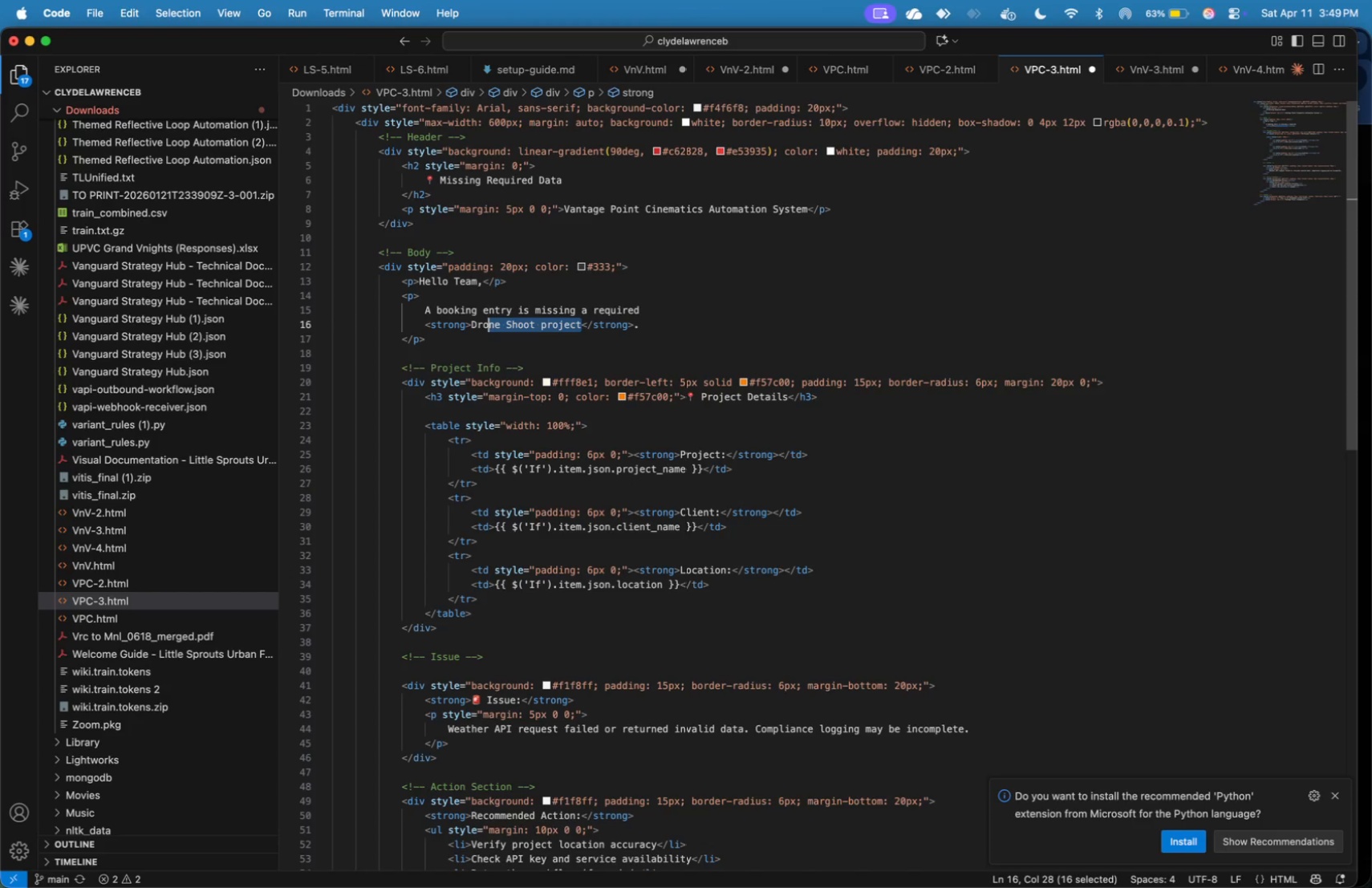 
key(Shift+ArrowLeft)
 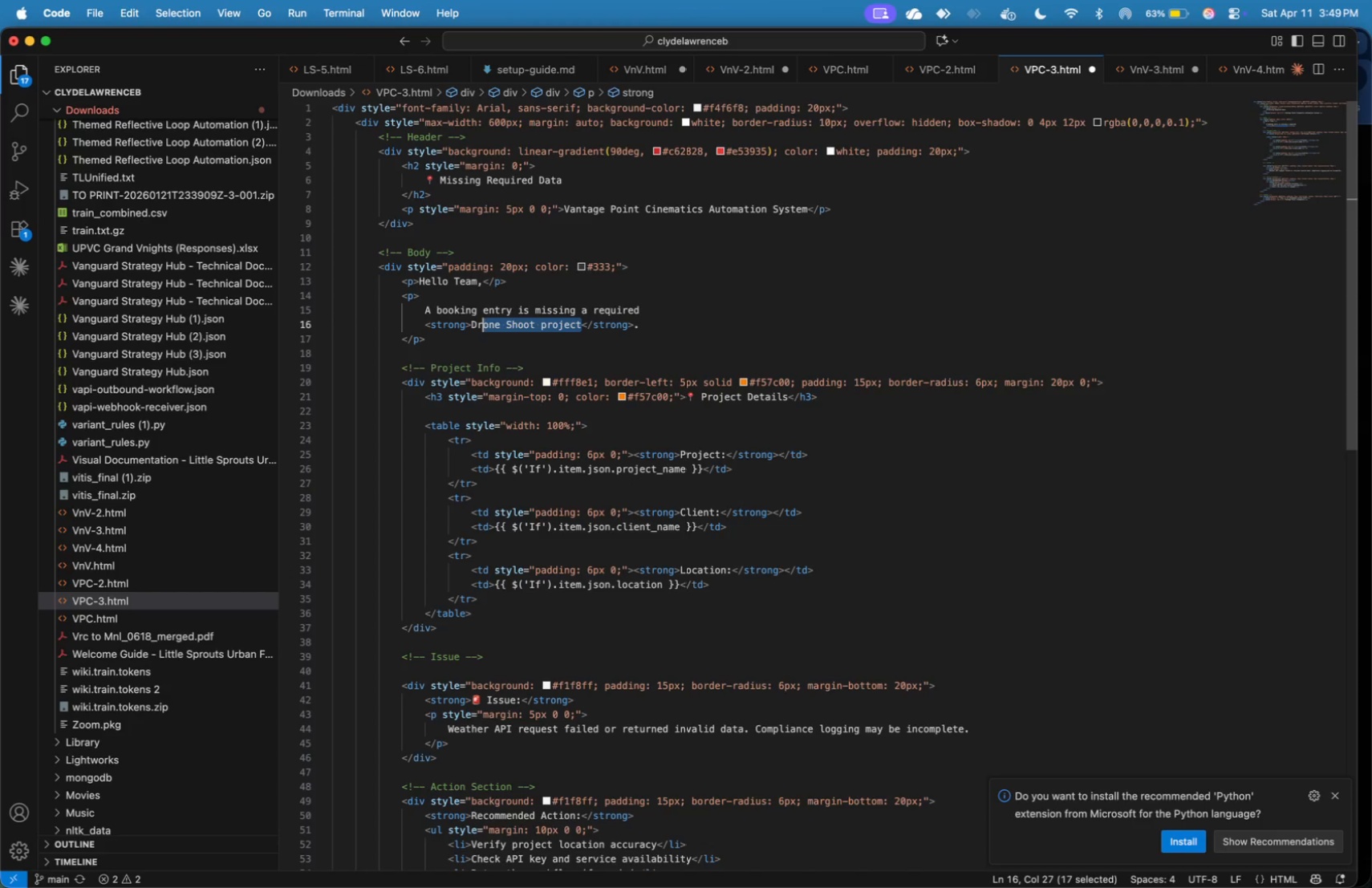 
key(Shift+ArrowLeft)
 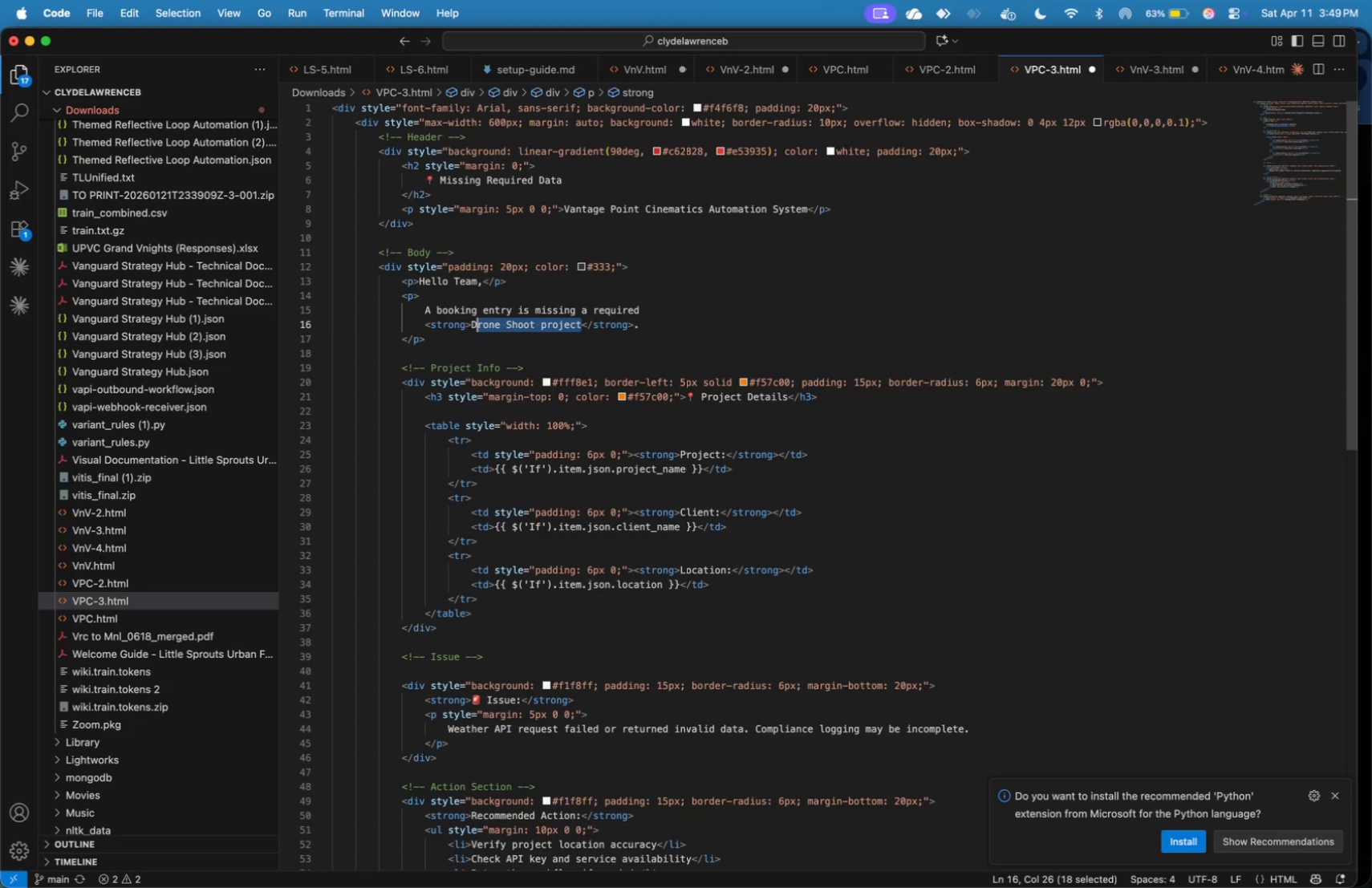 
key(Shift+ArrowLeft)
 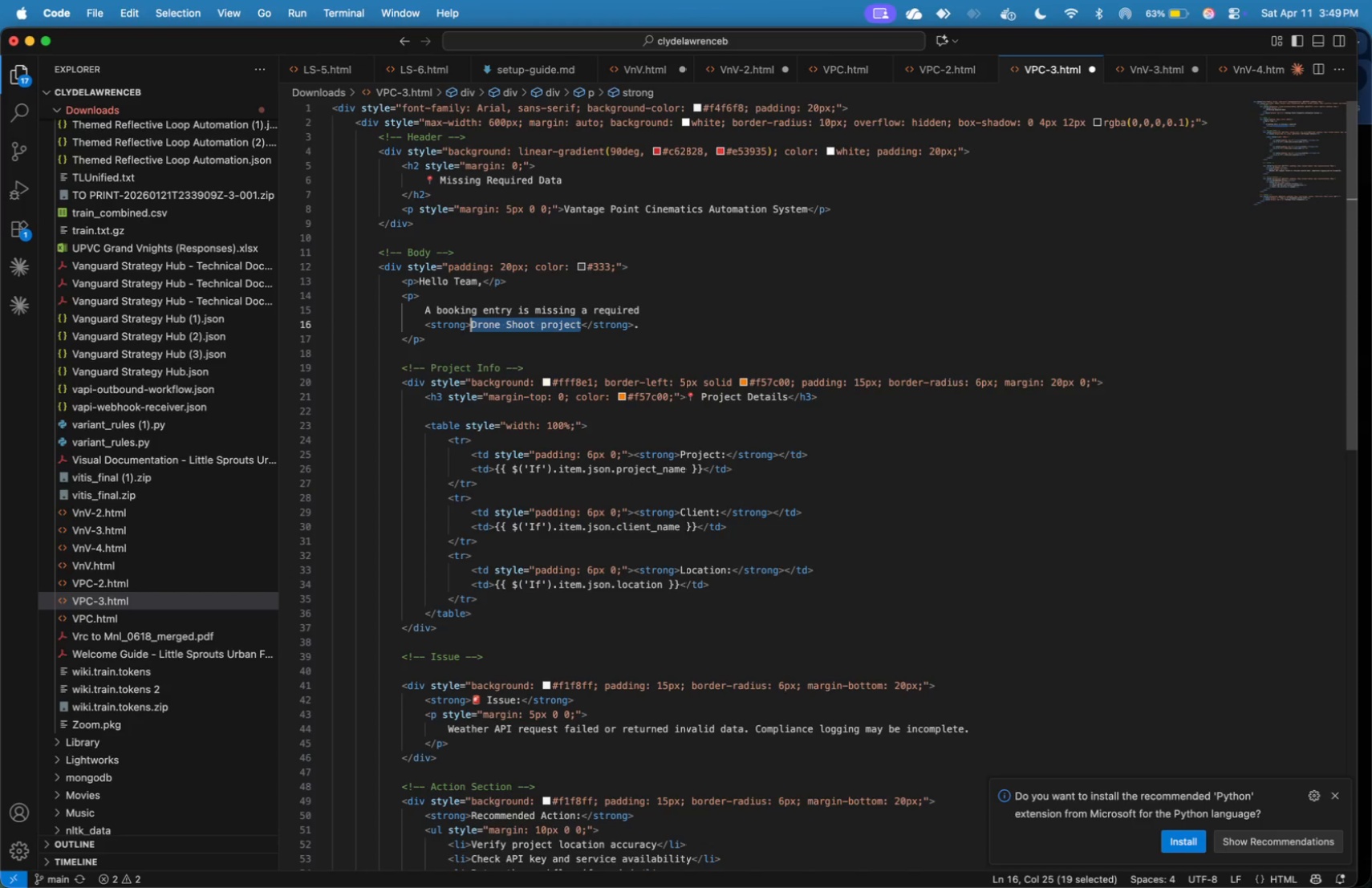 
key(Shift+ArrowLeft)
 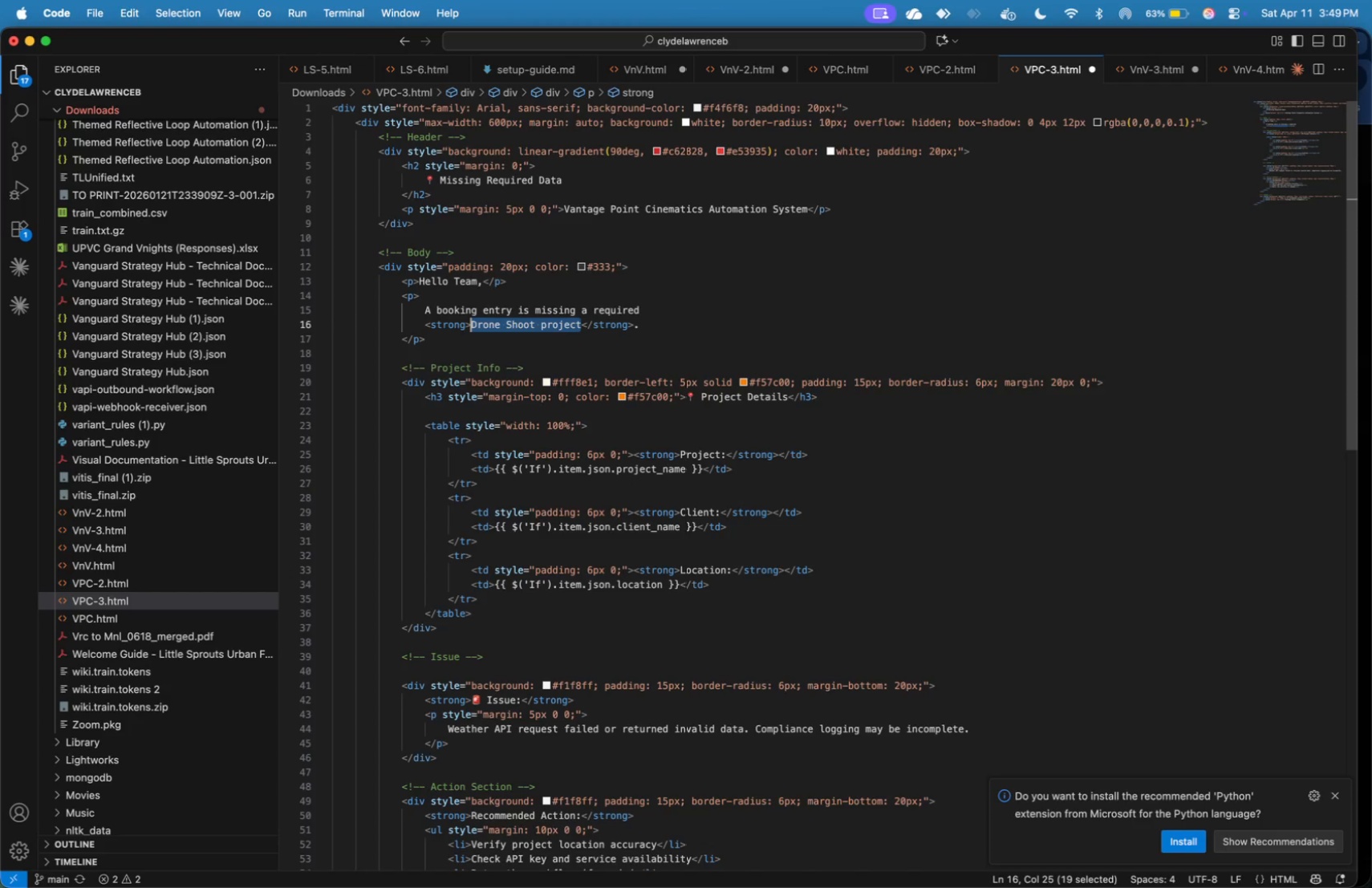 
type(locar)
key(Backspace)
type(tion fields)
key(Backspace)
 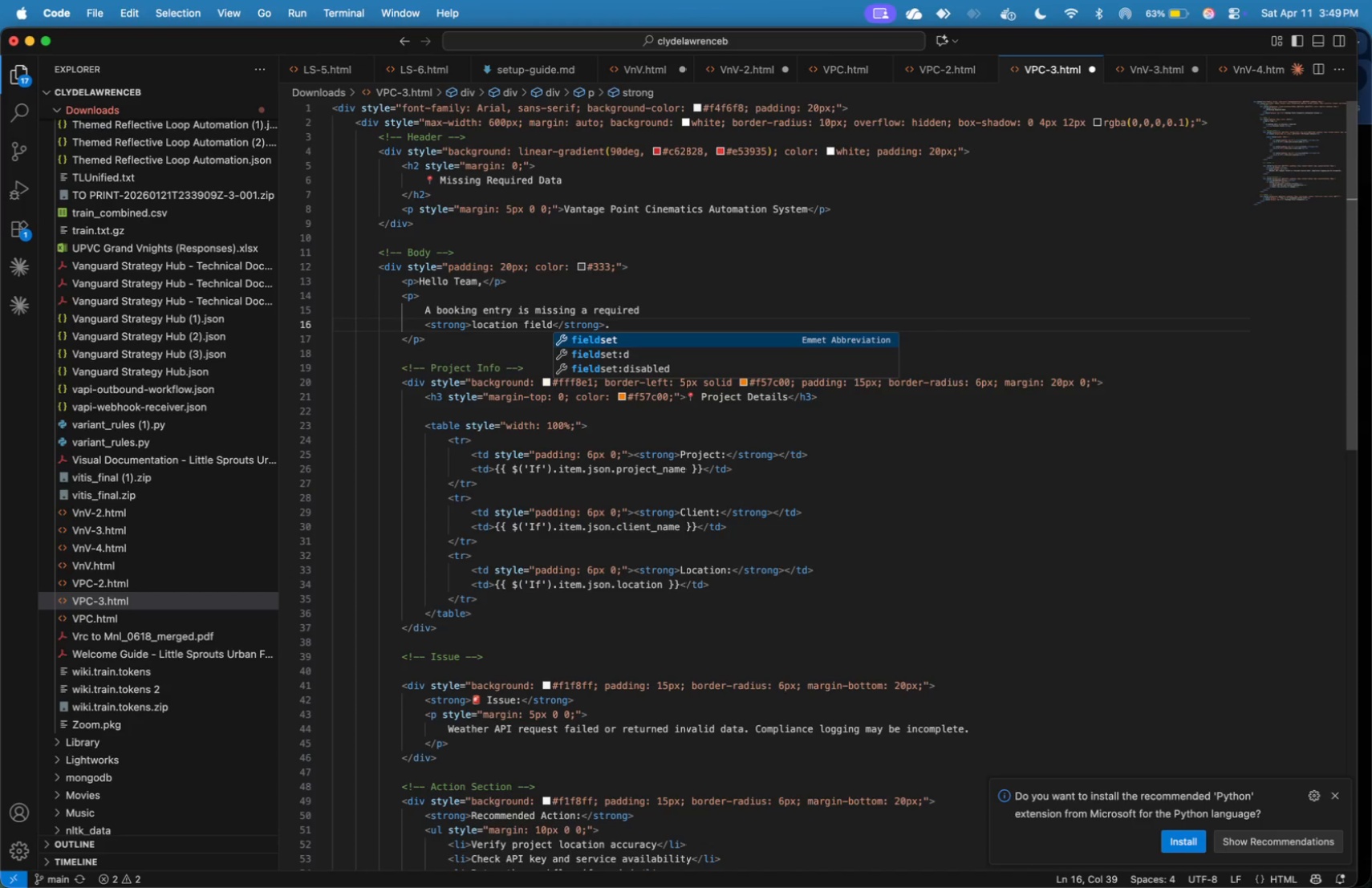 
hold_key(key=ArrowRight, duration=0.92)
 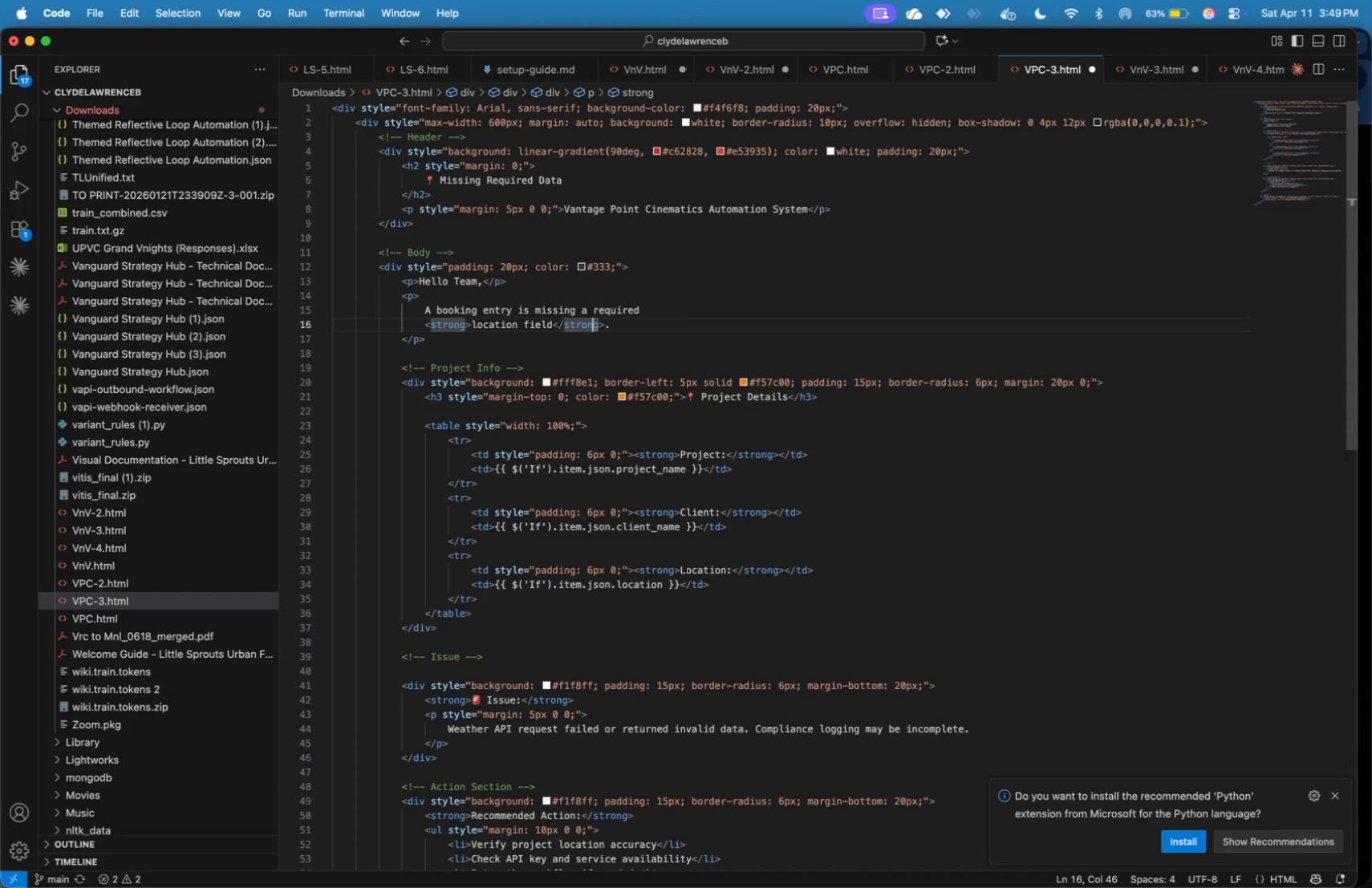 
key(ArrowRight)
 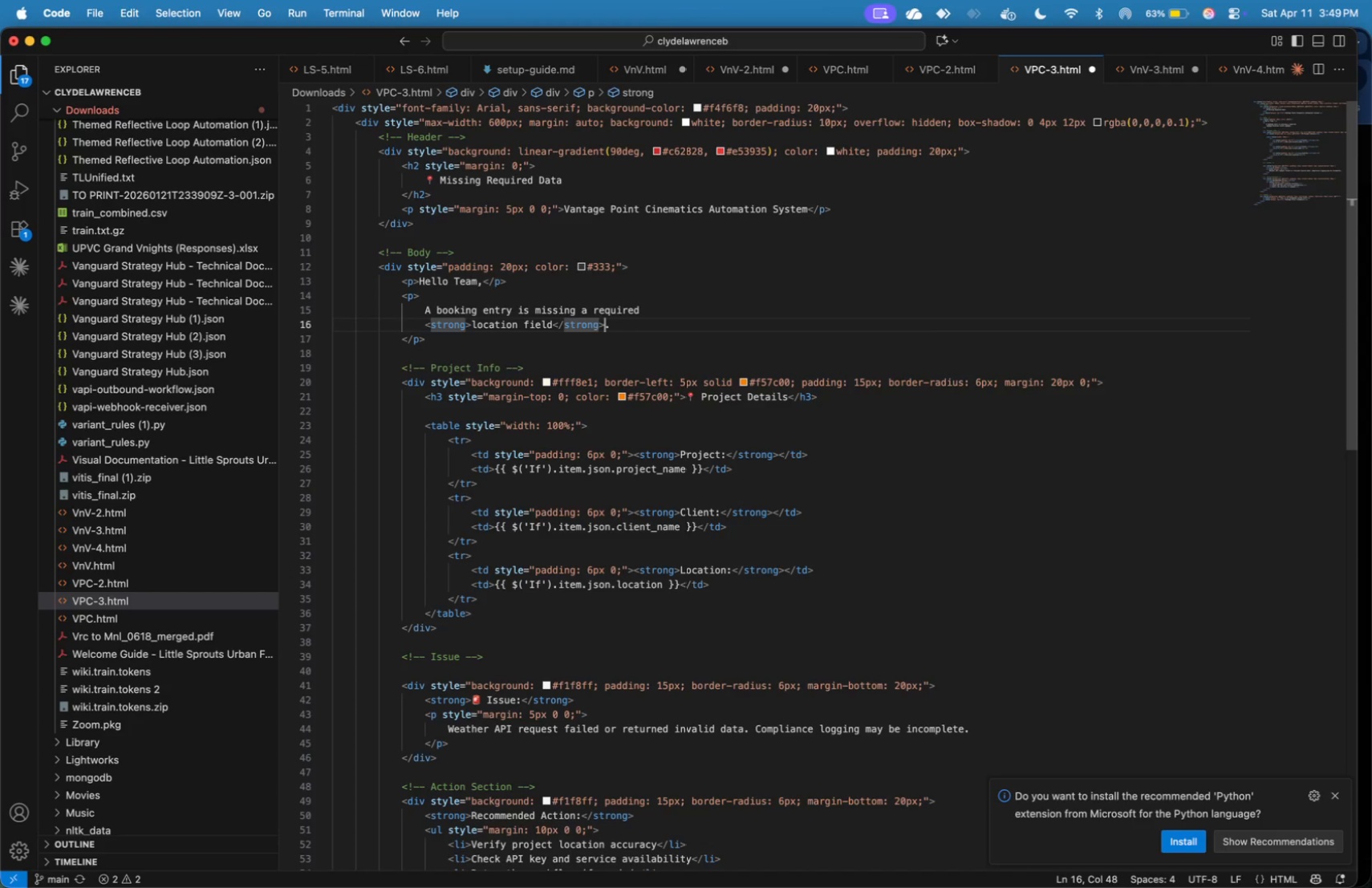 
key(ArrowRight)
 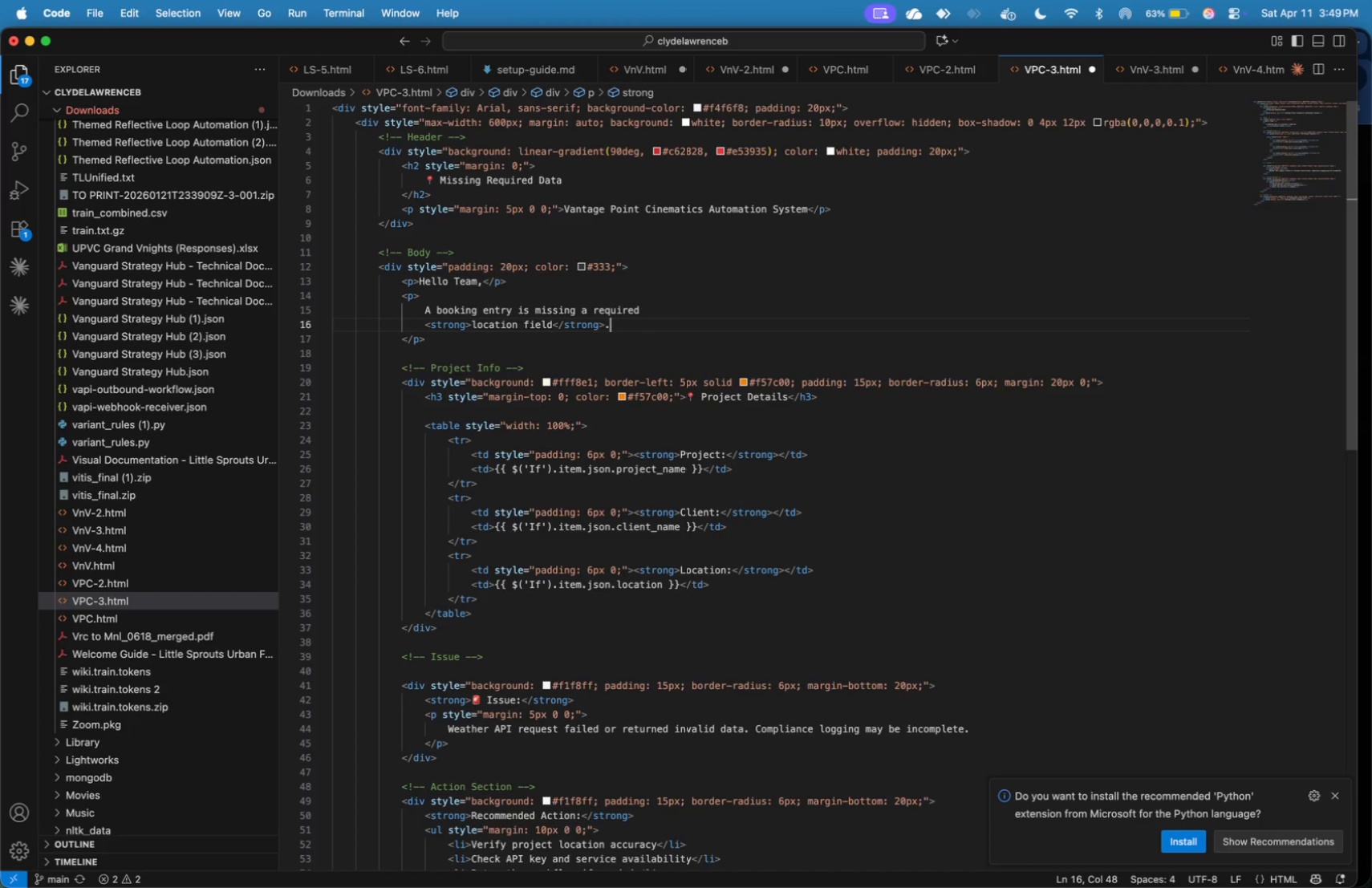 
key(ArrowRight)
 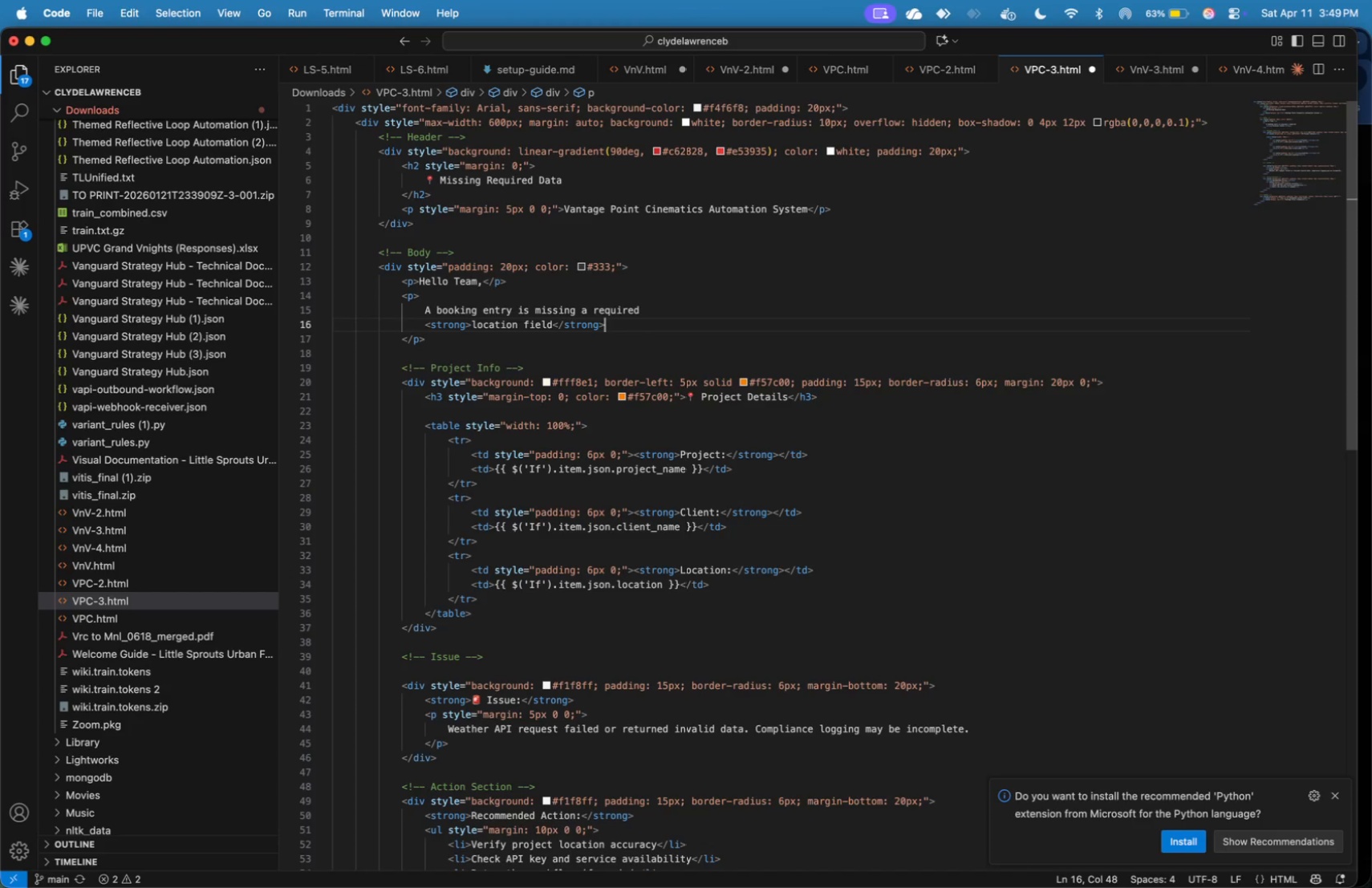 
key(Backspace)
type(, preventing weather data enrichment.)
 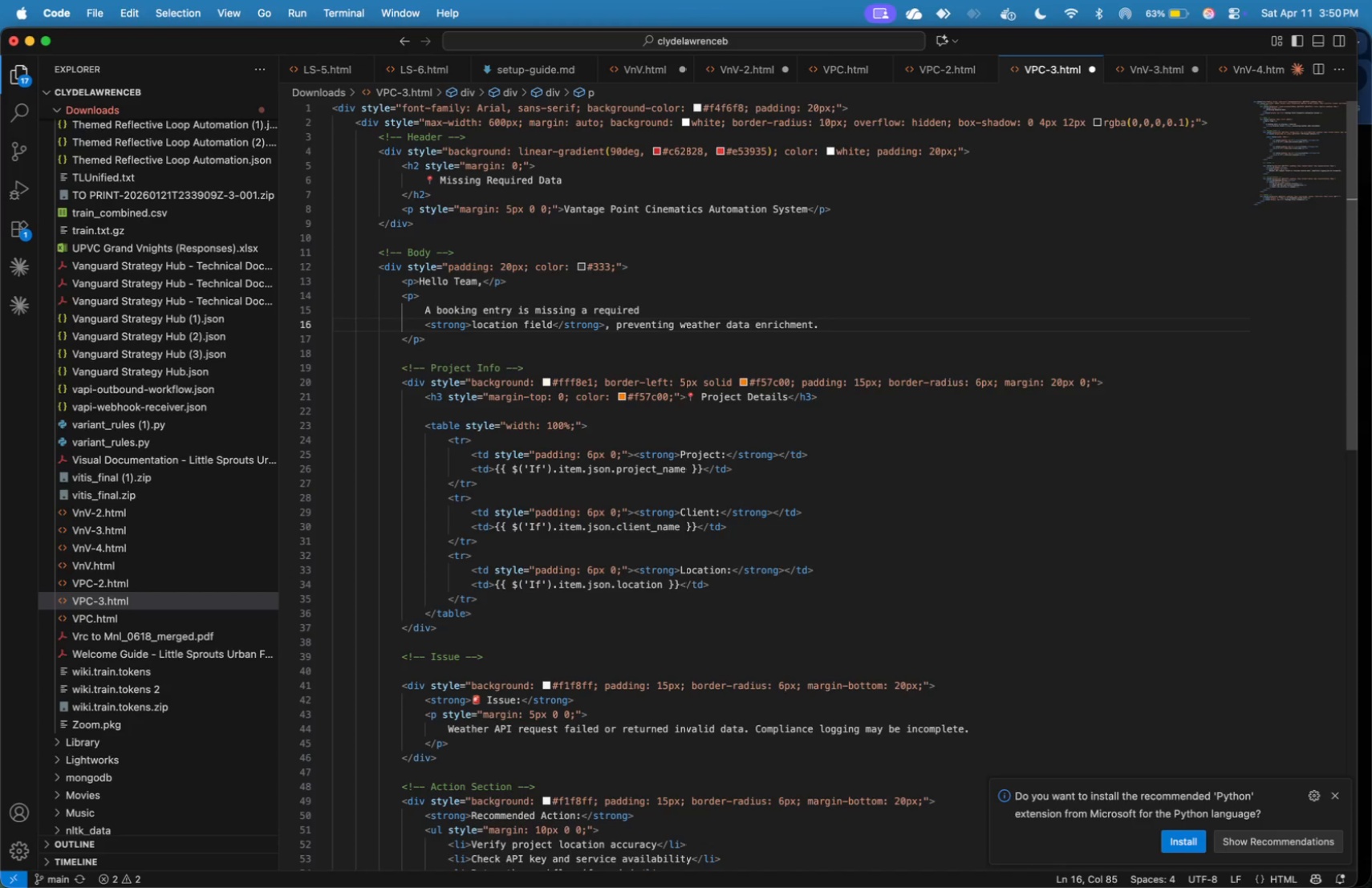 
wait(5.76)
 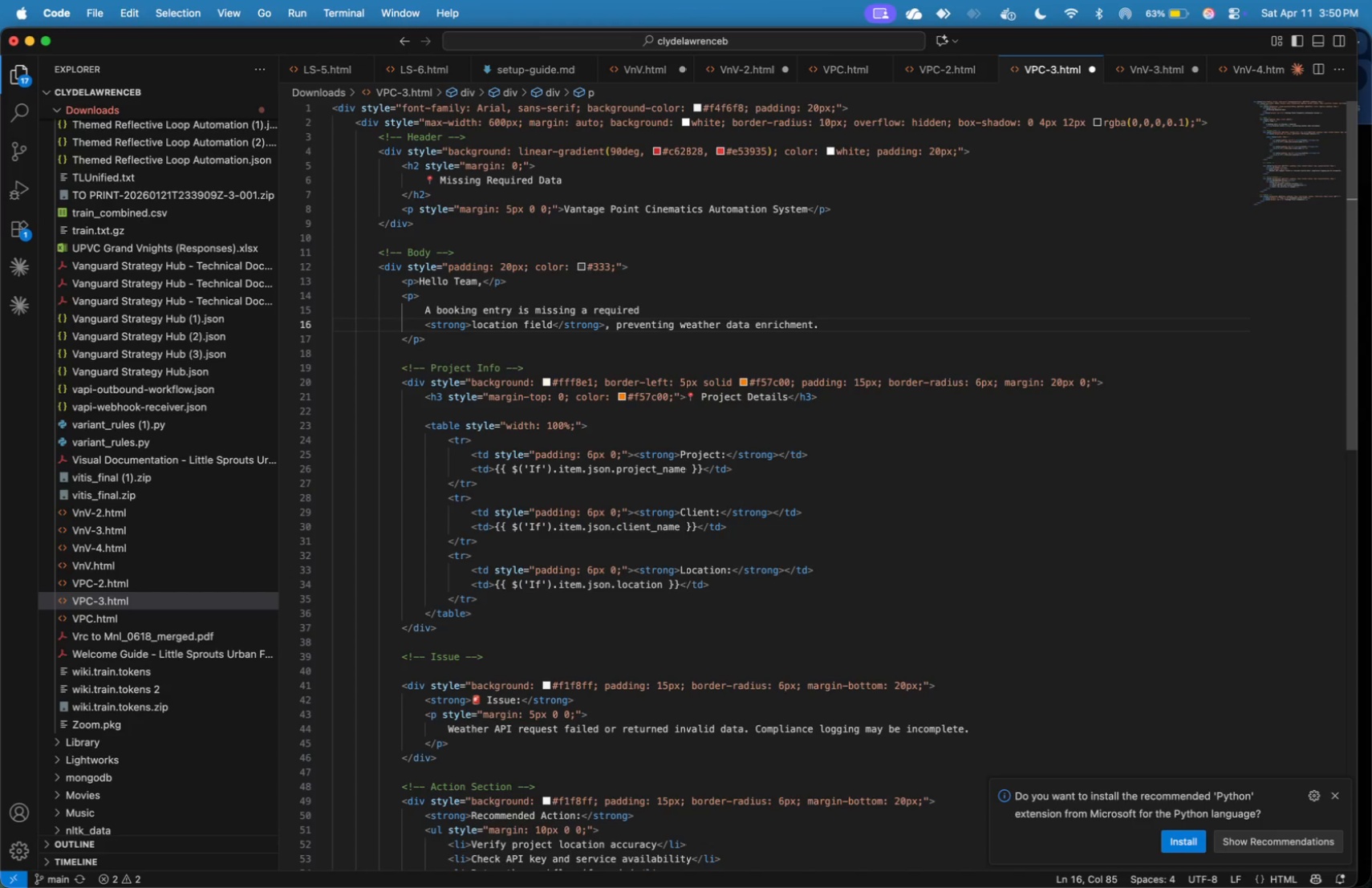 
key(ArrowDown)
 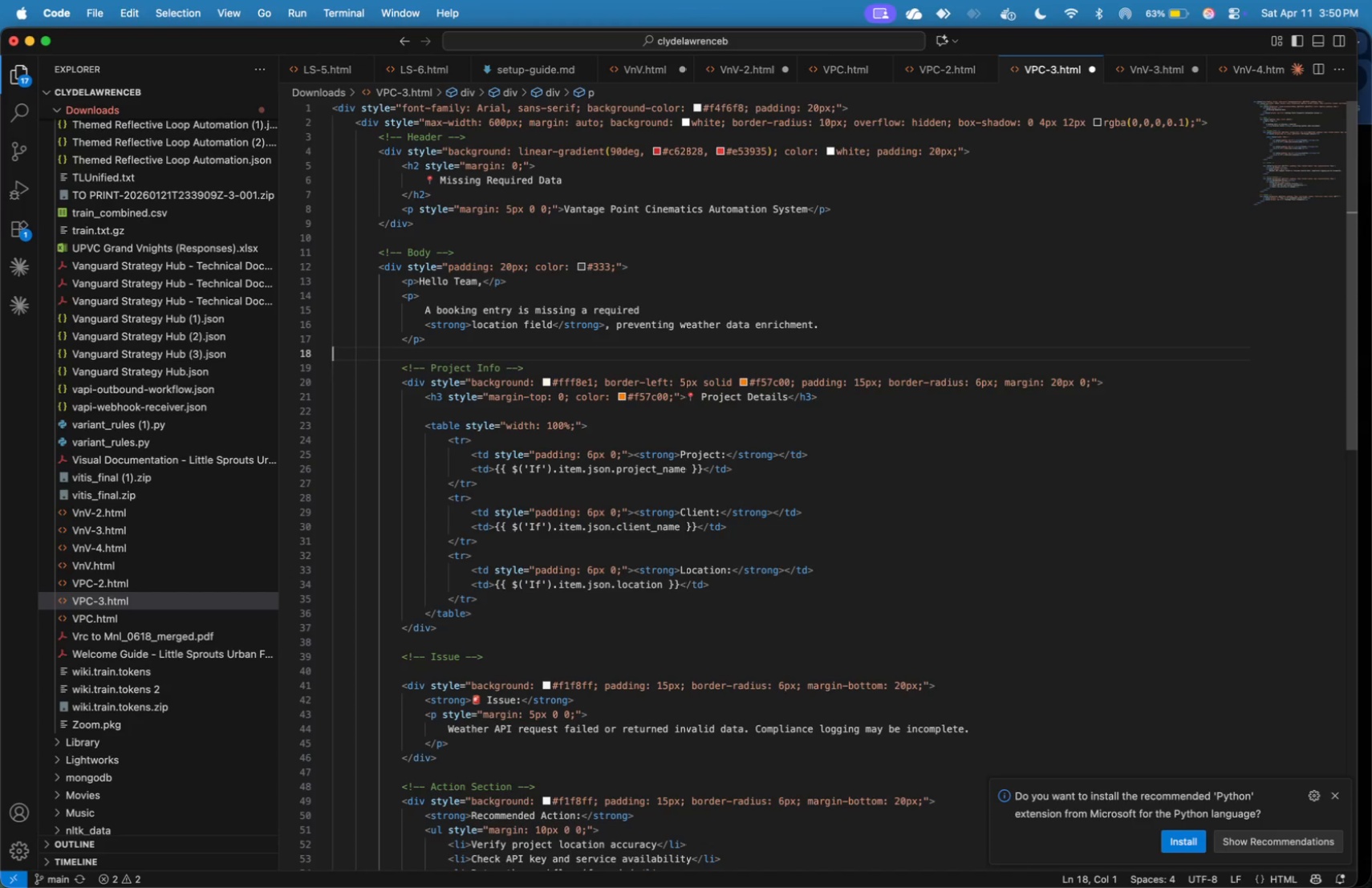 
key(ArrowDown)
 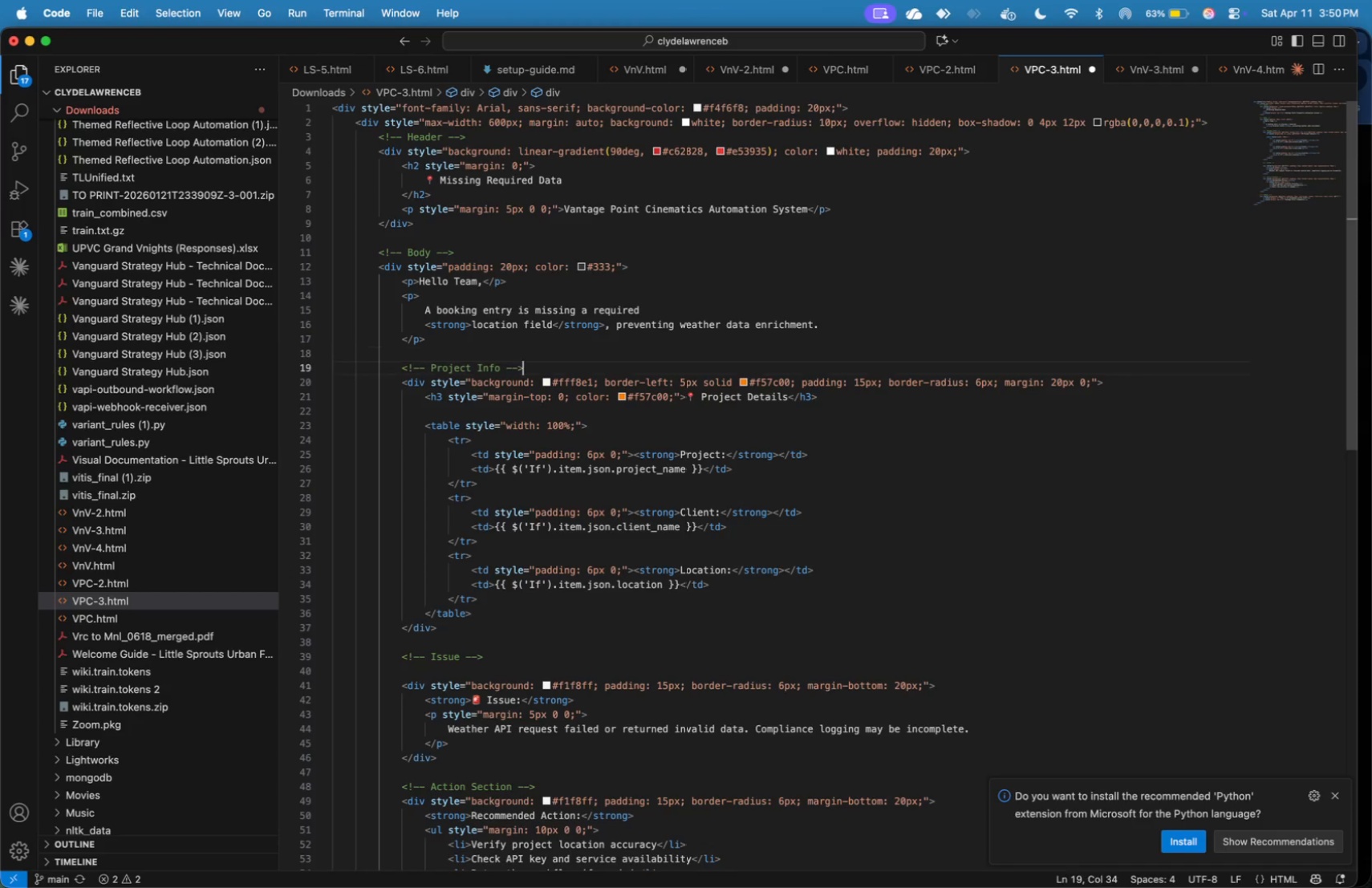 
key(ArrowDown)
 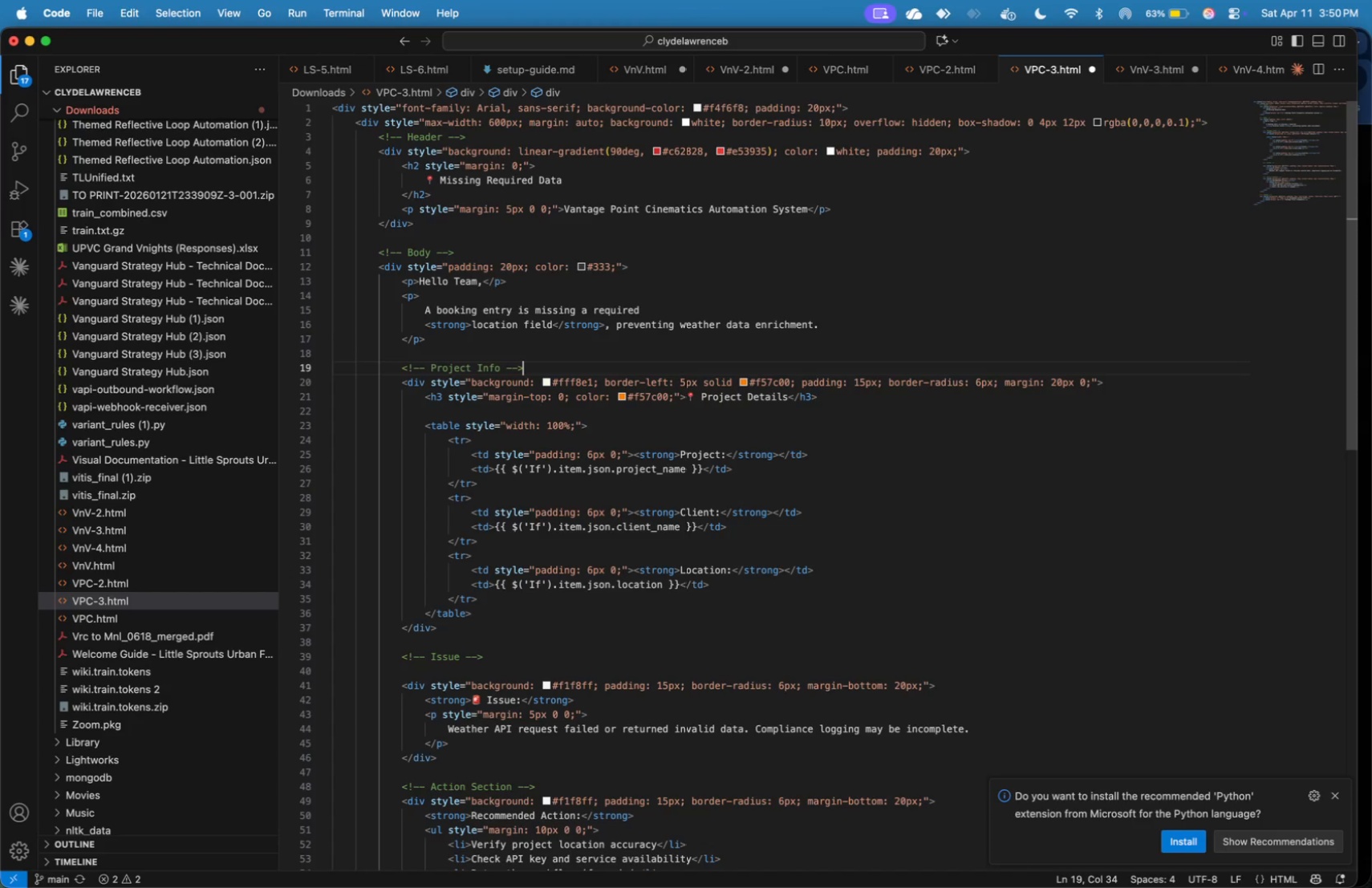 
key(ArrowDown)
 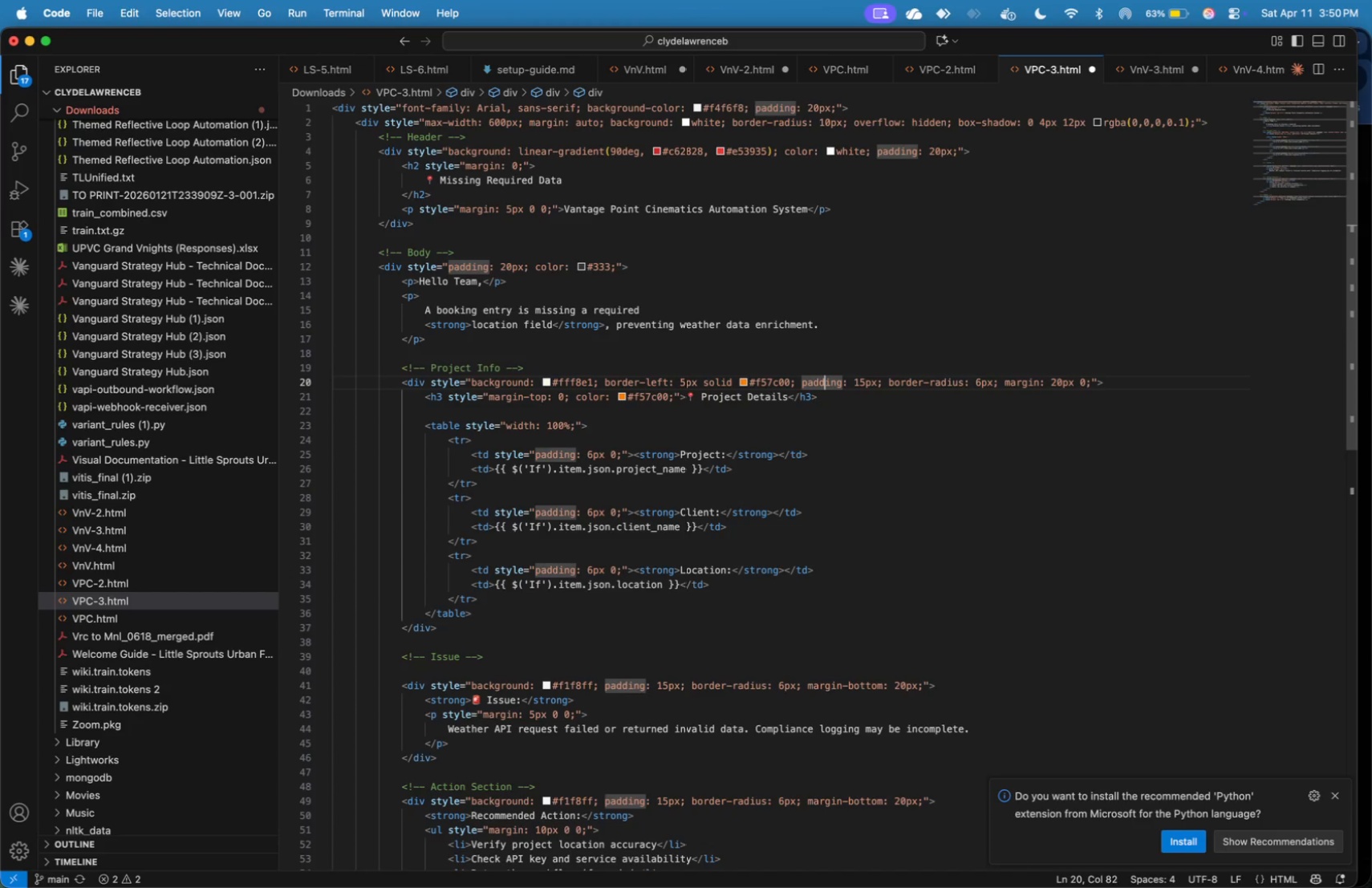 
hold_key(key=ArrowLeft, duration=1.3)
 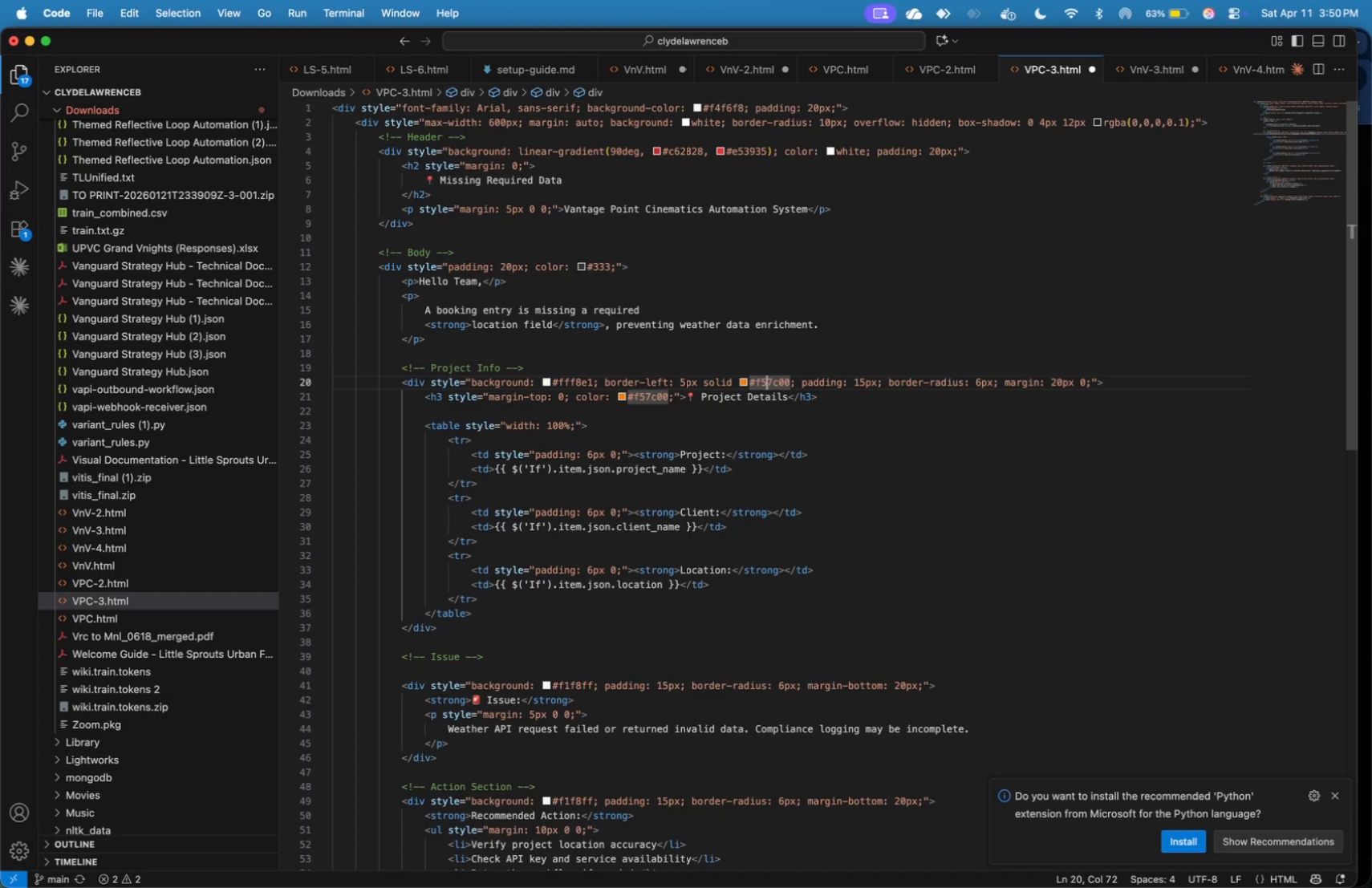 
hold_key(key=ArrowLeft, duration=1.5)
 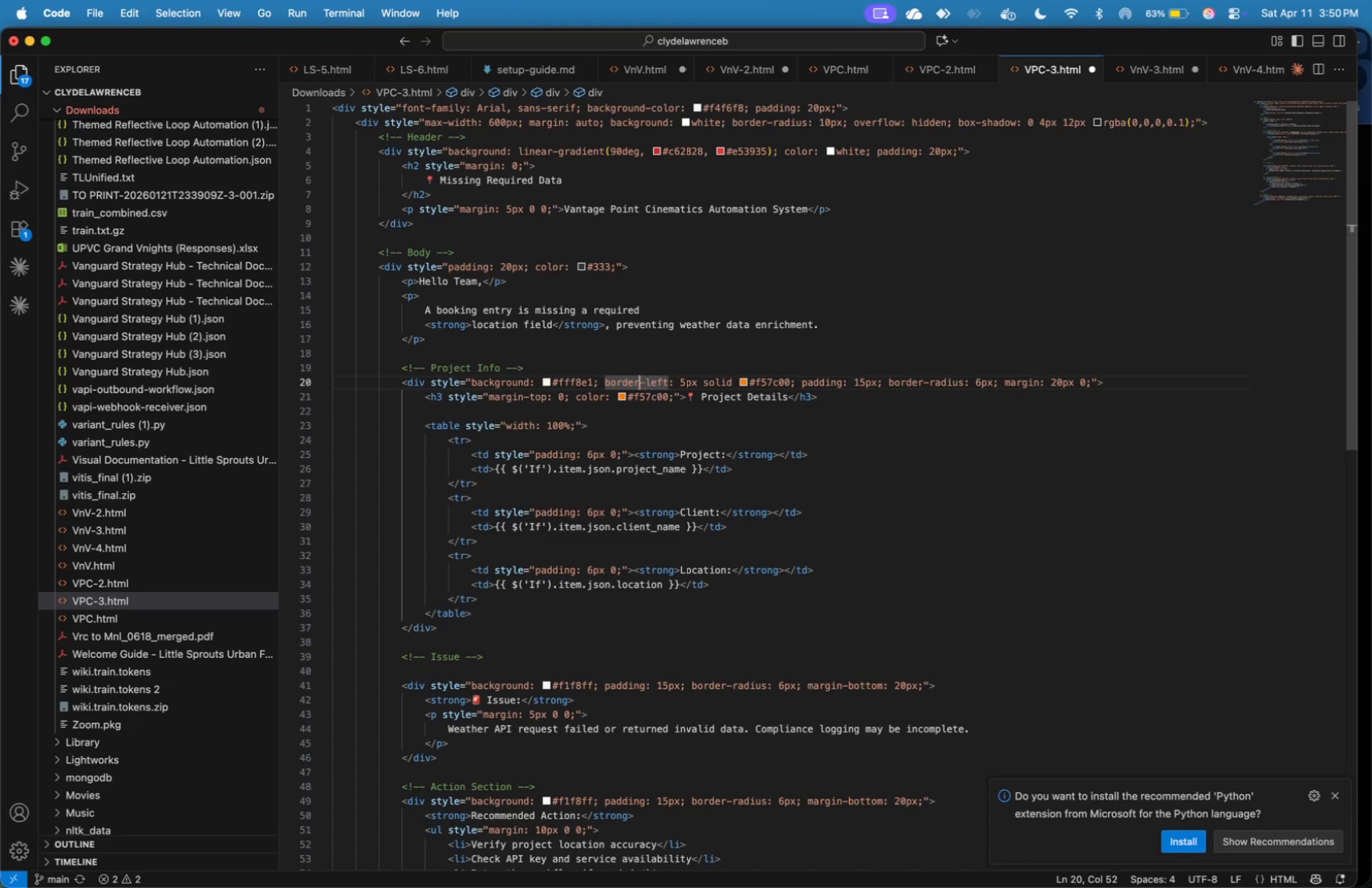 
hold_key(key=ArrowLeft, duration=1.26)
 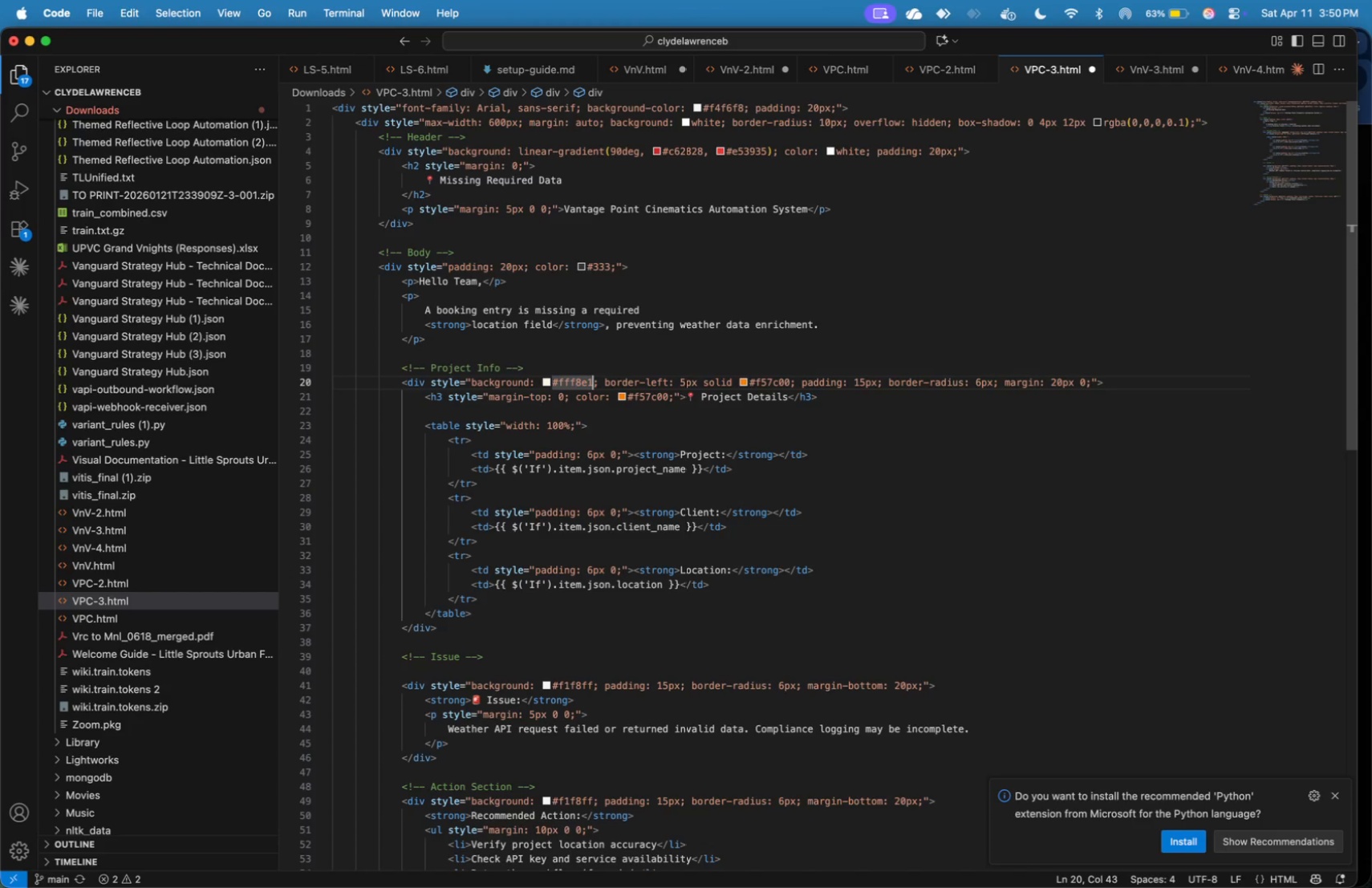 
key(ArrowRight)
 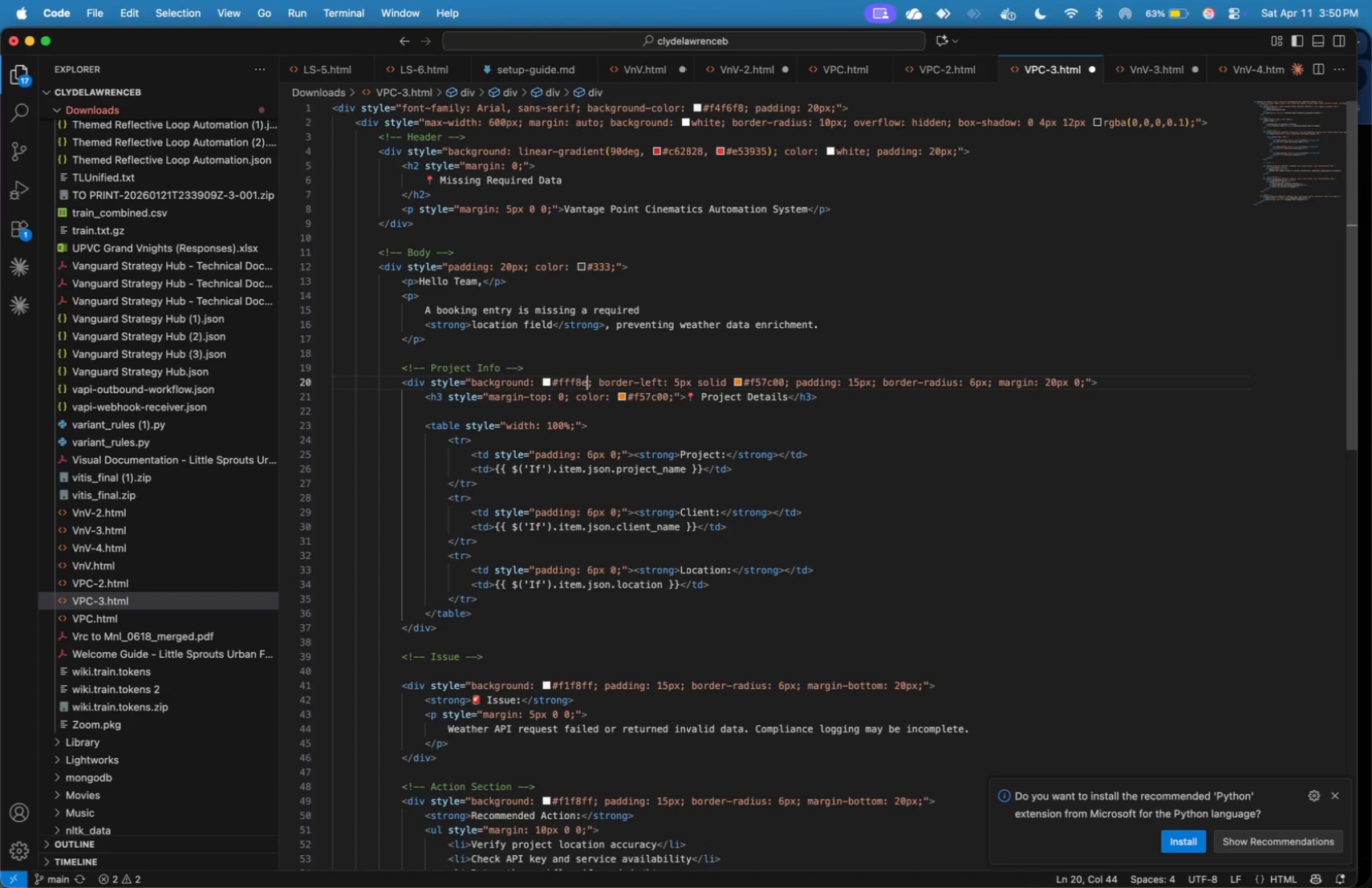 
key(Backspace)
key(Backspace)
key(Backspace)
key(Backspace)
type(ebee)
 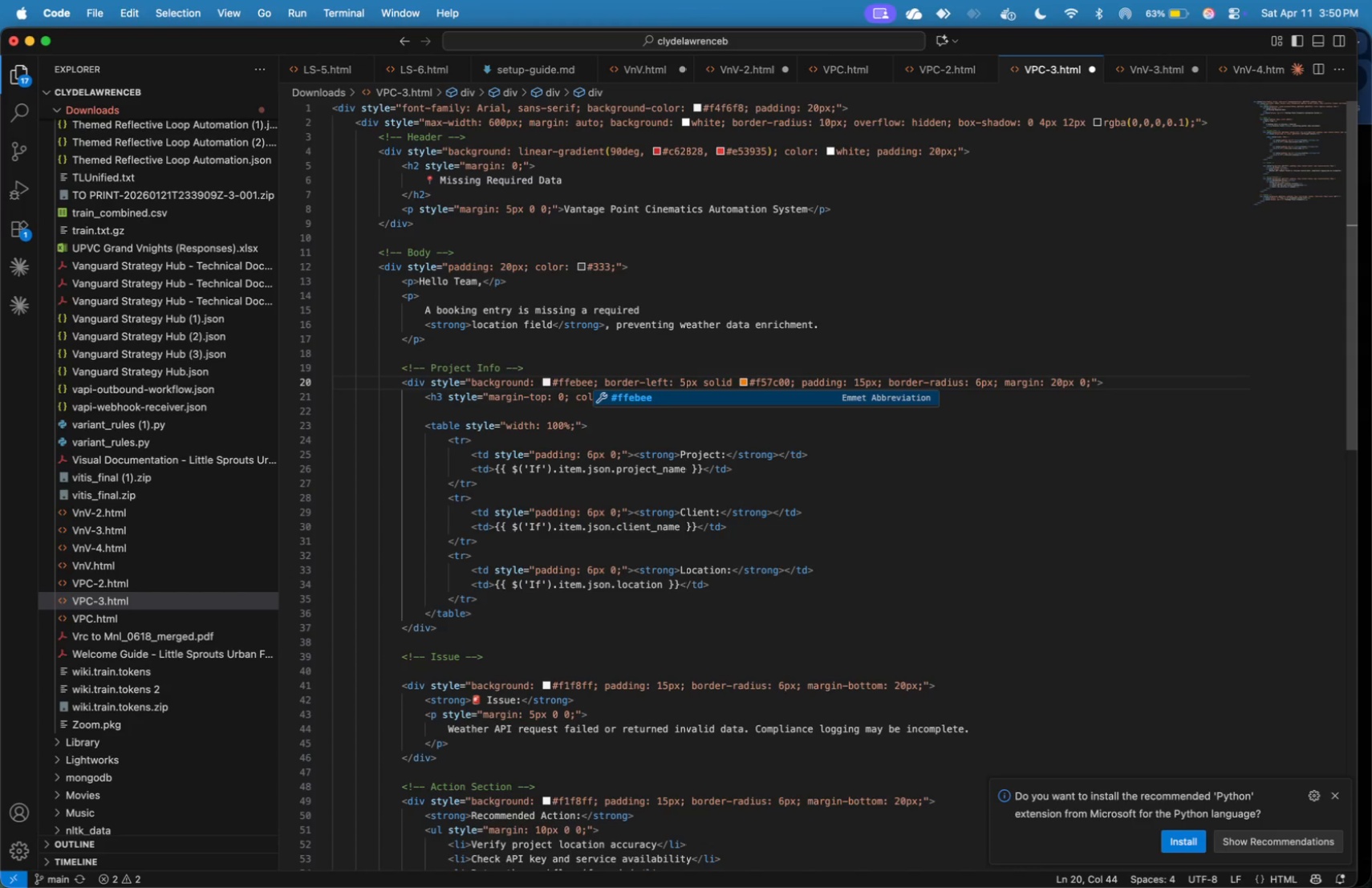 
hold_key(key=ArrowRight, duration=1.51)
 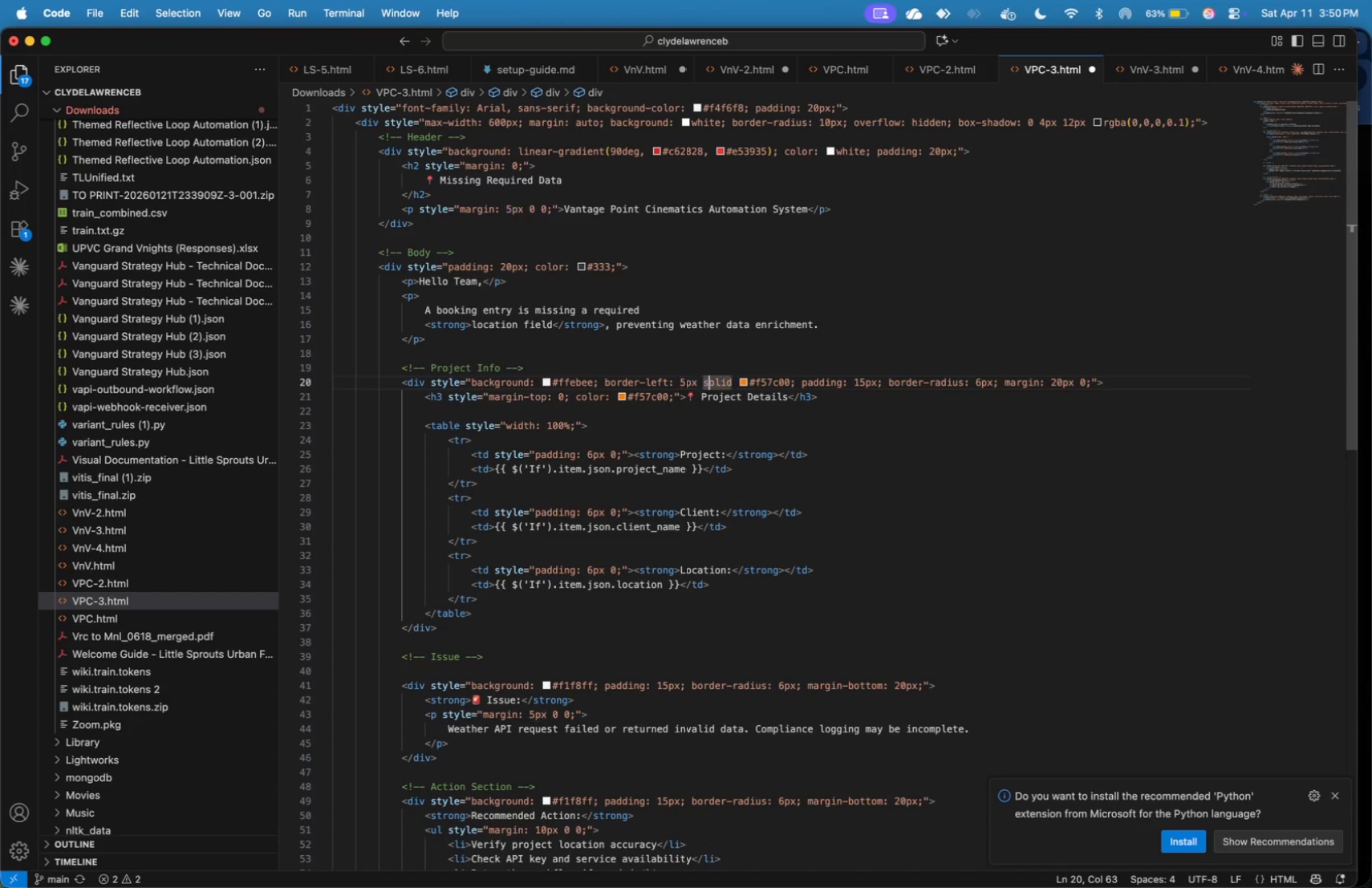 
hold_key(key=ArrowRight, duration=1.46)
 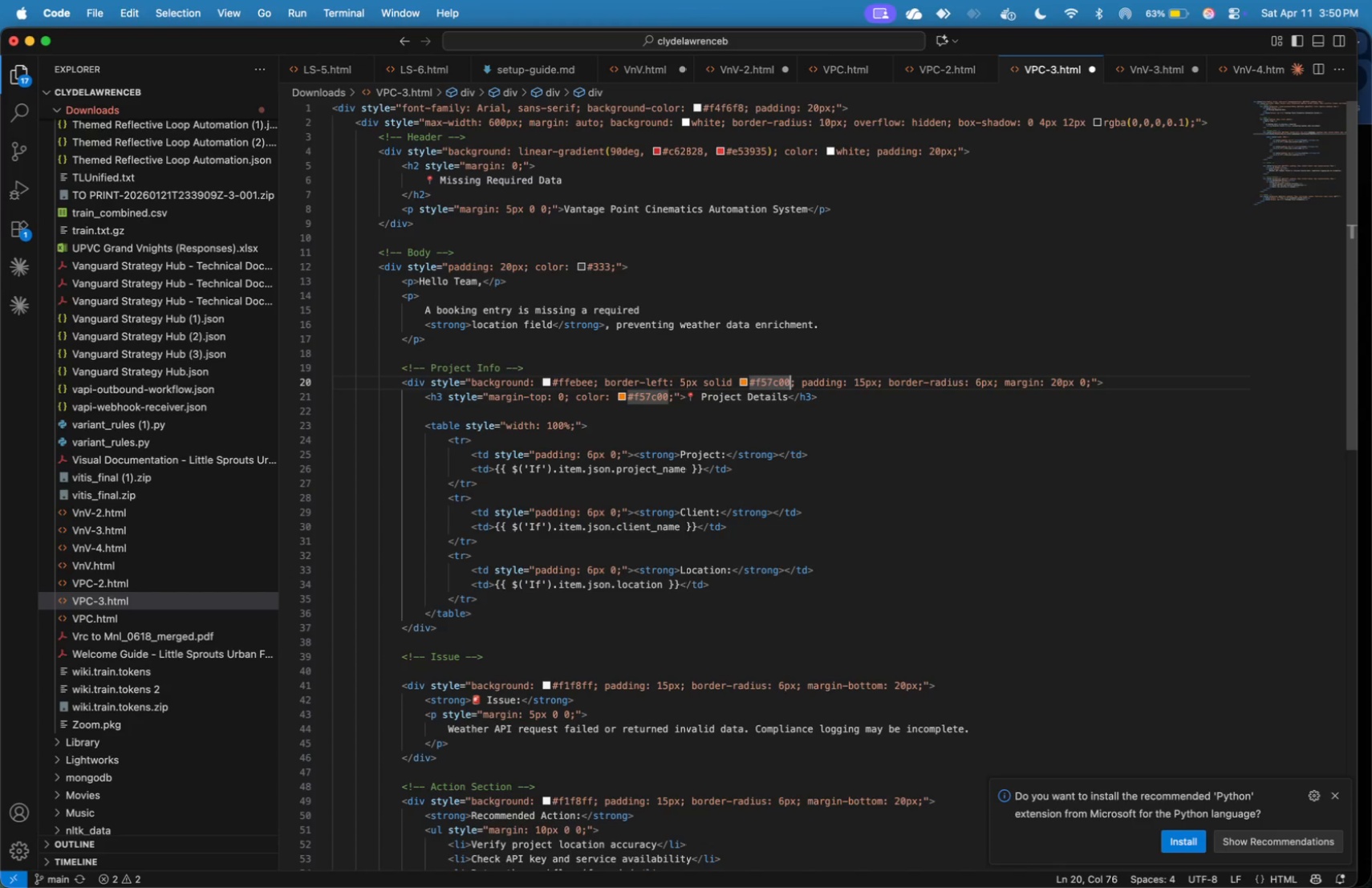 
key(ArrowRight)
 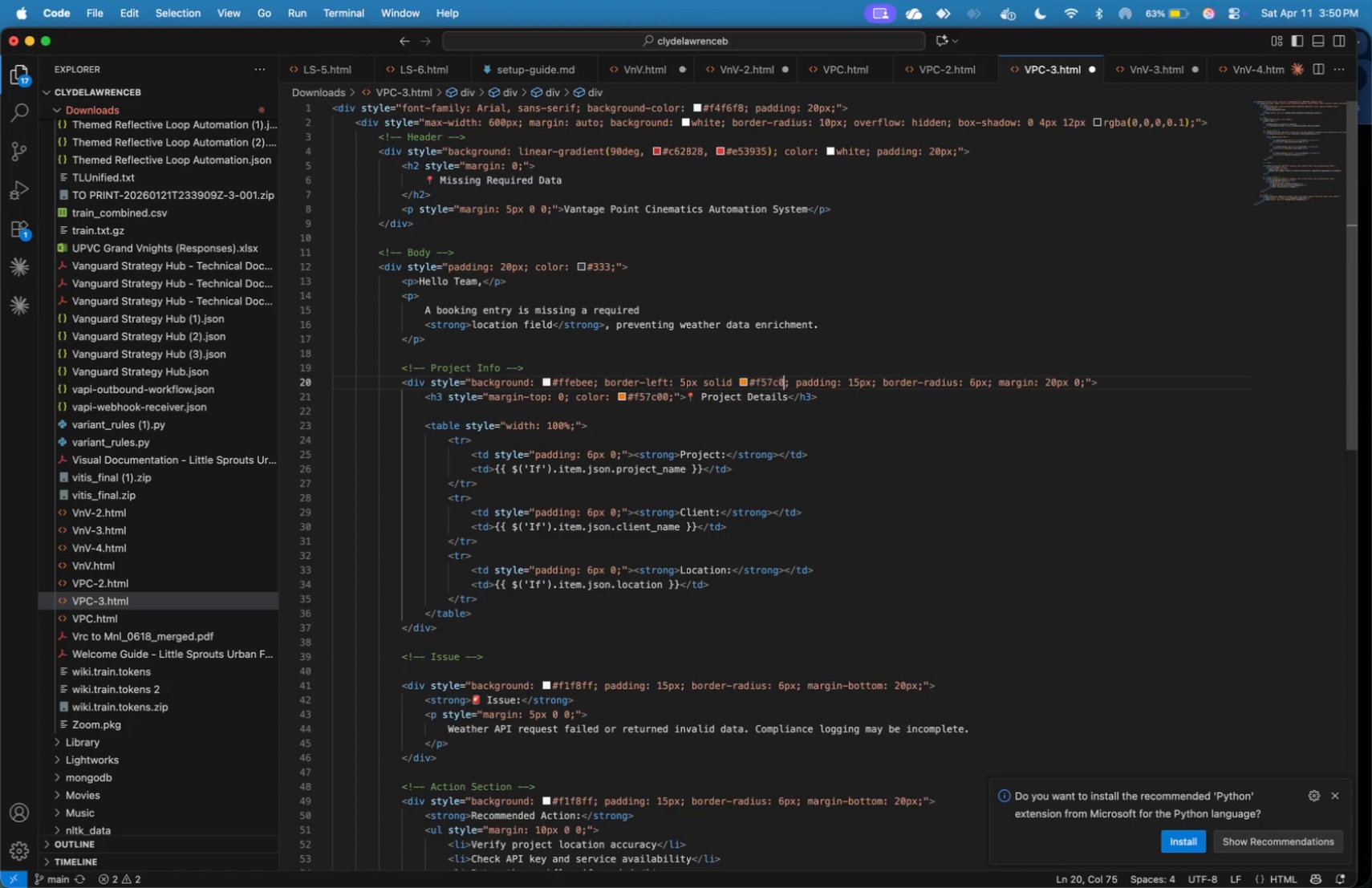 
key(Backspace)
key(Backspace)
key(Backspace)
key(Backspace)
key(Backspace)
key(Backspace)
type(c62828)
 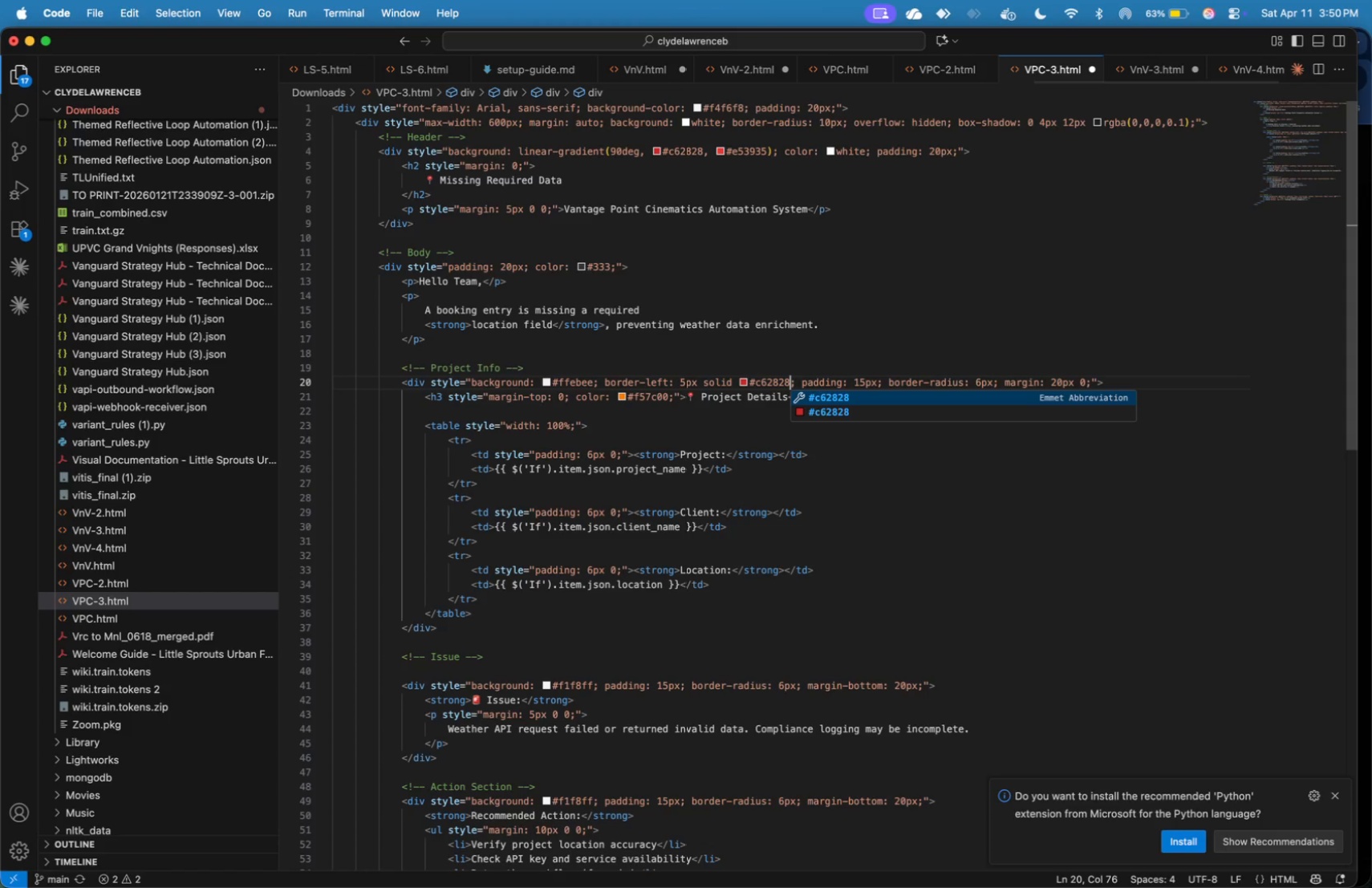 
key(ArrowRight)
 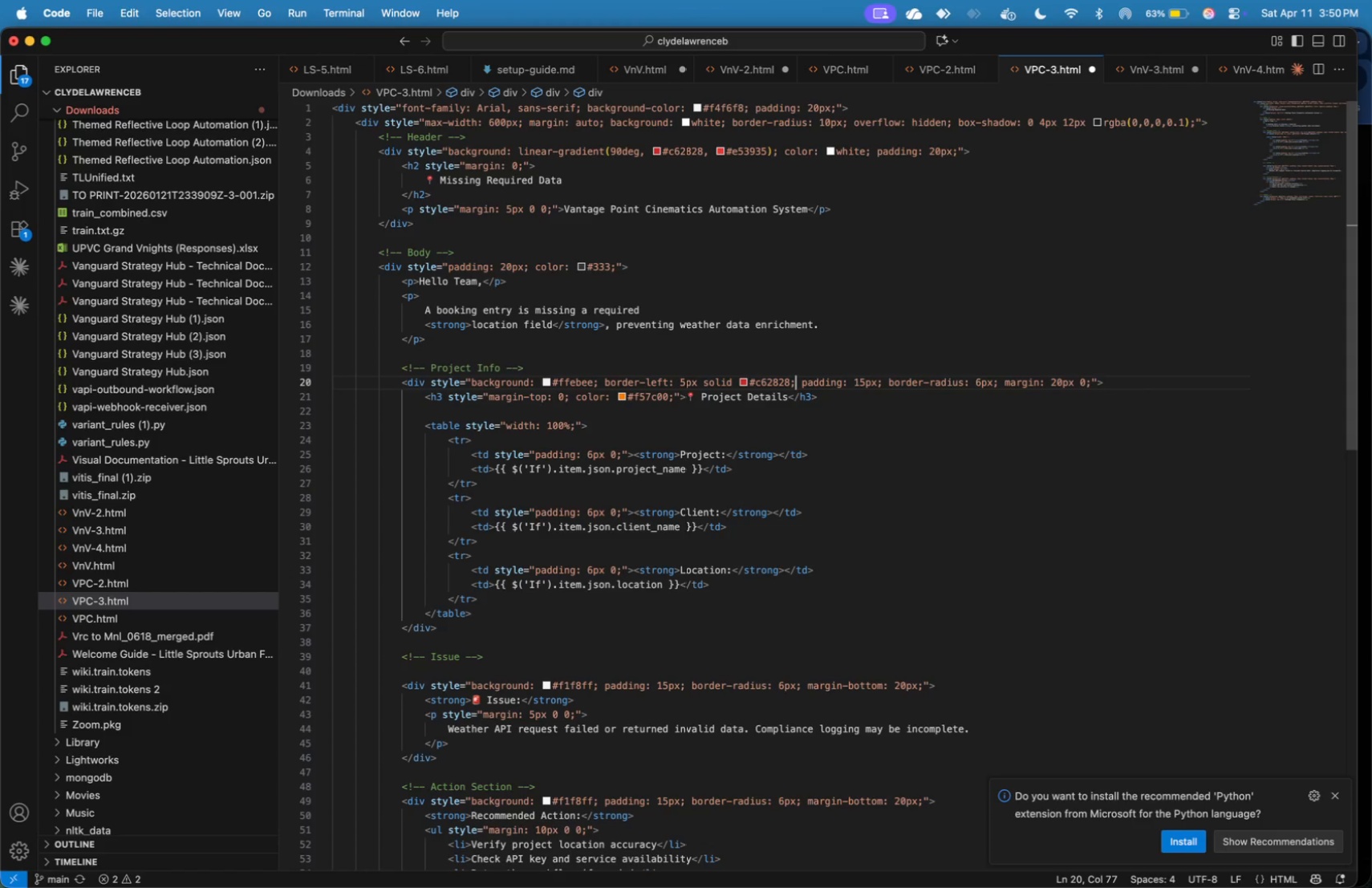 
wait(5.44)
 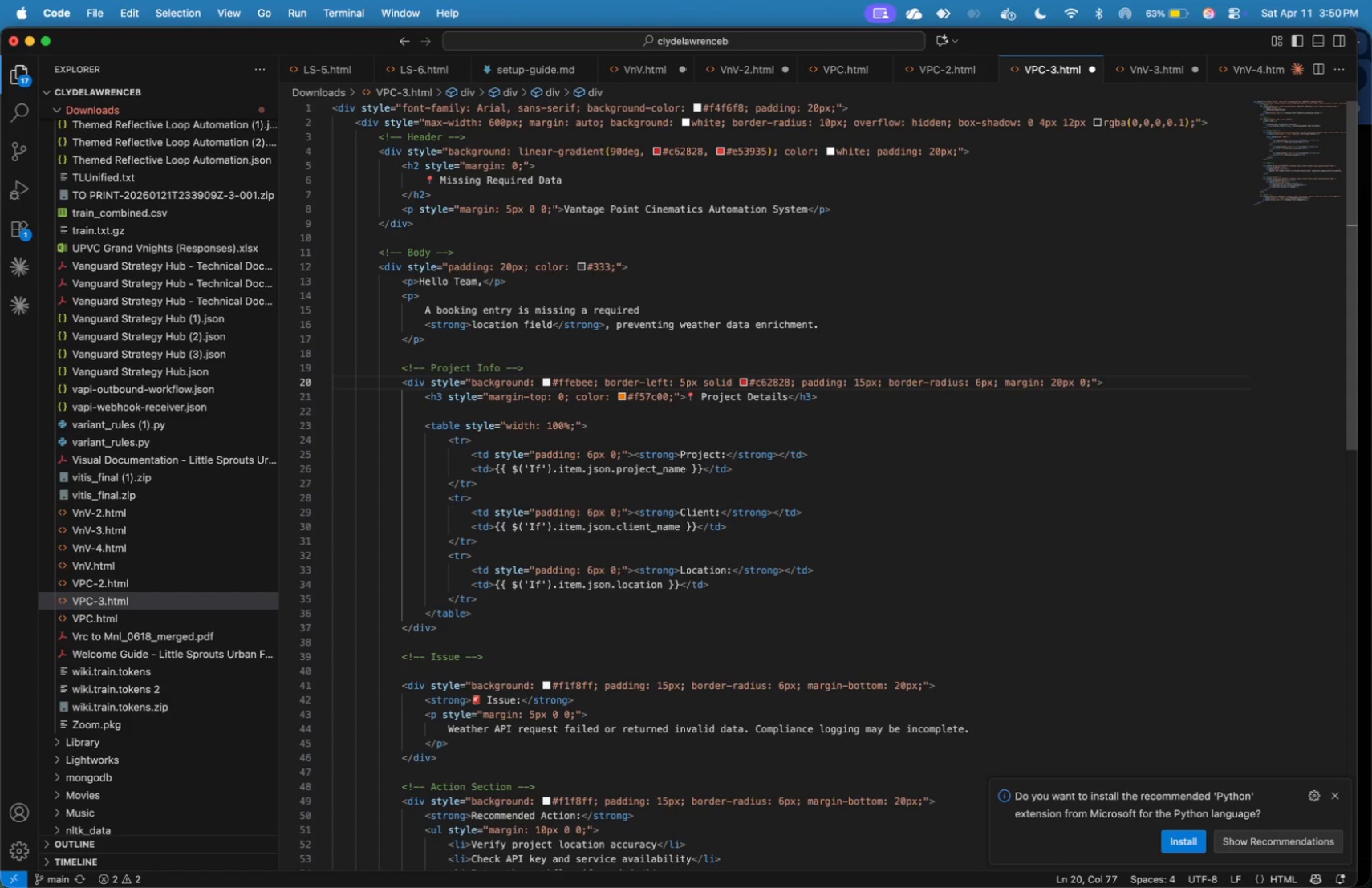 
hold_key(key=ArrowRight, duration=0.43)
 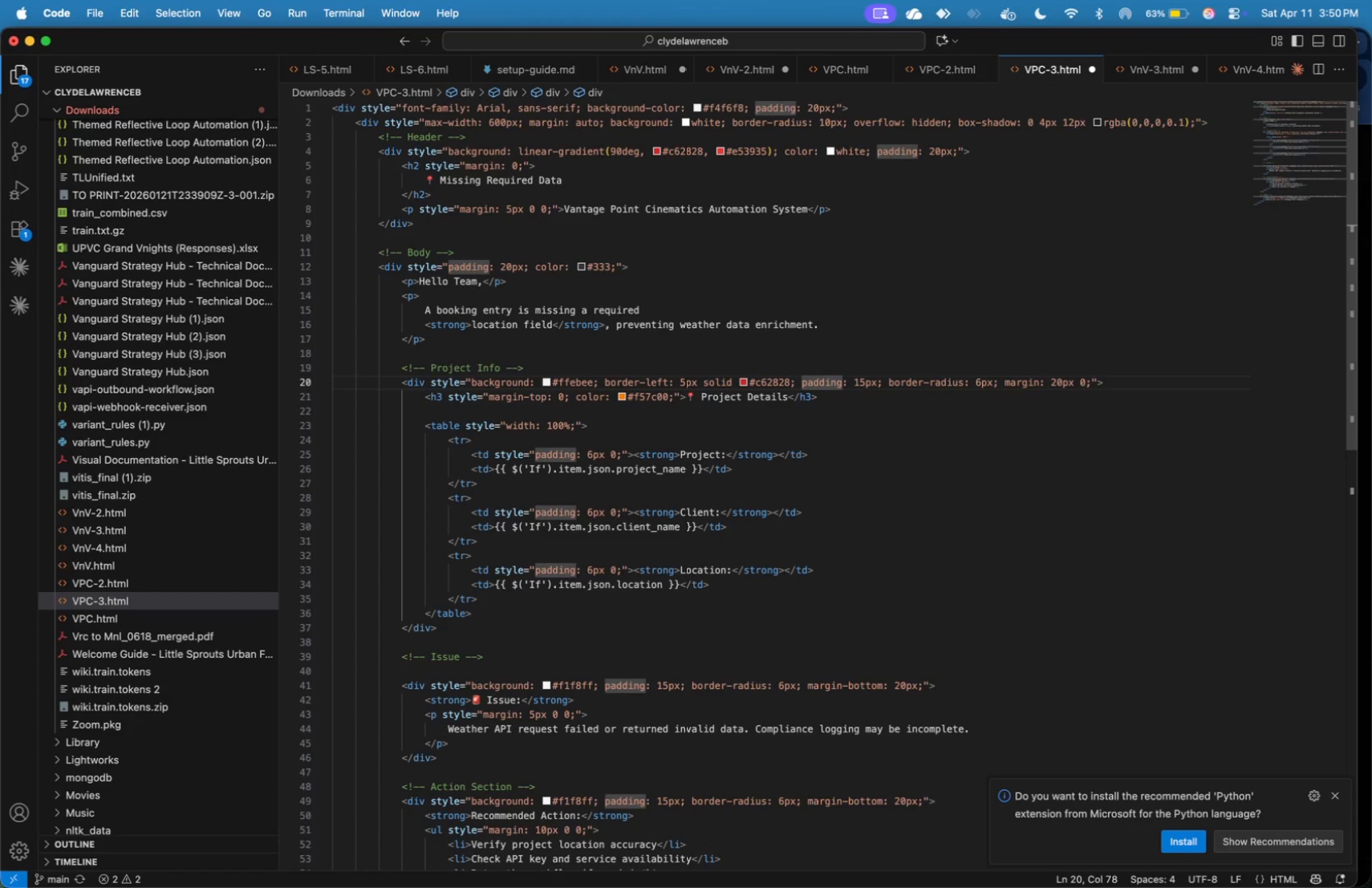 
key(ArrowDown)
 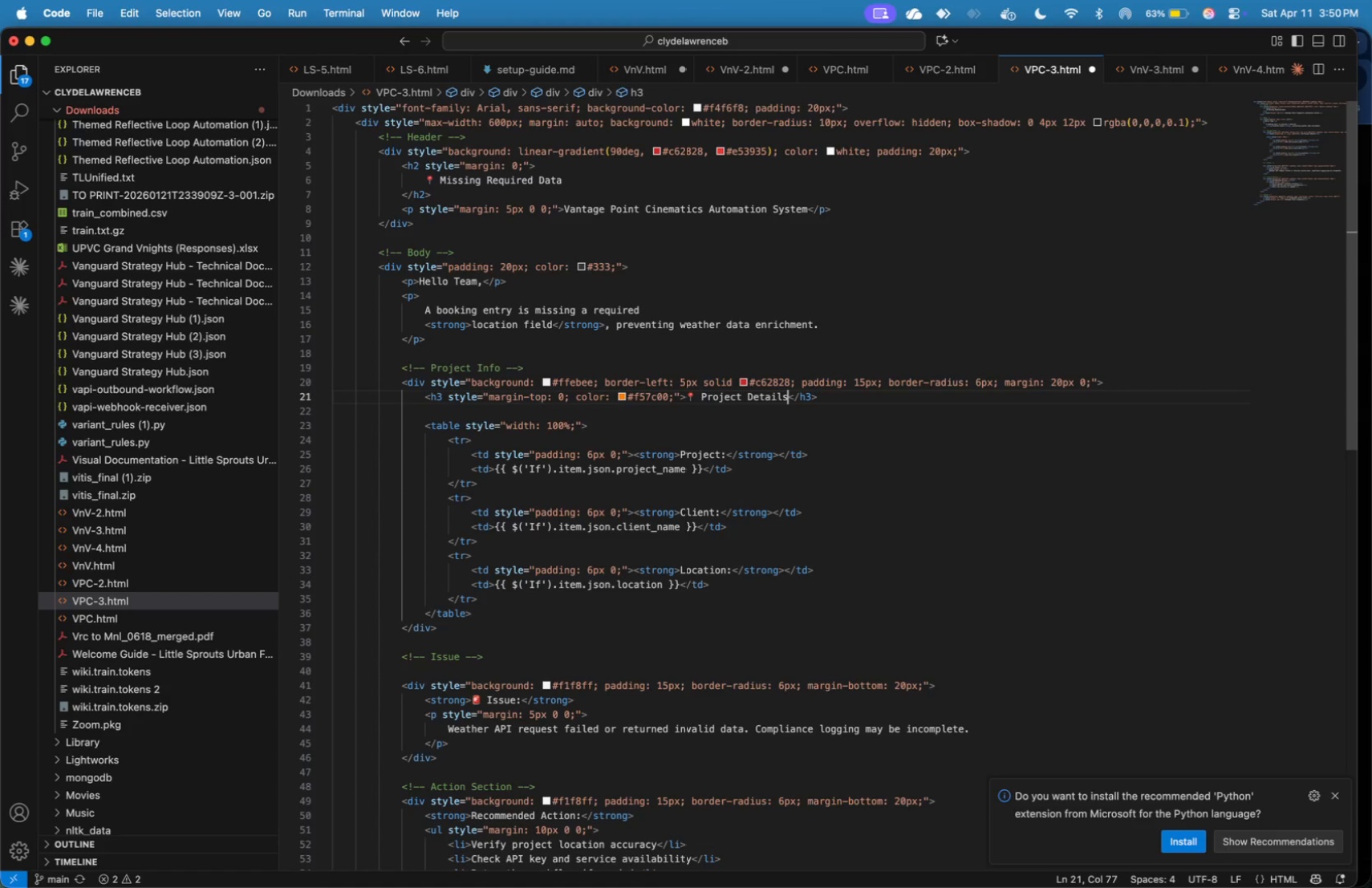 
hold_key(key=ArrowLeft, duration=1.5)
 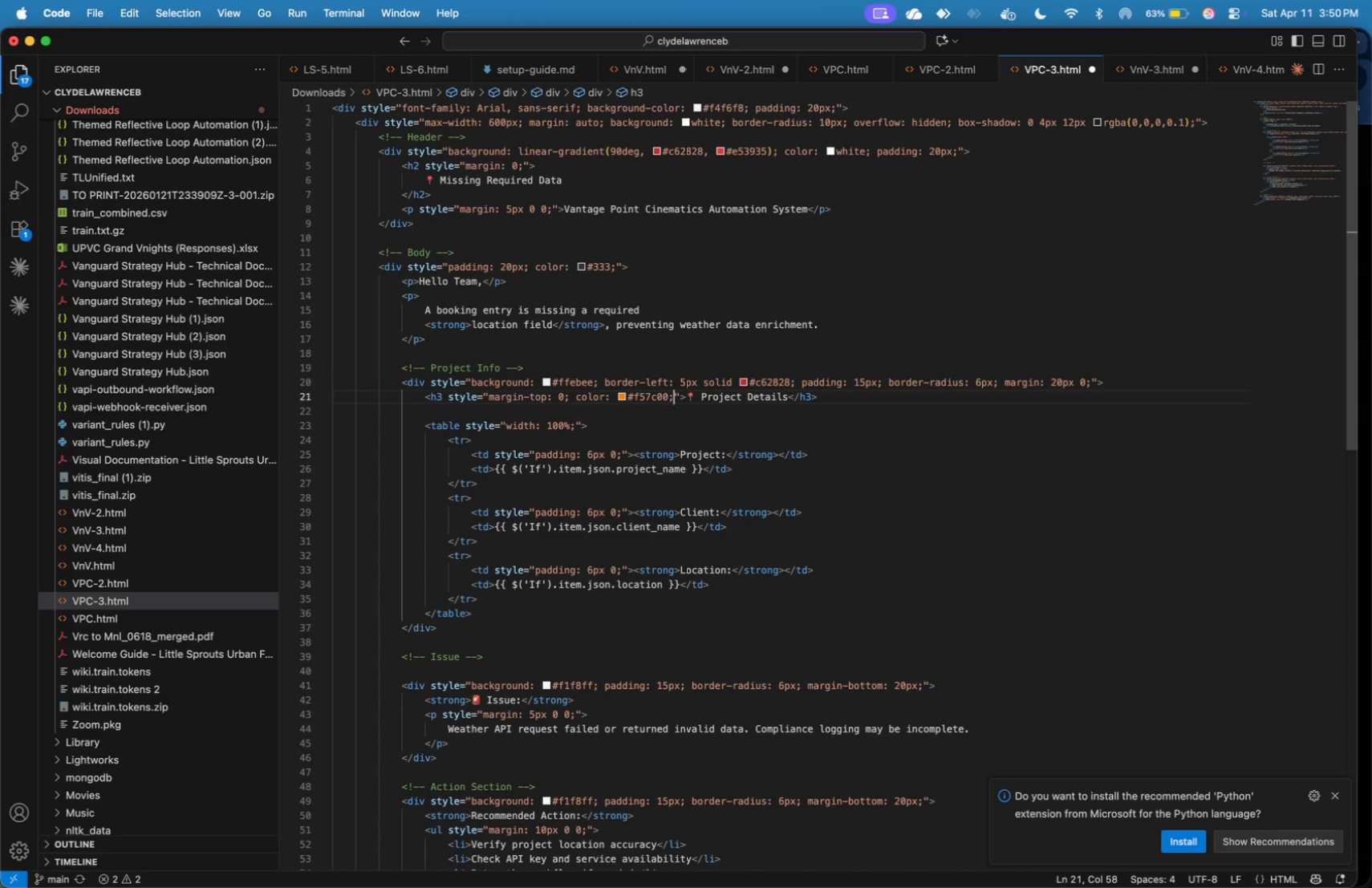 
hold_key(key=ArrowLeft, duration=0.9)
 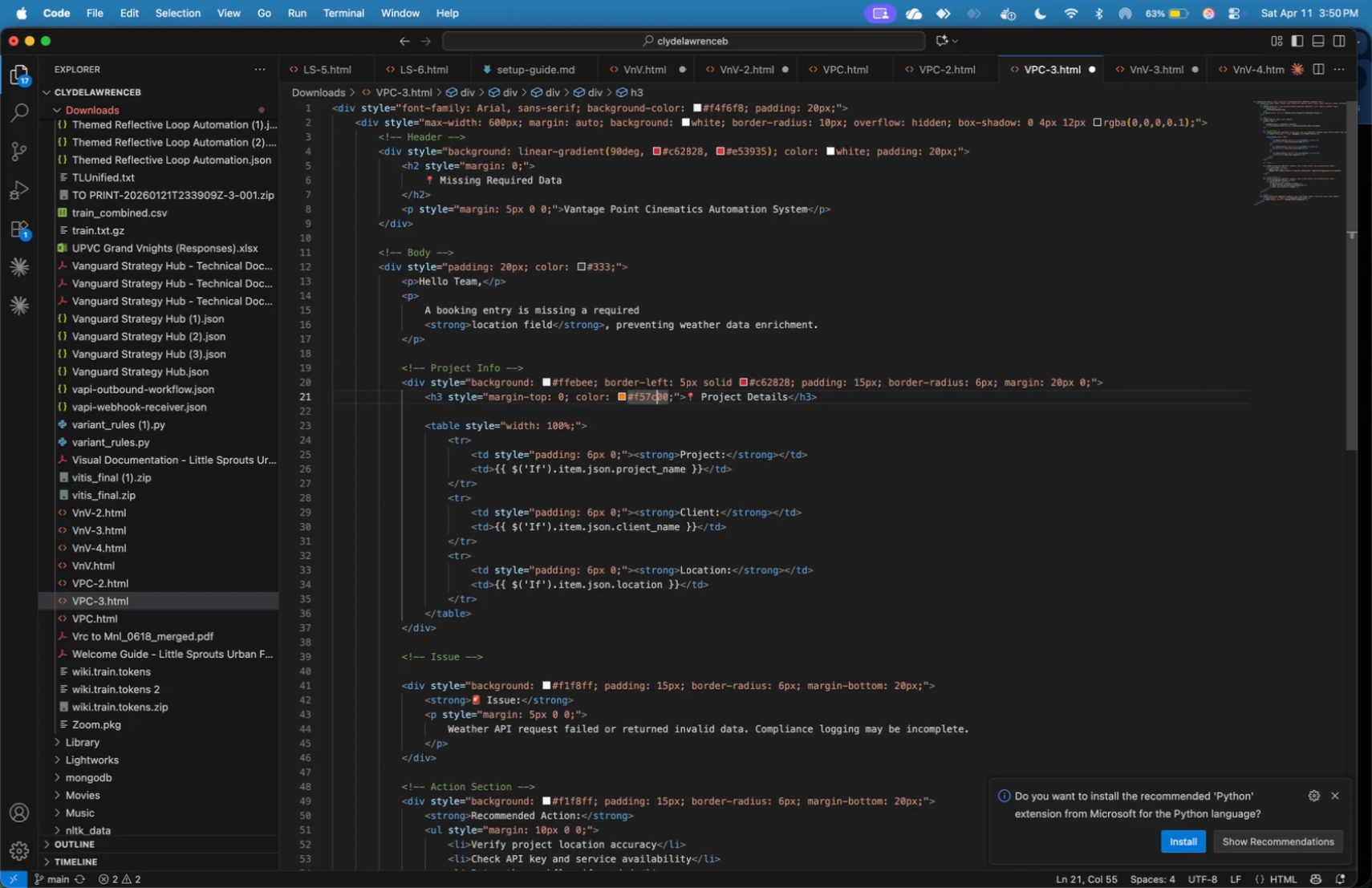 
key(ArrowRight)
 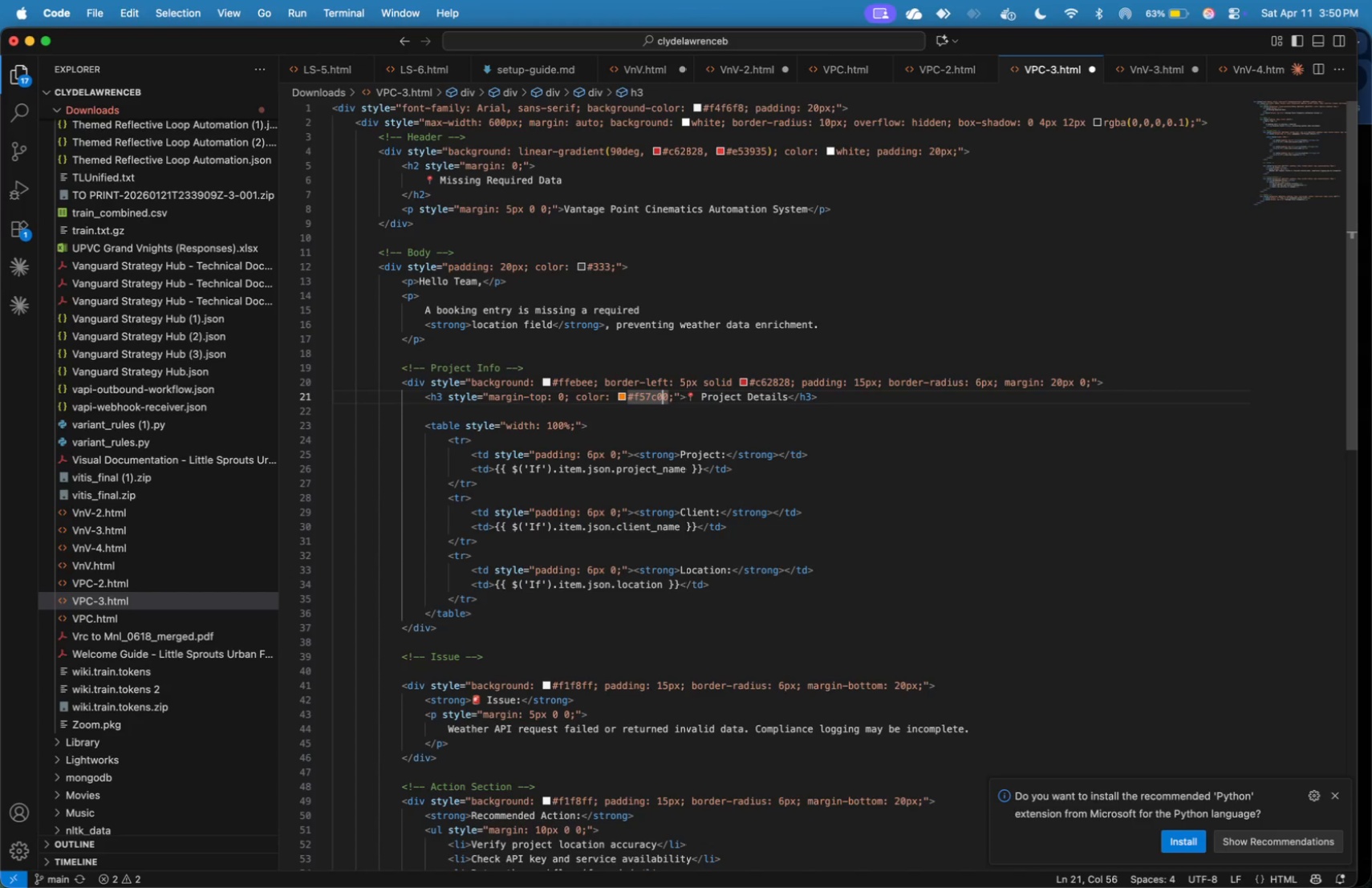 
key(ArrowRight)
 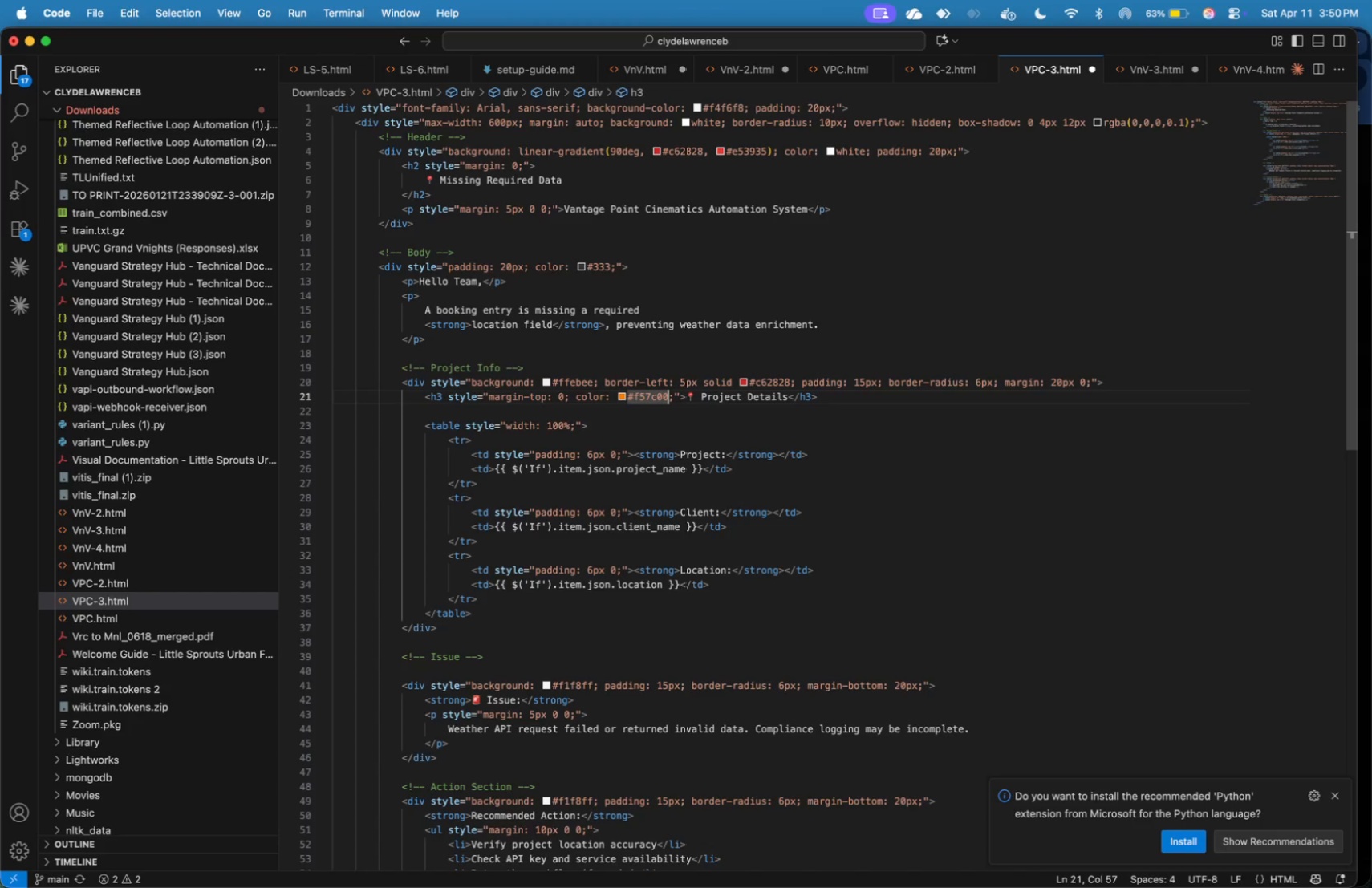 
key(ArrowRight)
 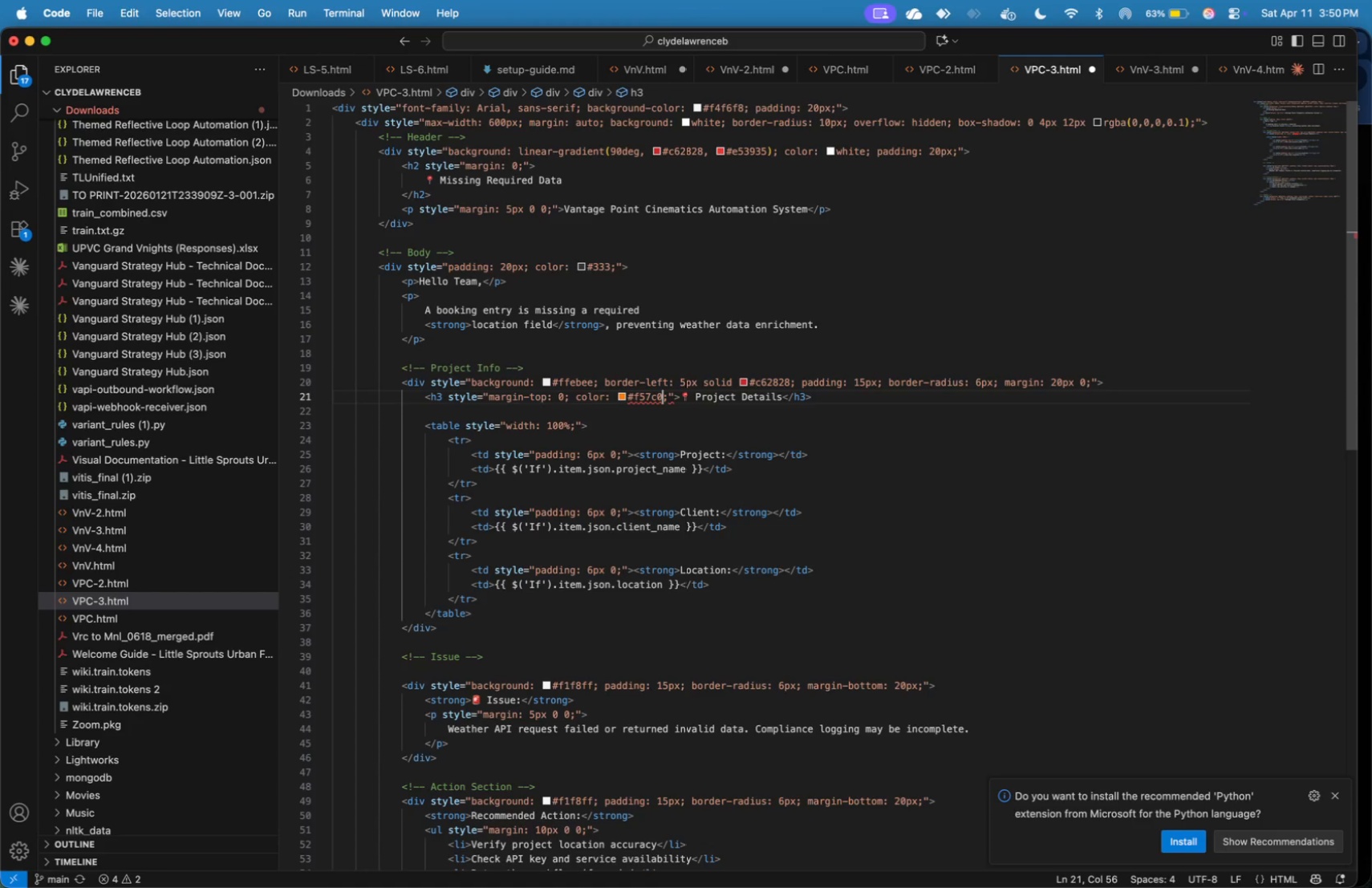 
key(Backspace)
key(Backspace)
key(Backspace)
key(Backspace)
key(Backspace)
key(Backspace)
type(6)
key(Backspace)
type(c62828)
 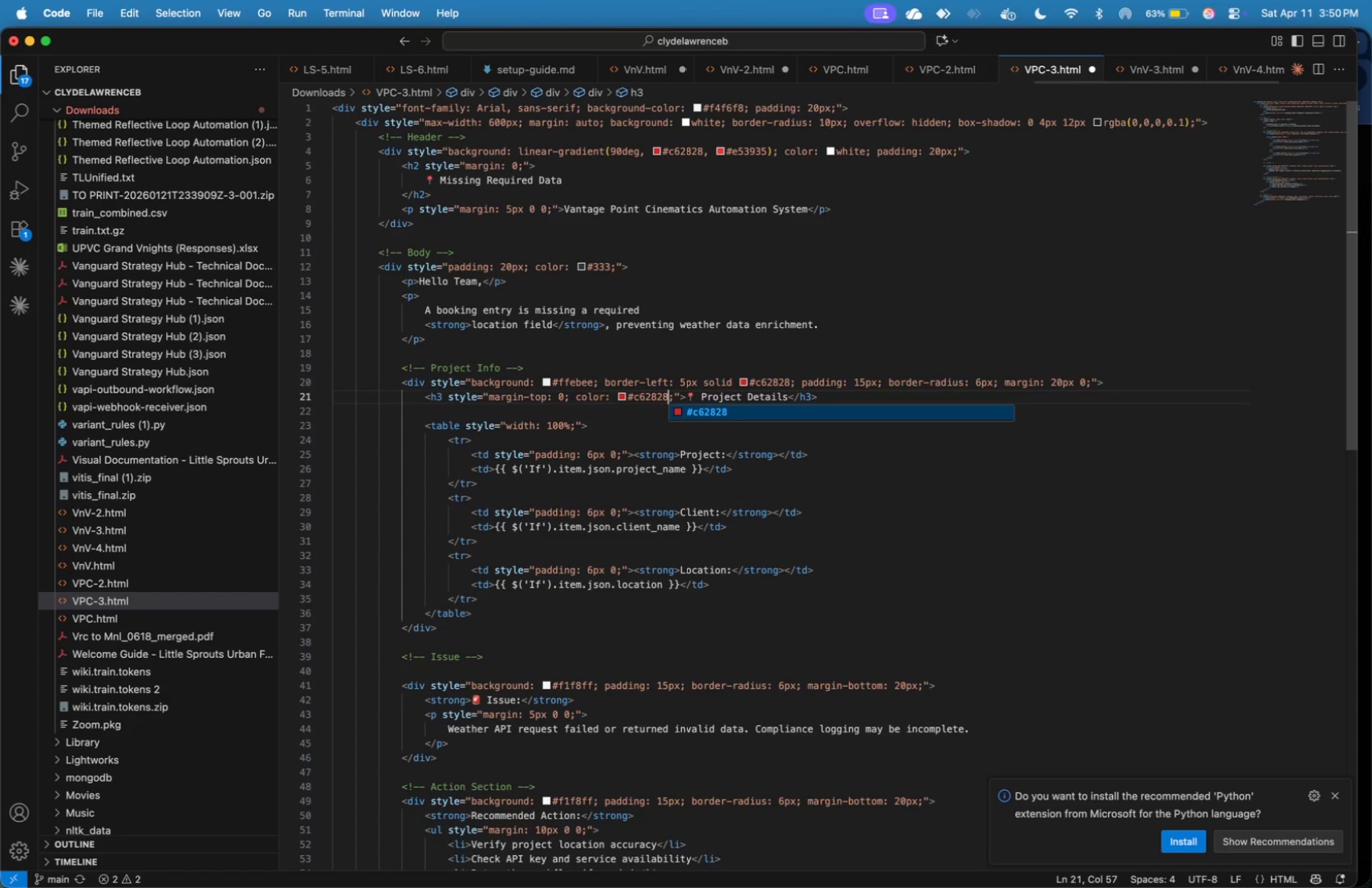 
key(ArrowRight)
 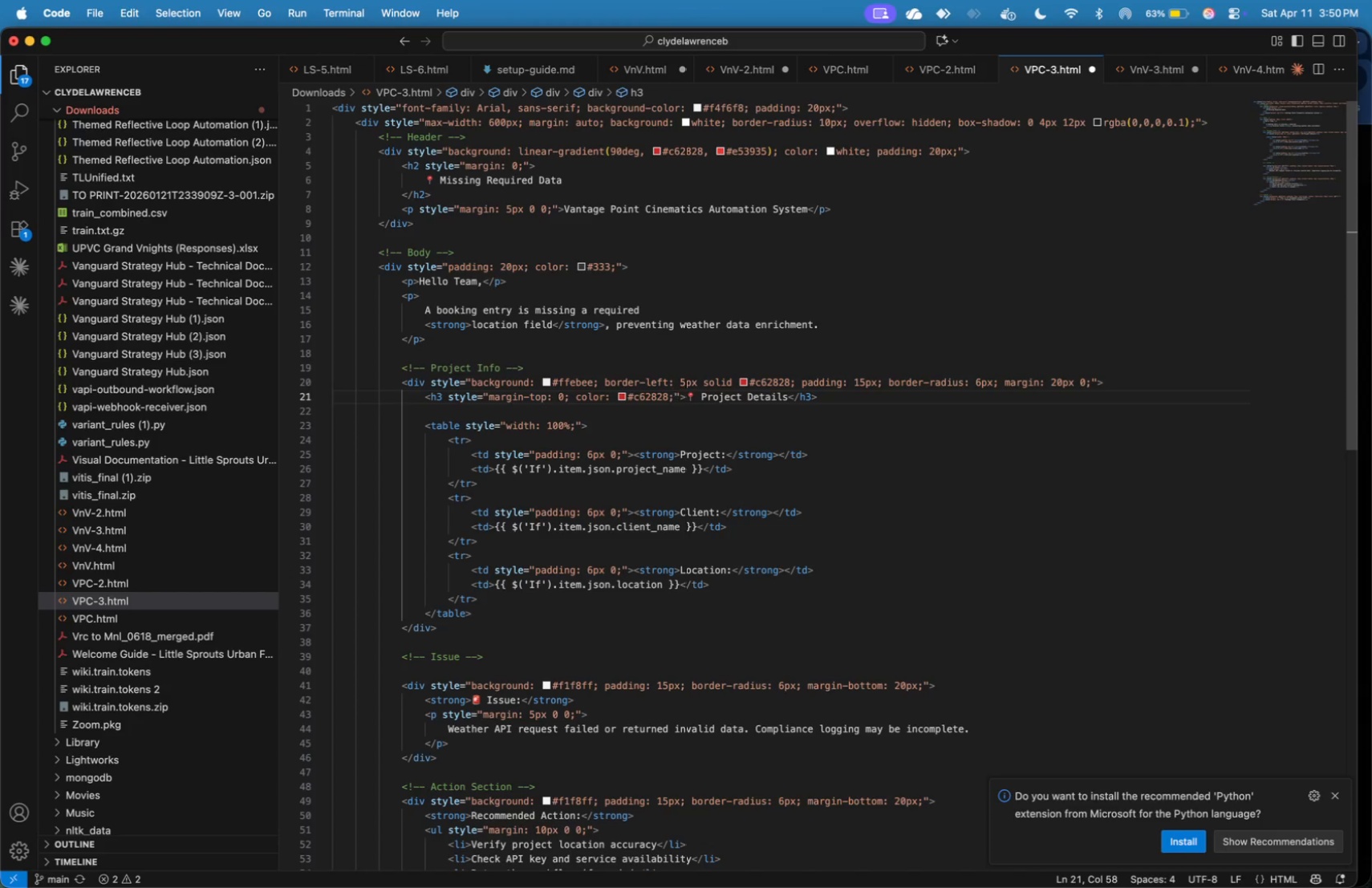 
wait(6.0)
 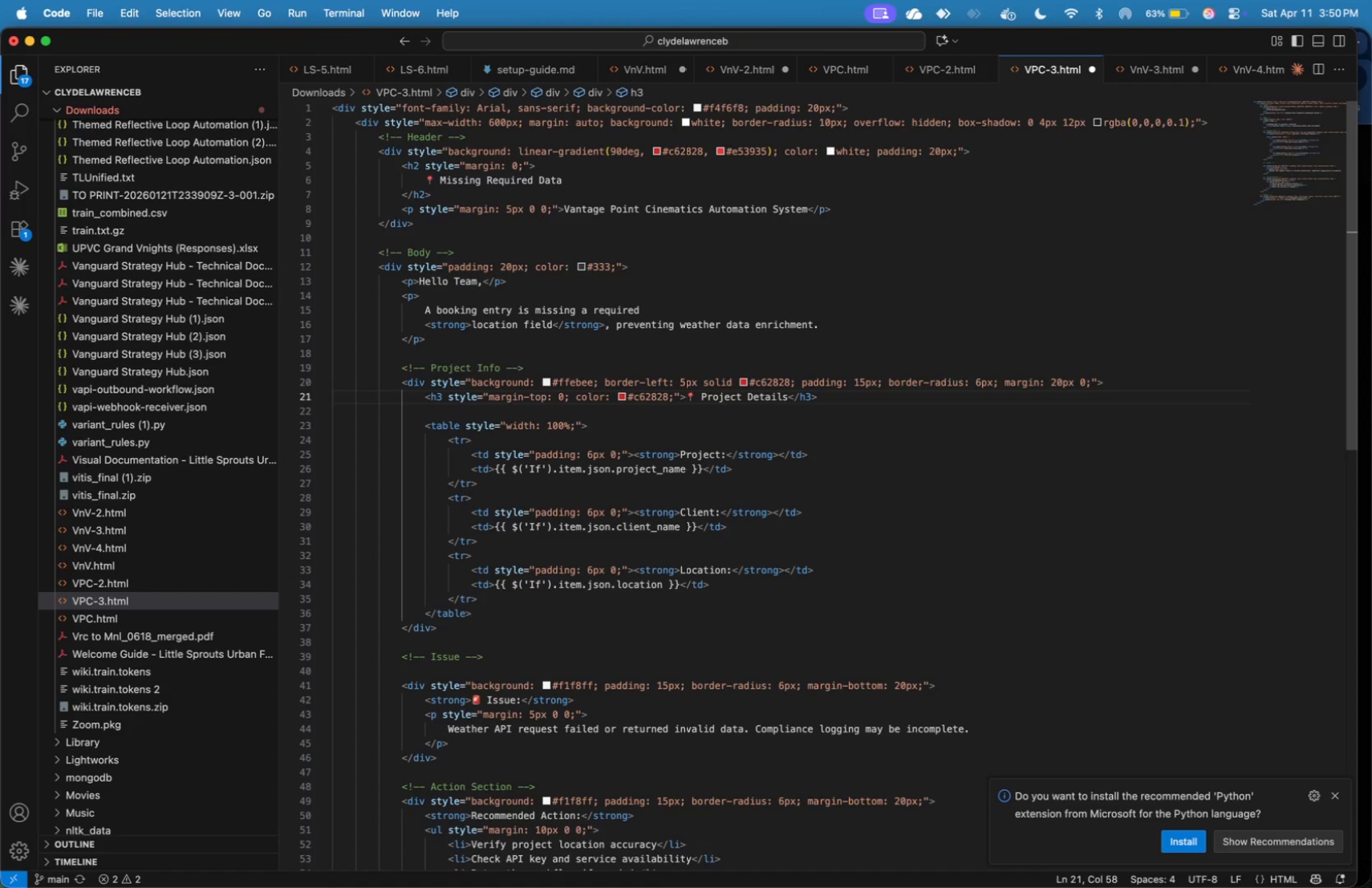 
key(Meta+Tab)
 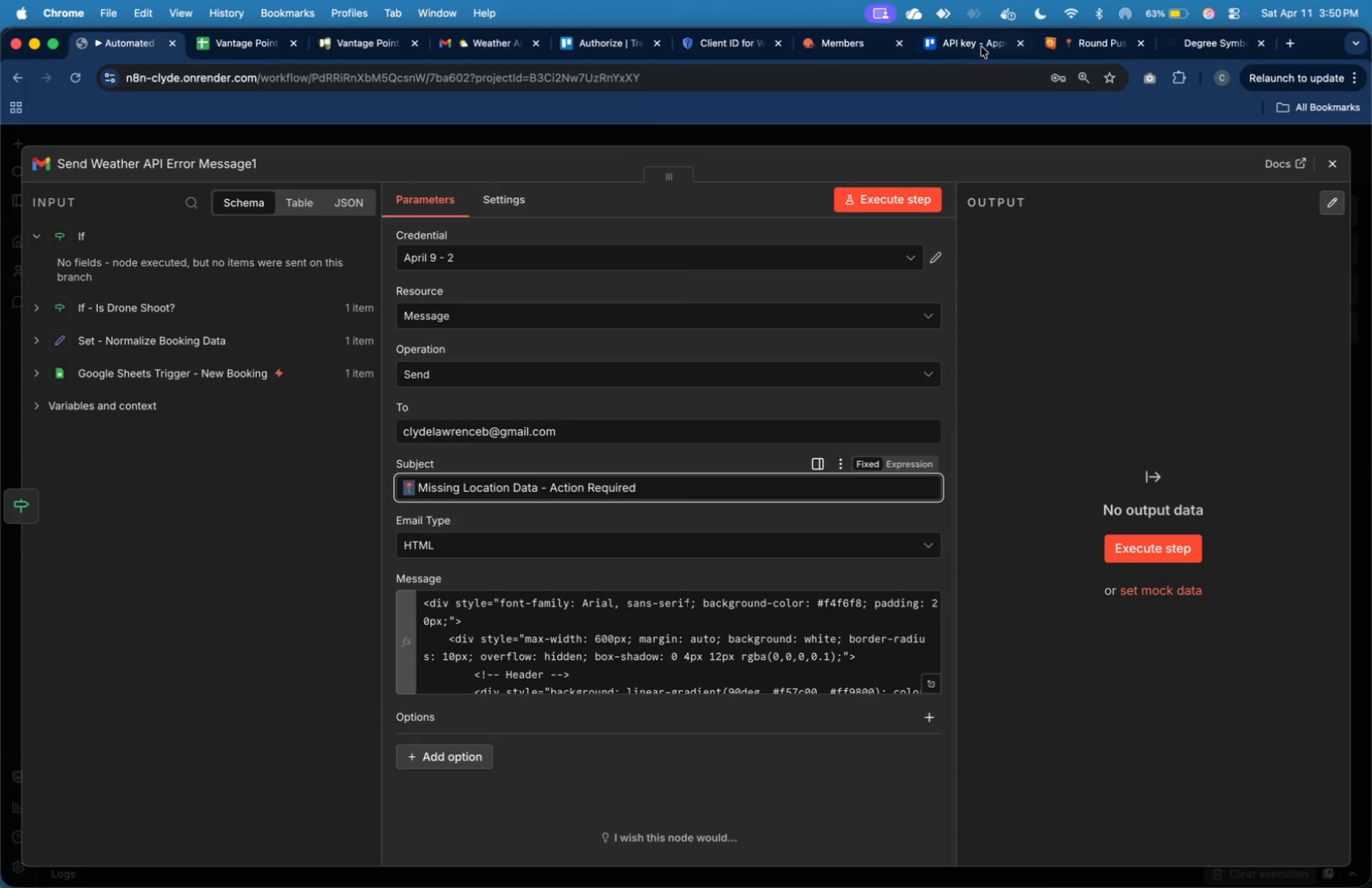 
left_click([1061, 35])
 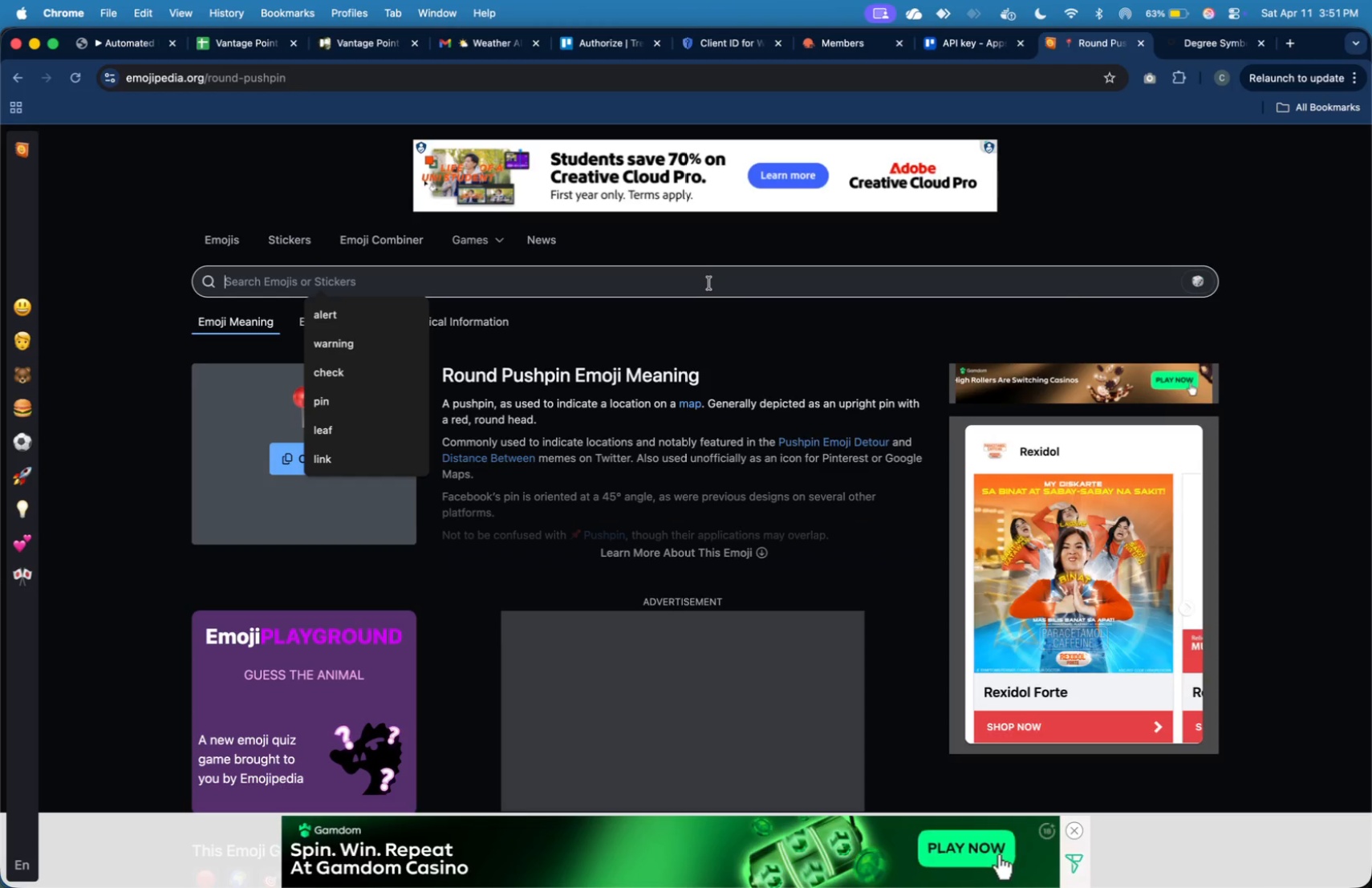 
type(paper)
 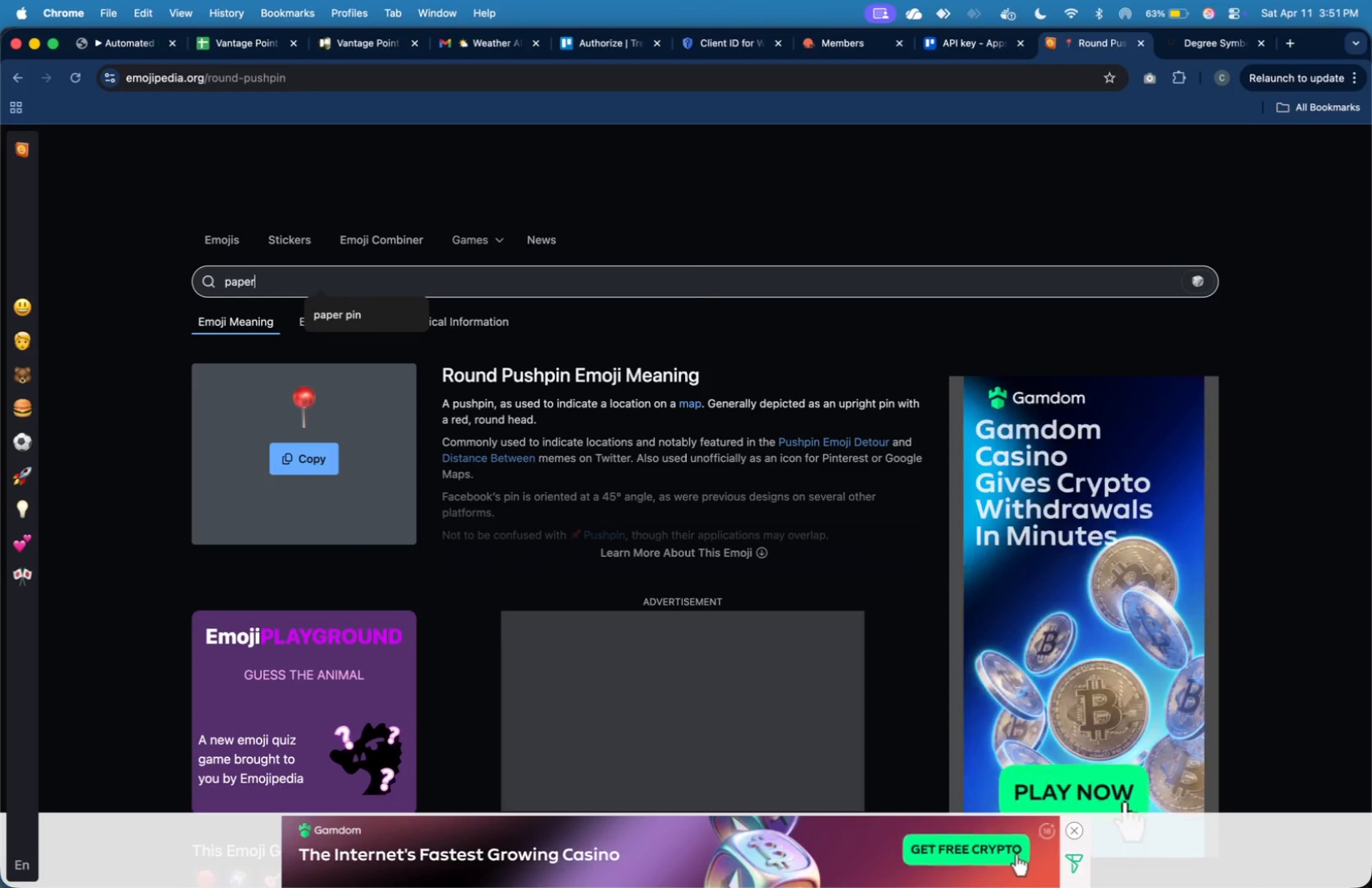 
key(Enter)
 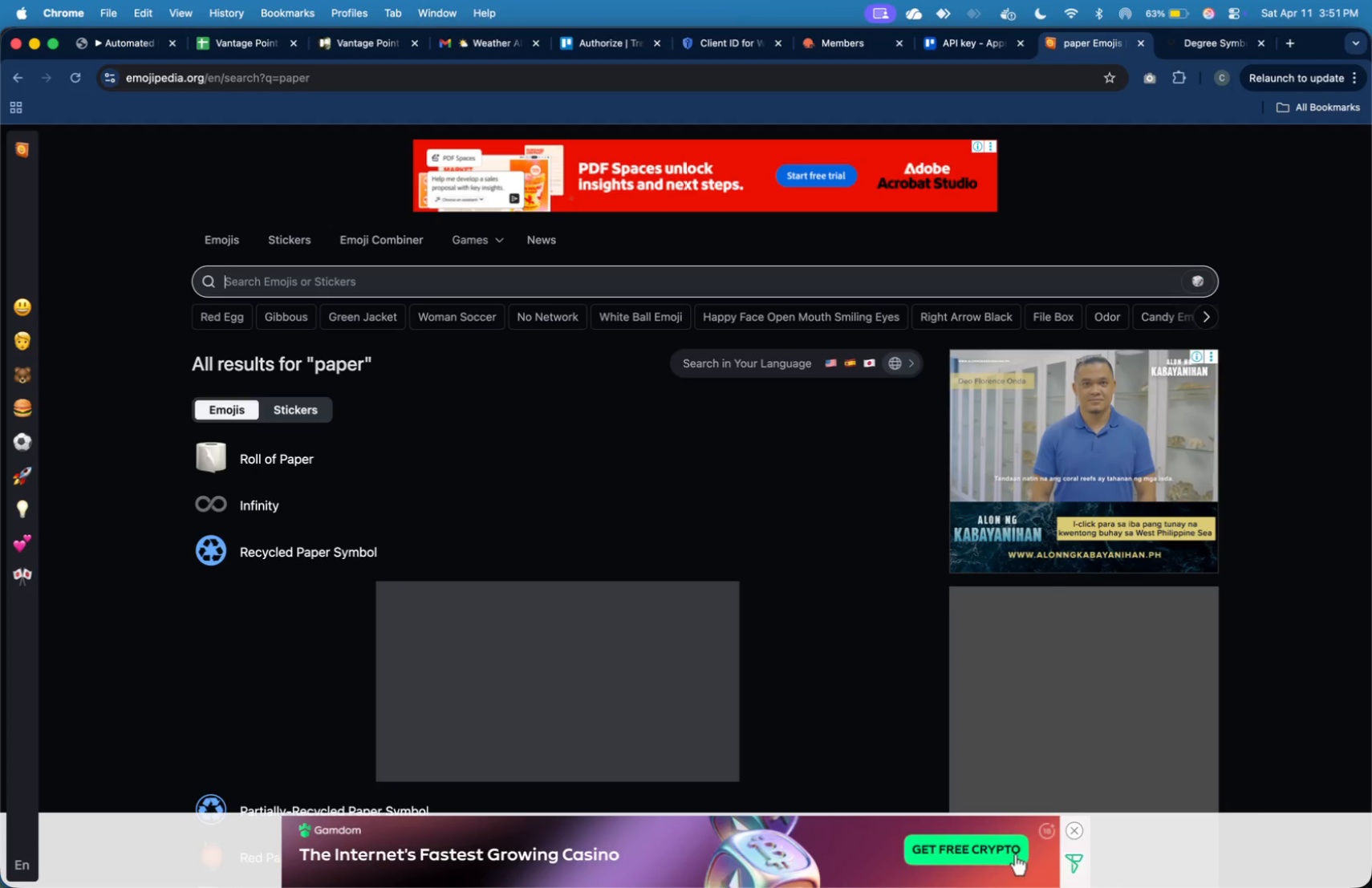 
wait(6.71)
 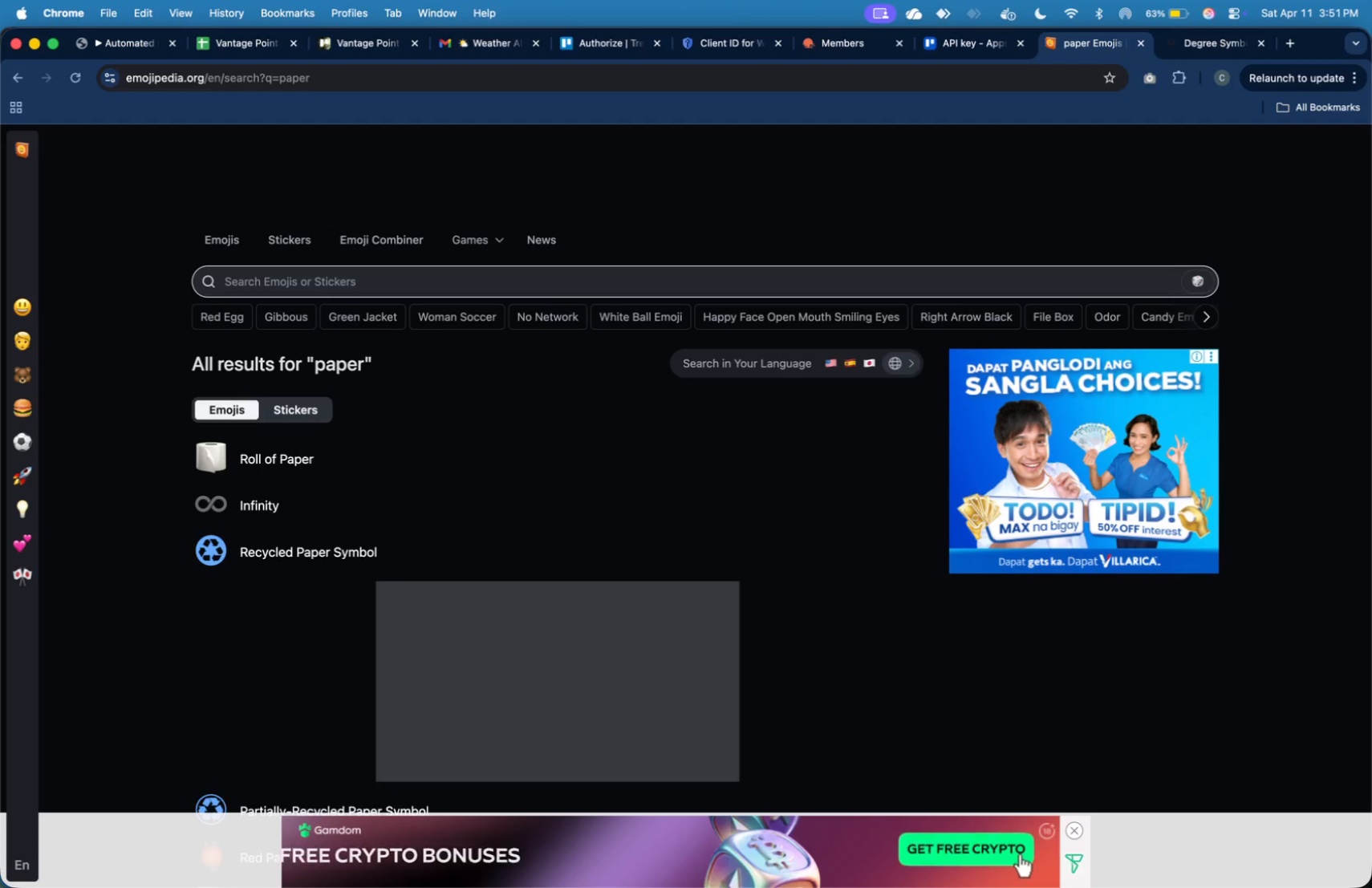 
scroll: coordinate [347, 519], scroll_direction: down, amount: 20.0
 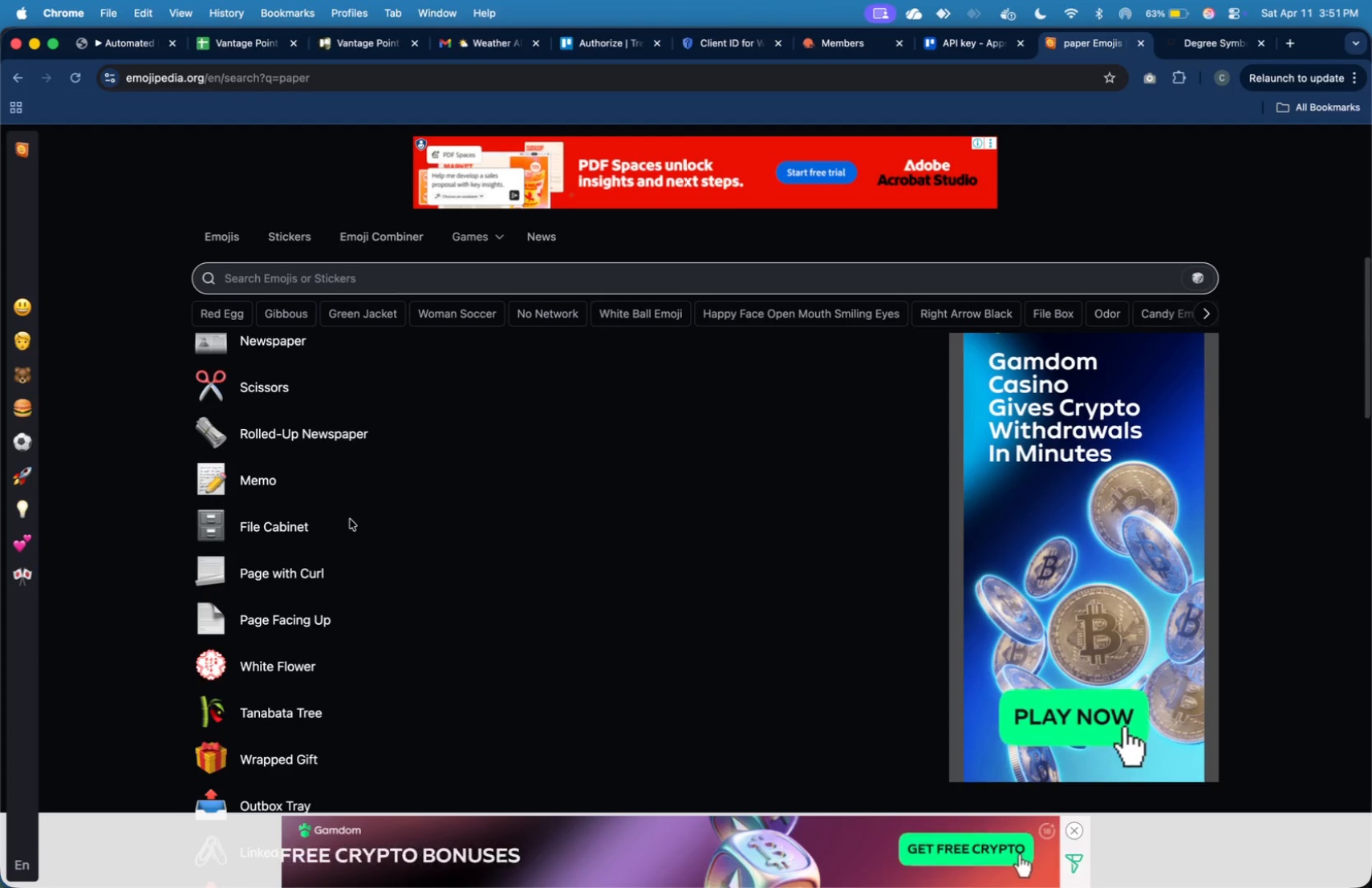 
scroll: coordinate [344, 505], scroll_direction: up, amount: 18.0
 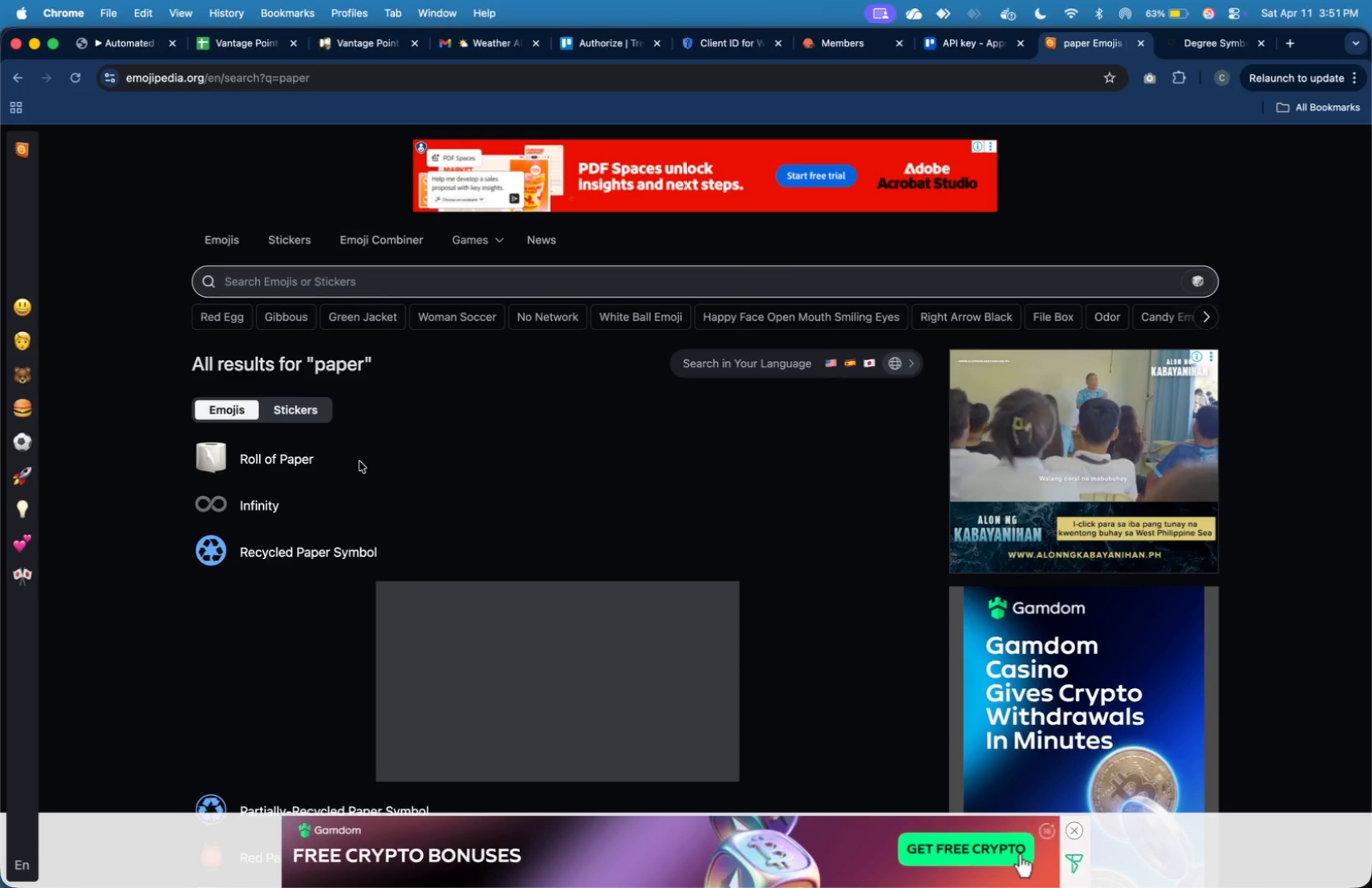 
scroll: coordinate [327, 424], scroll_direction: down, amount: 34.0
 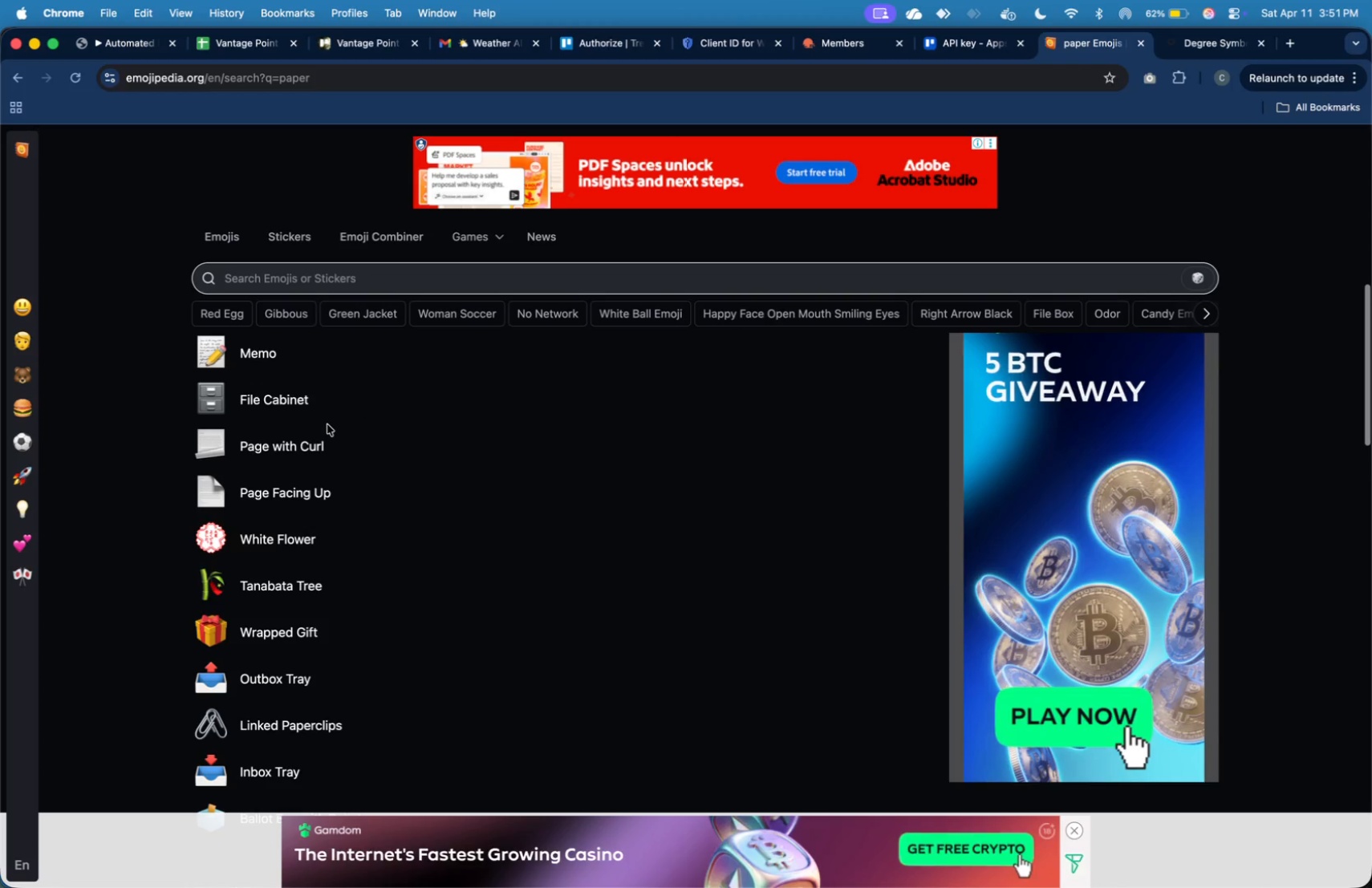 
scroll: coordinate [327, 424], scroll_direction: down, amount: 1.0
 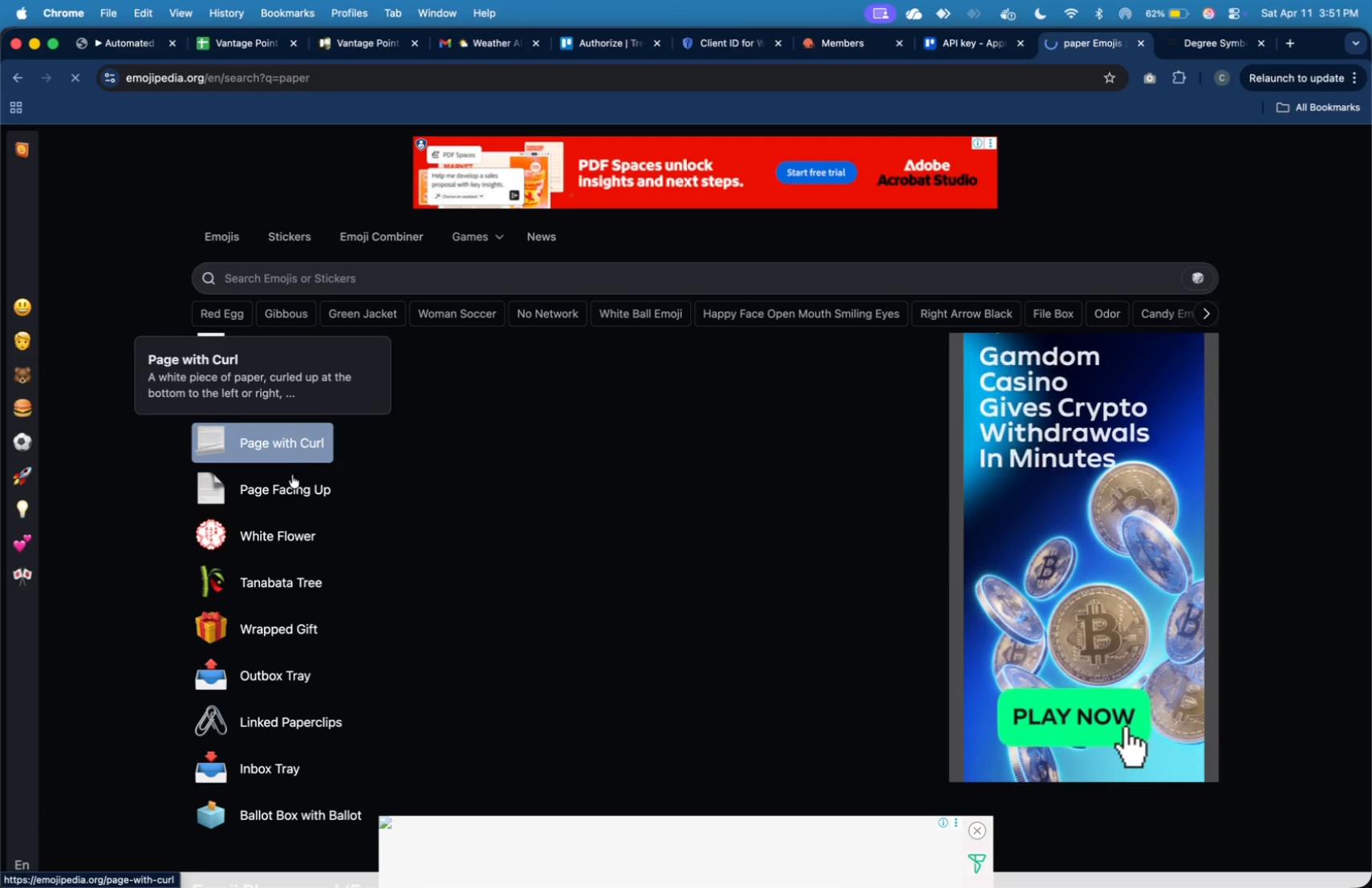 
left_click([290, 492])
 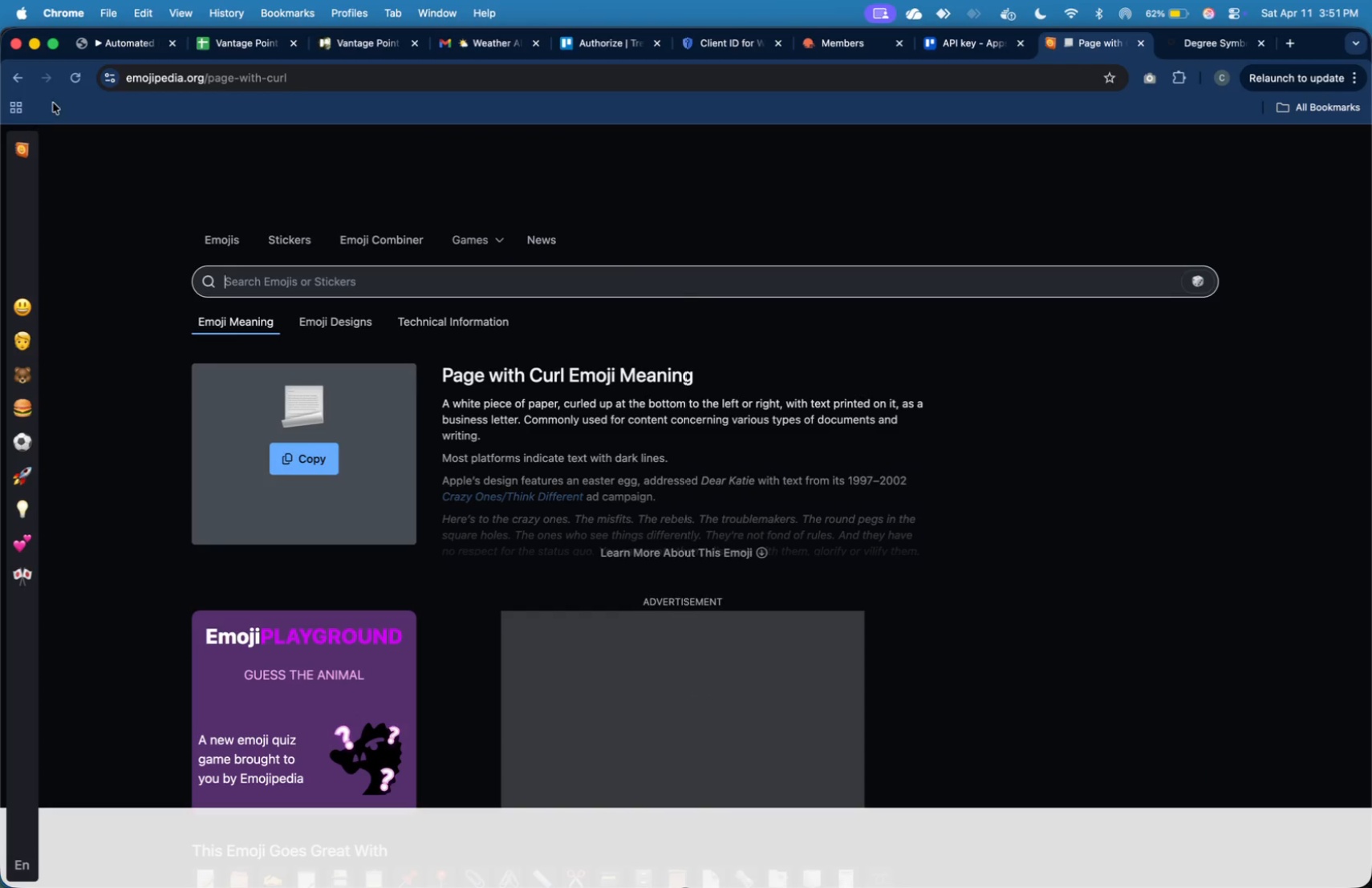 
left_click([11, 85])
 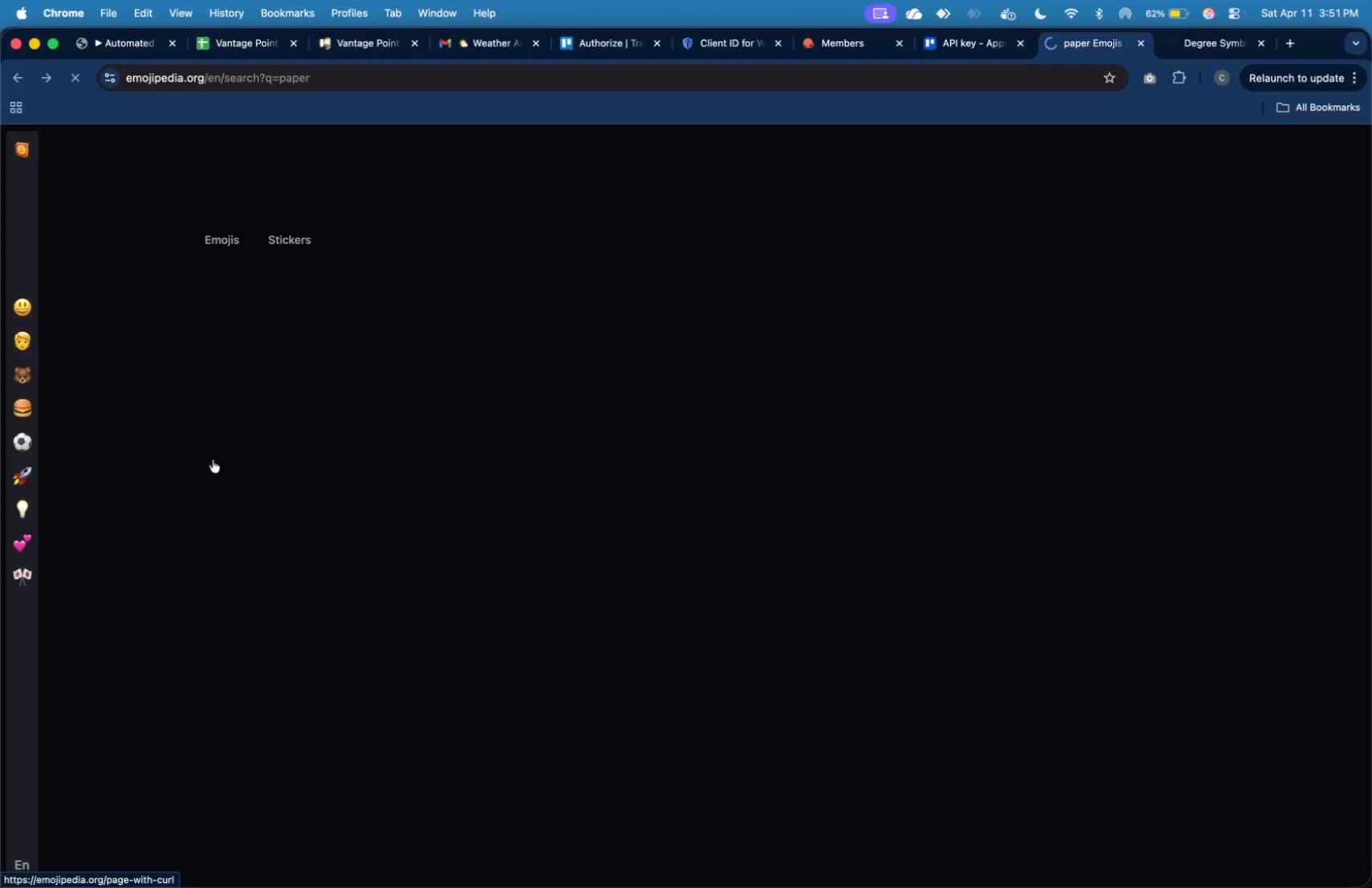 
left_click([314, 453])
 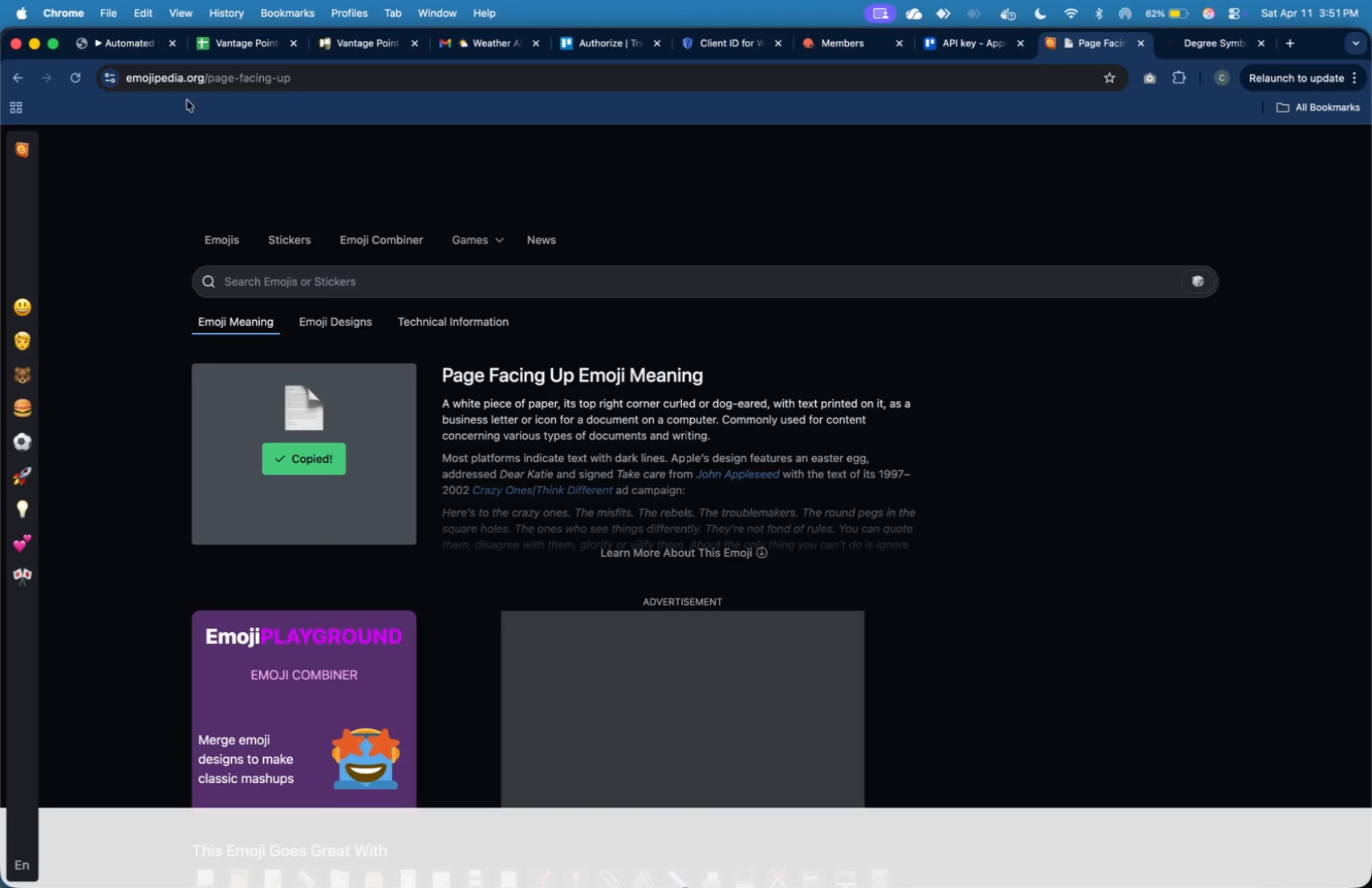 
key(Meta+CommandLeft)
 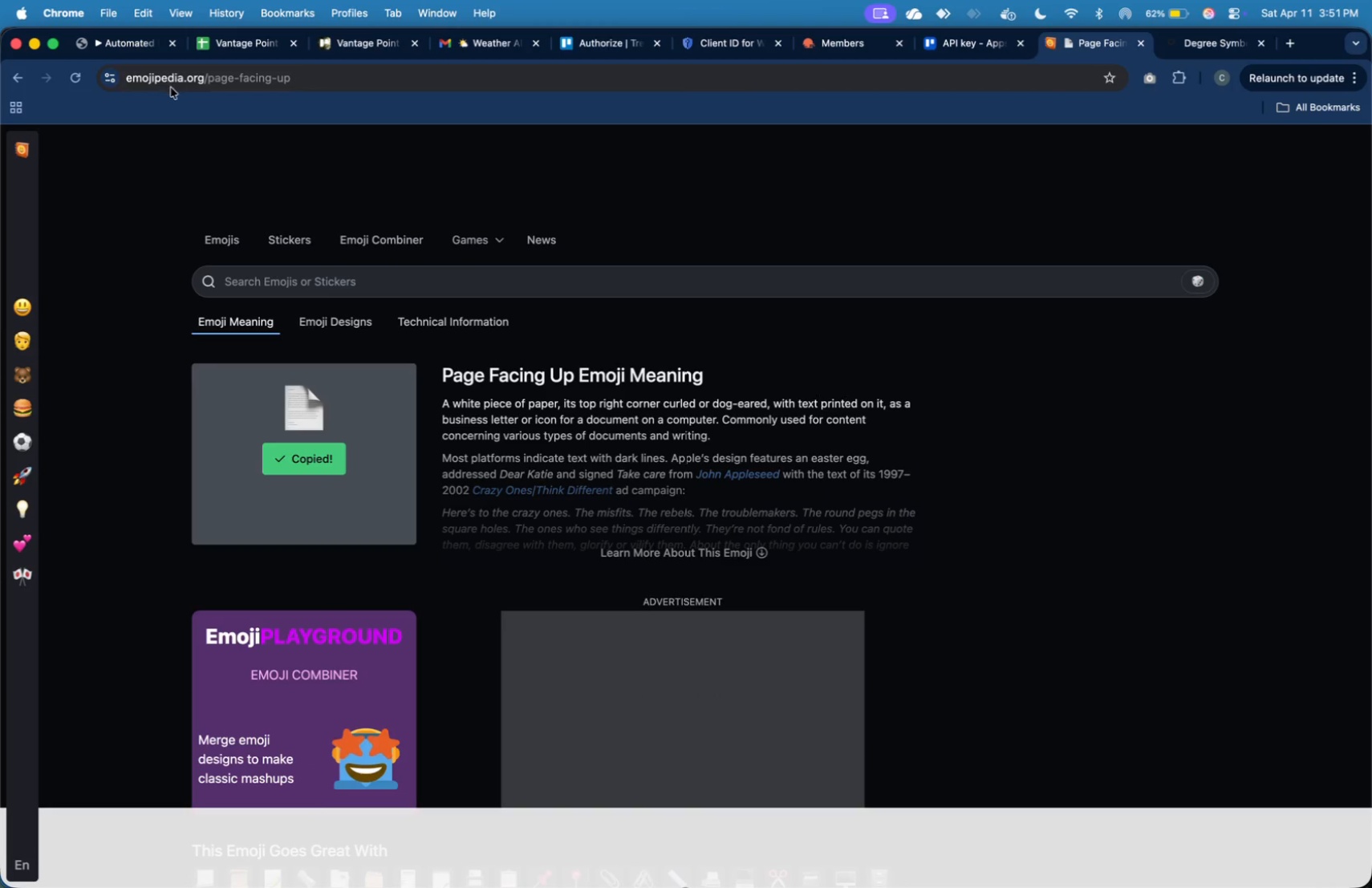 
key(Meta+Tab)
 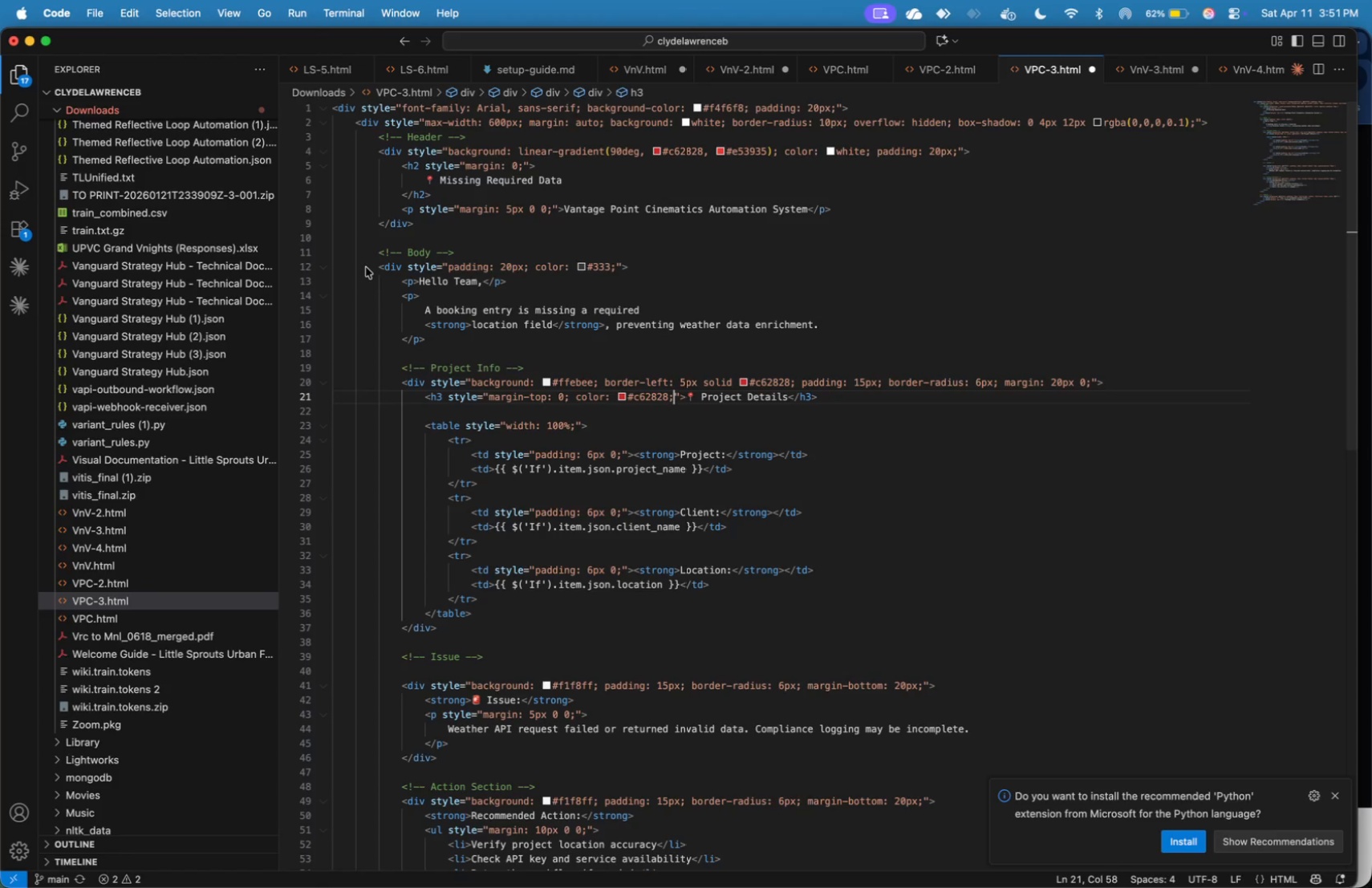 
key(Backspace)
 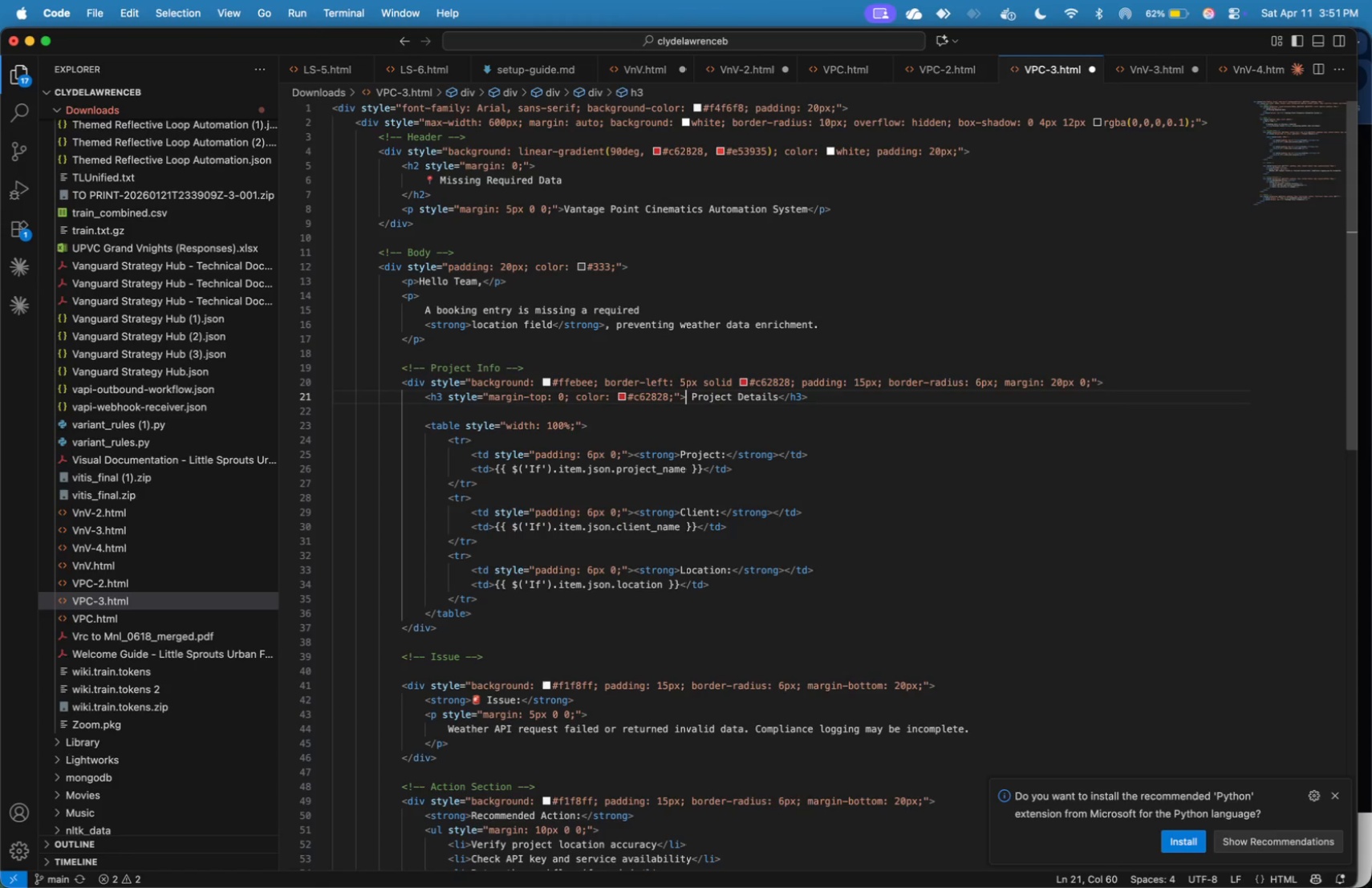 
key(Meta+V)
 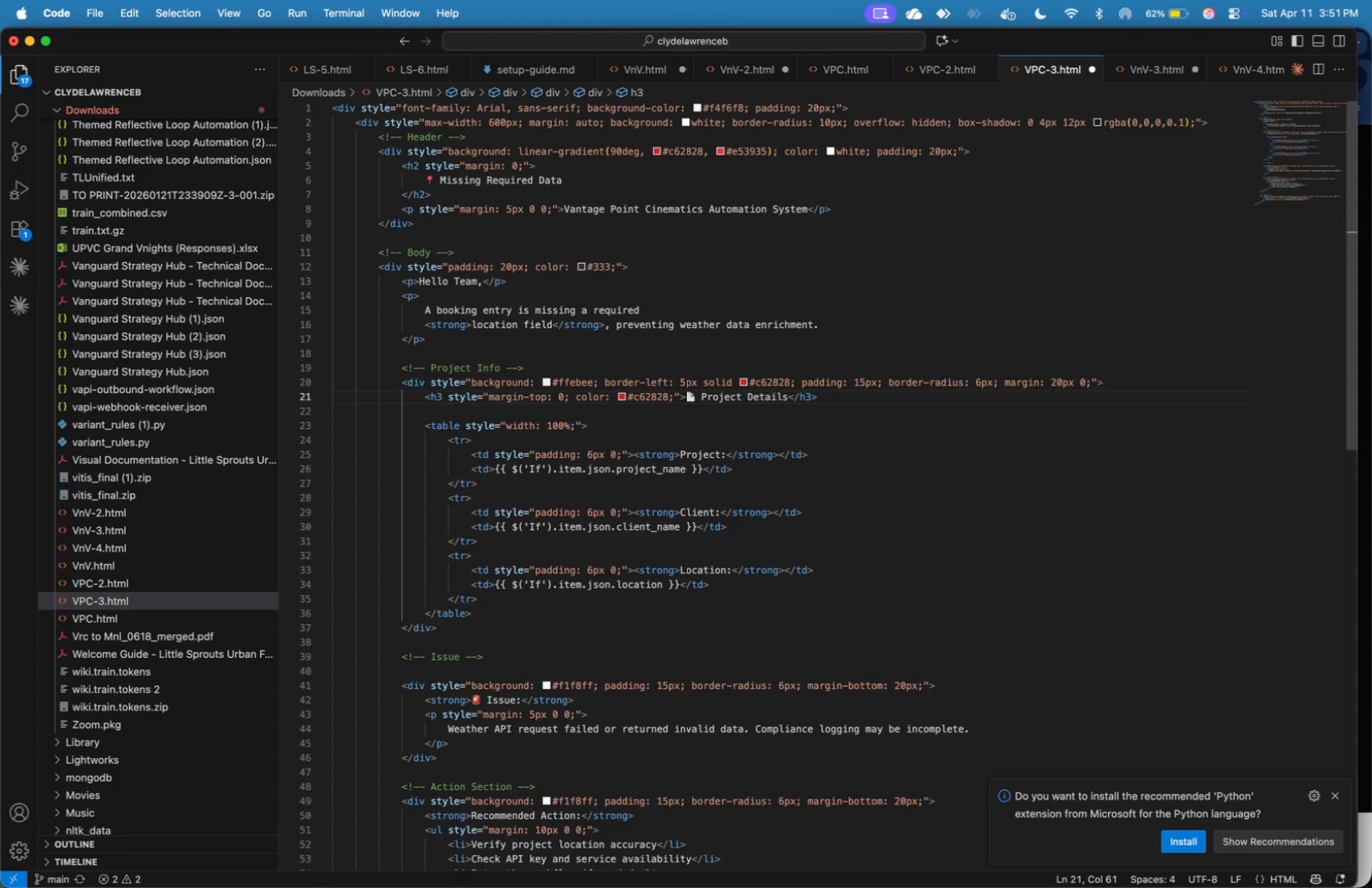 
key(ArrowRight)
 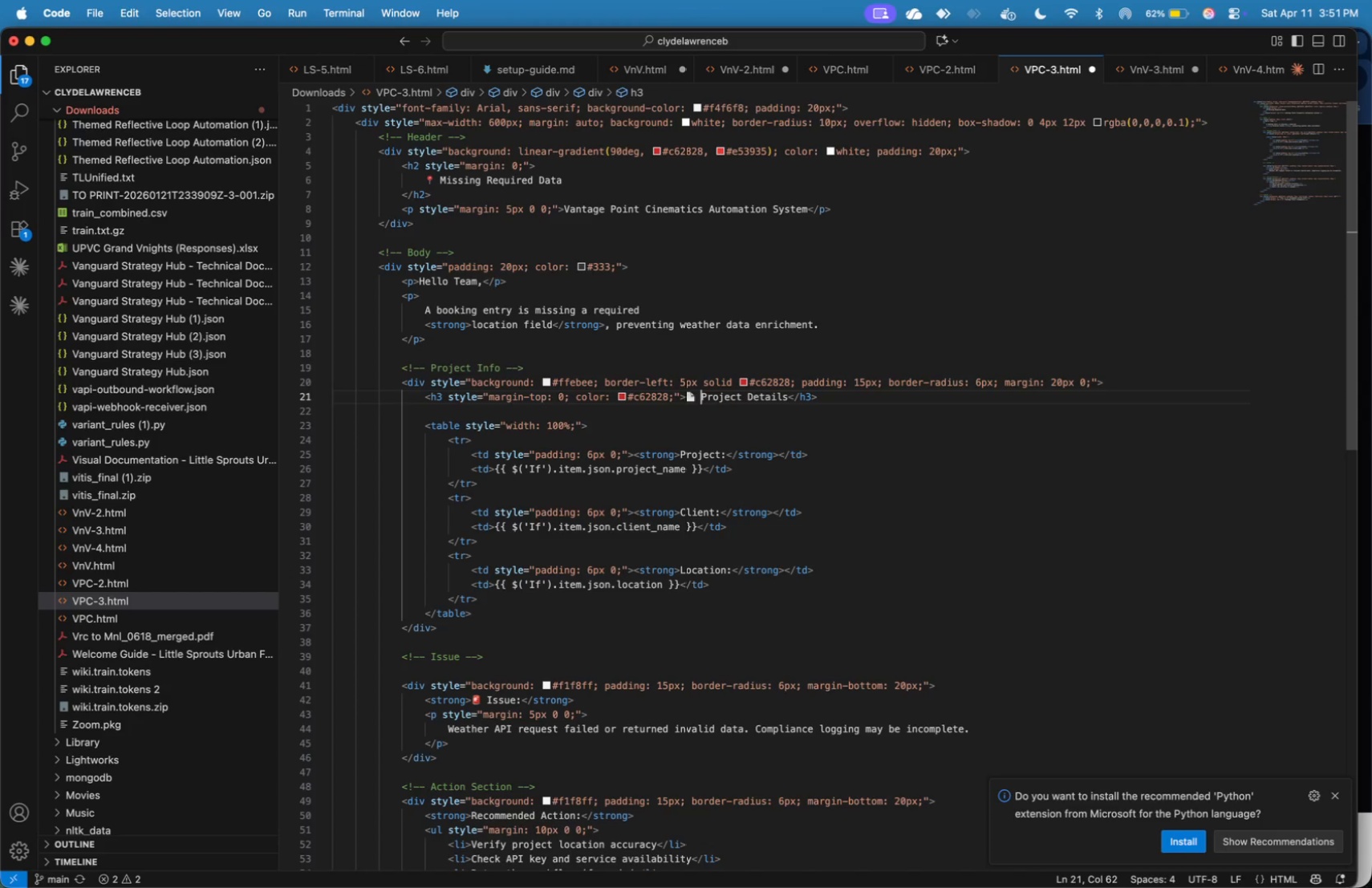 
wait(5.16)
 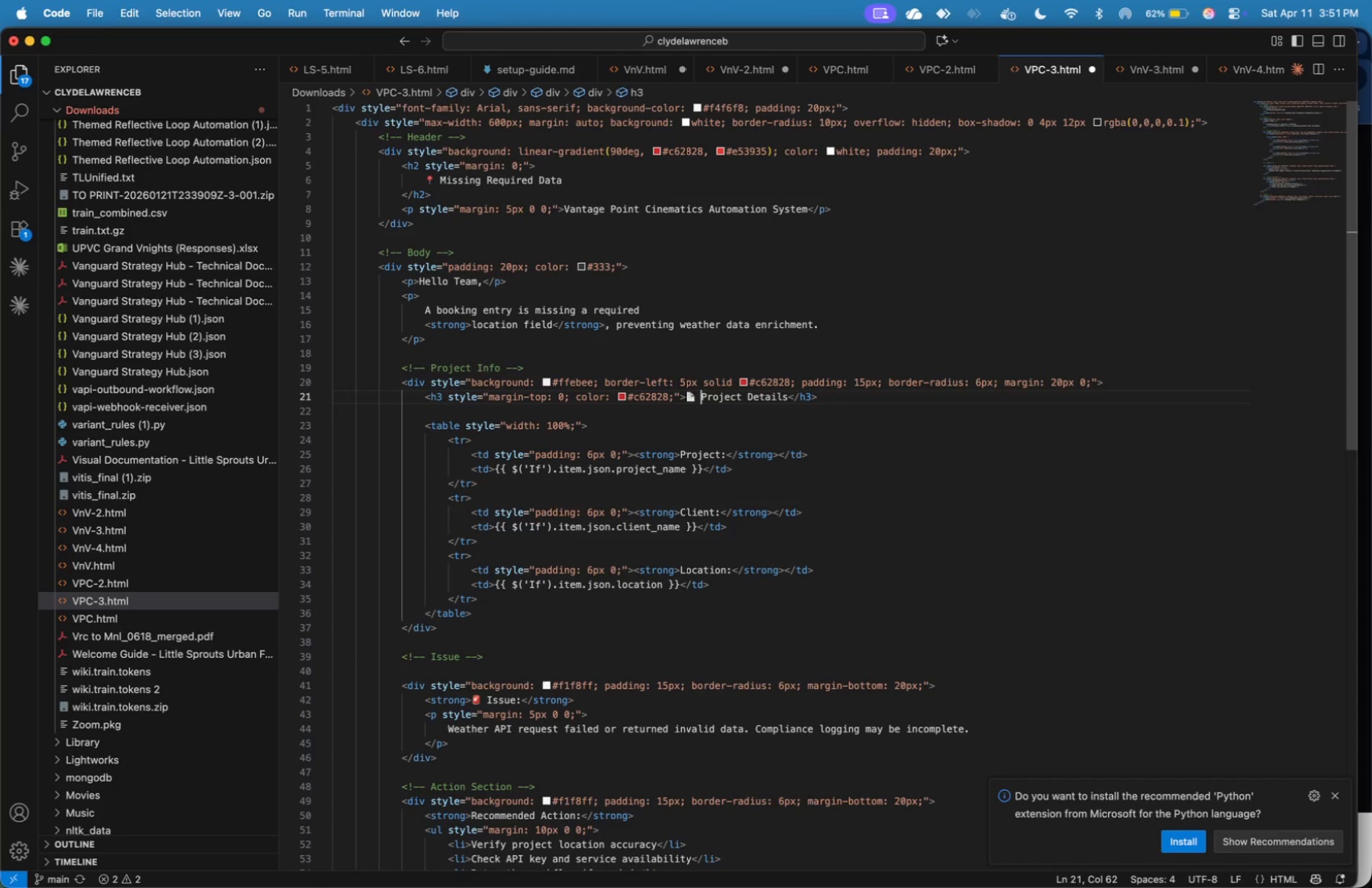 
key(ArrowDown)
 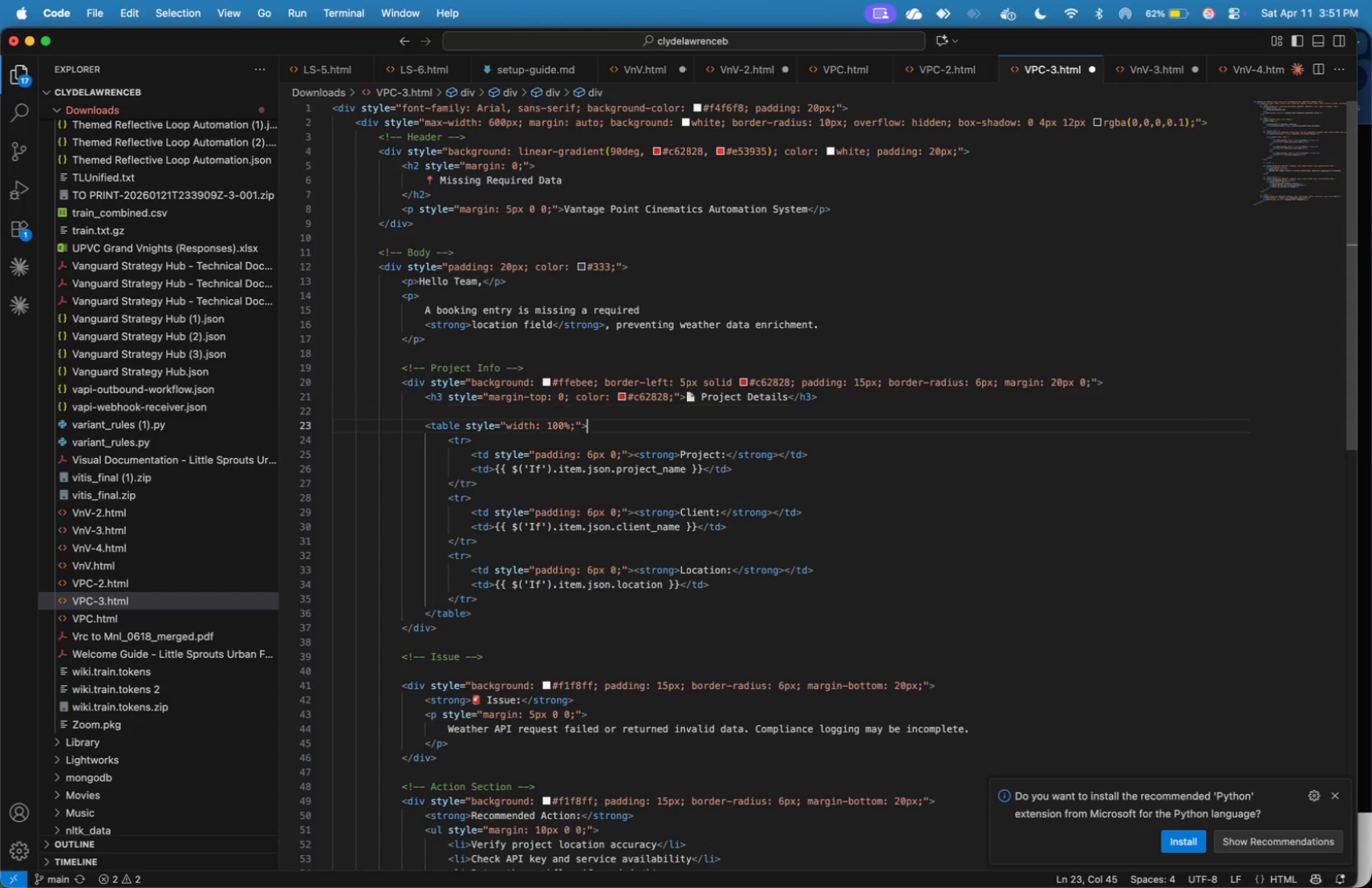 
key(ArrowDown)
 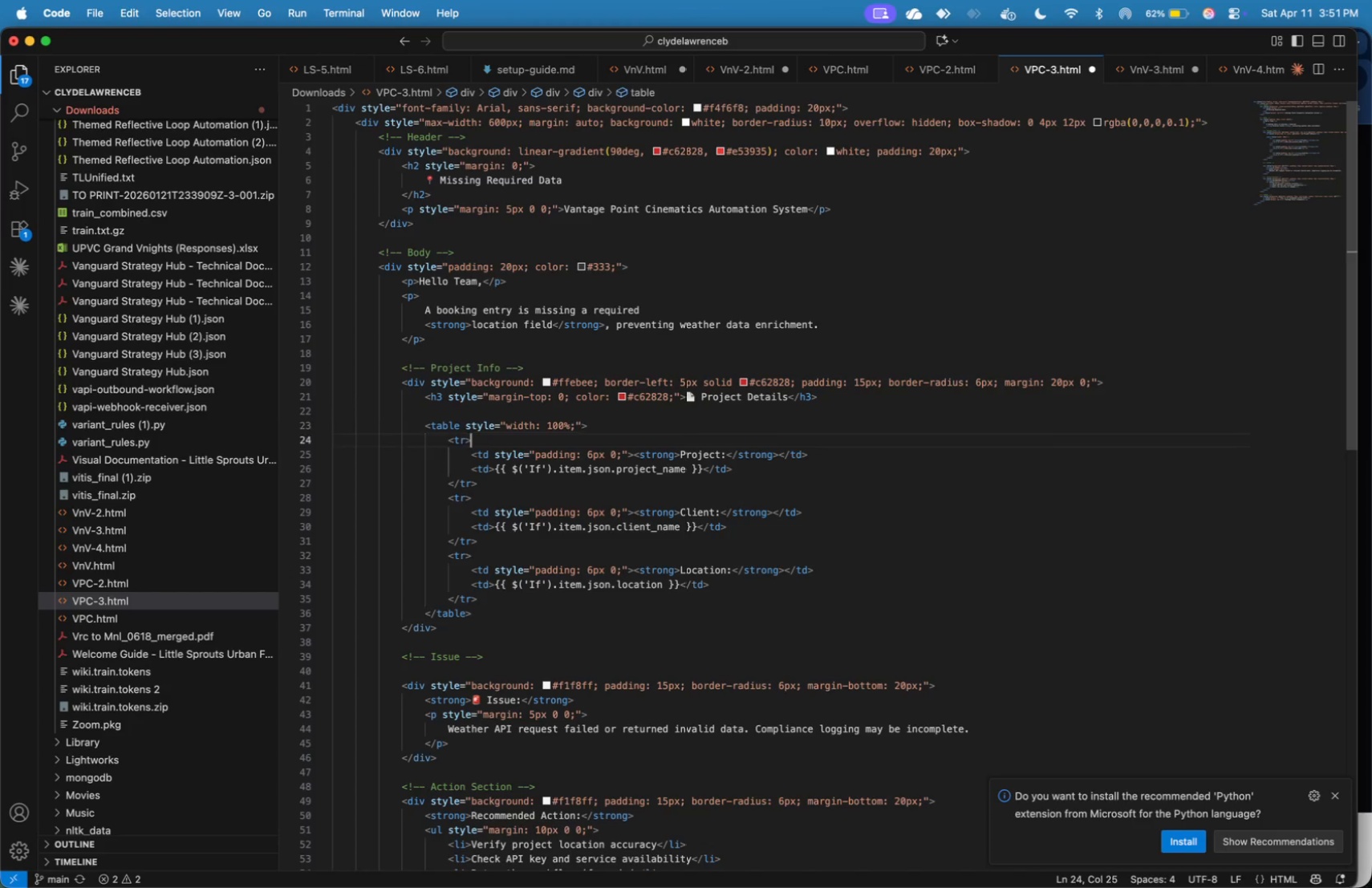 
key(ArrowDown)
 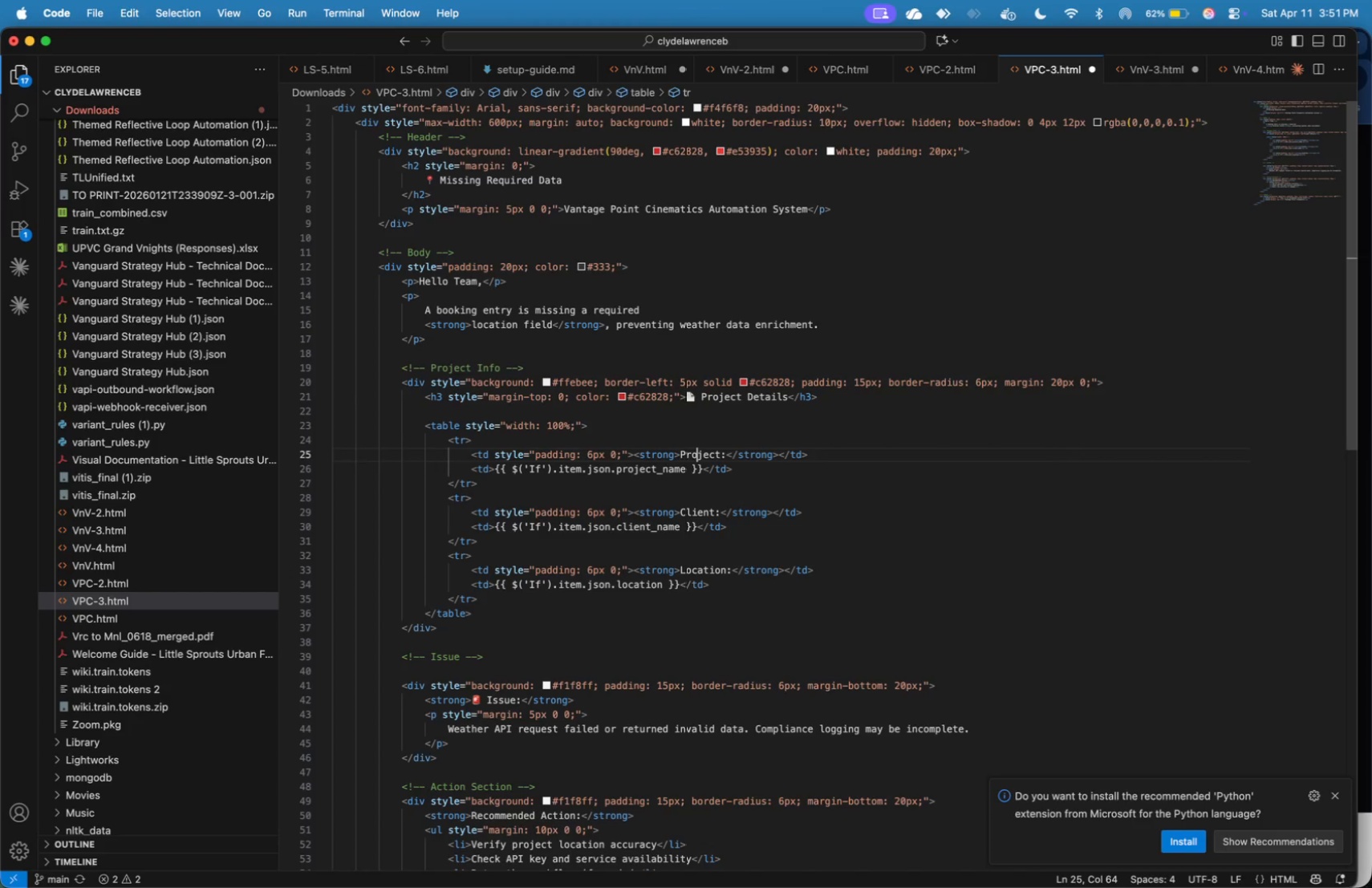 
key(ArrowDown)
 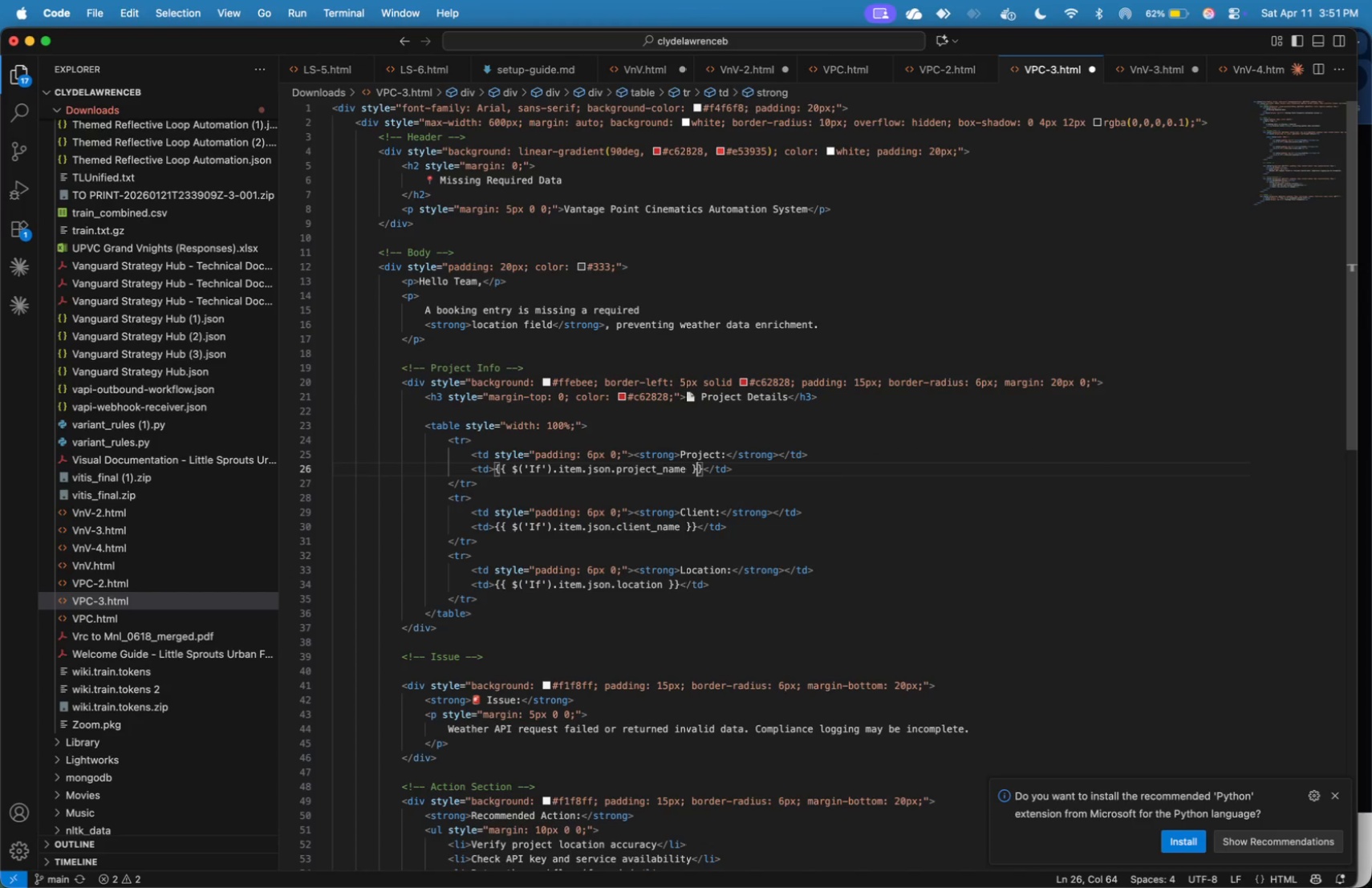 
key(ArrowDown)
 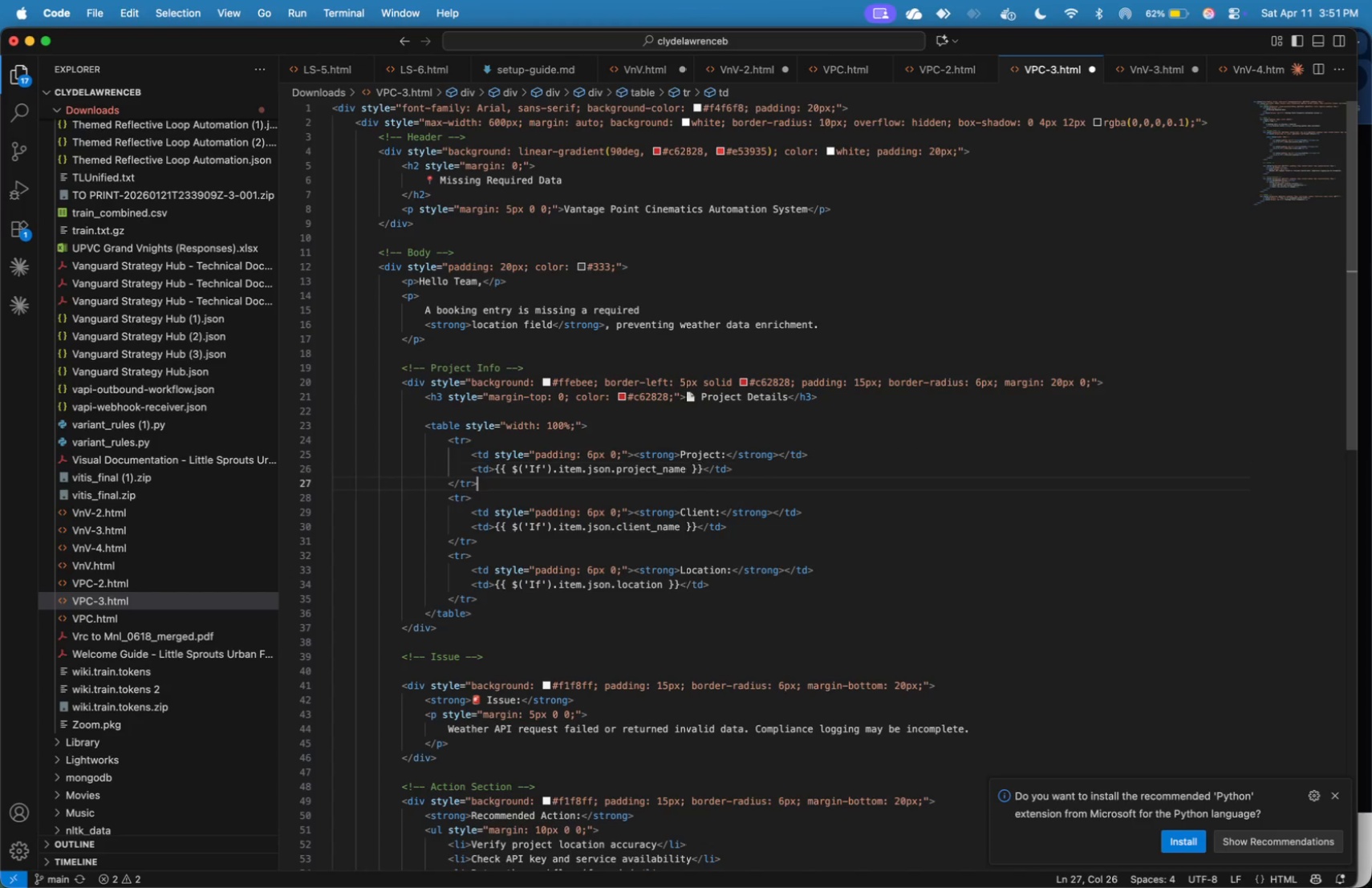 
key(ArrowDown)
 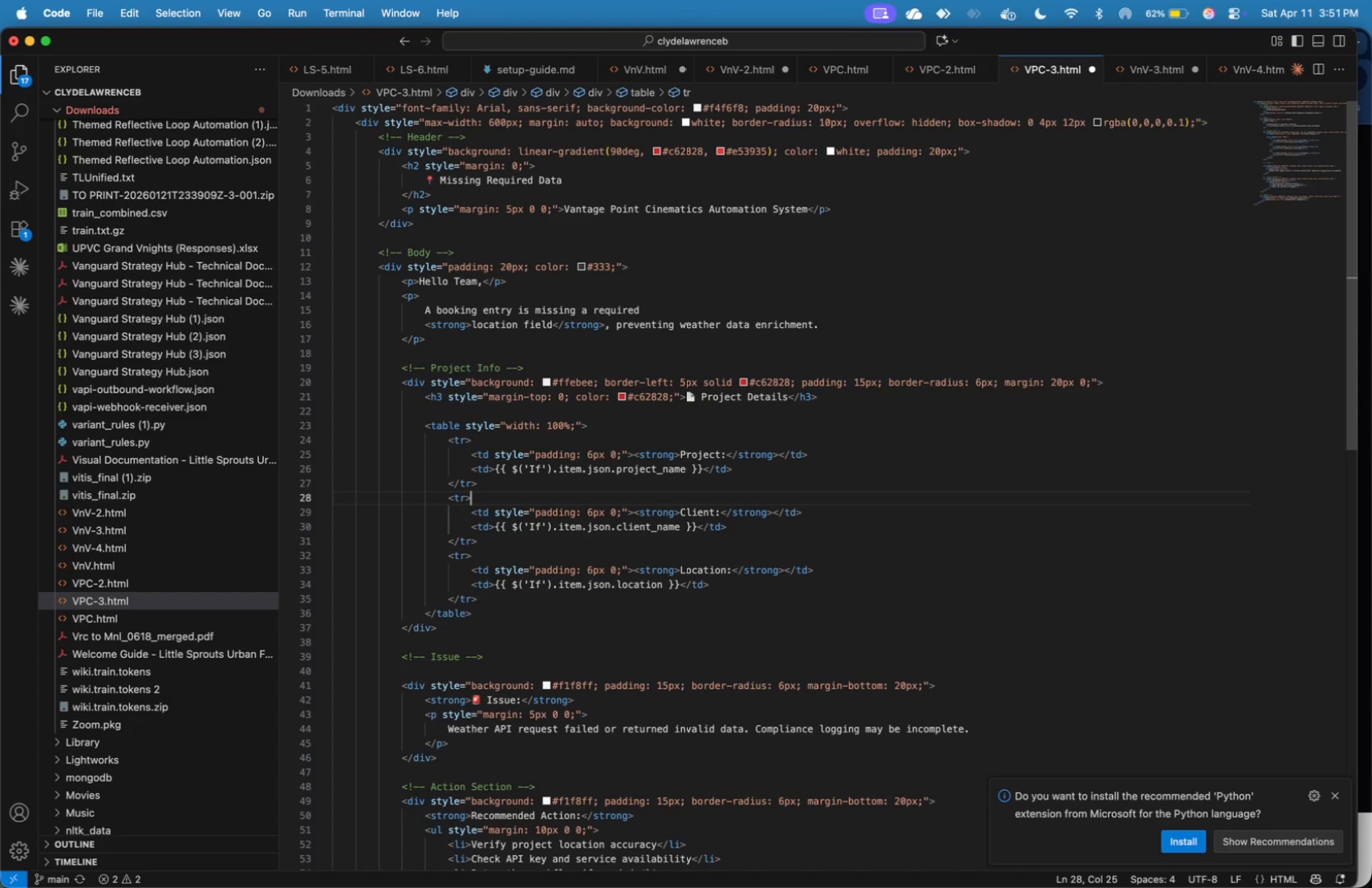 
key(ArrowDown)
 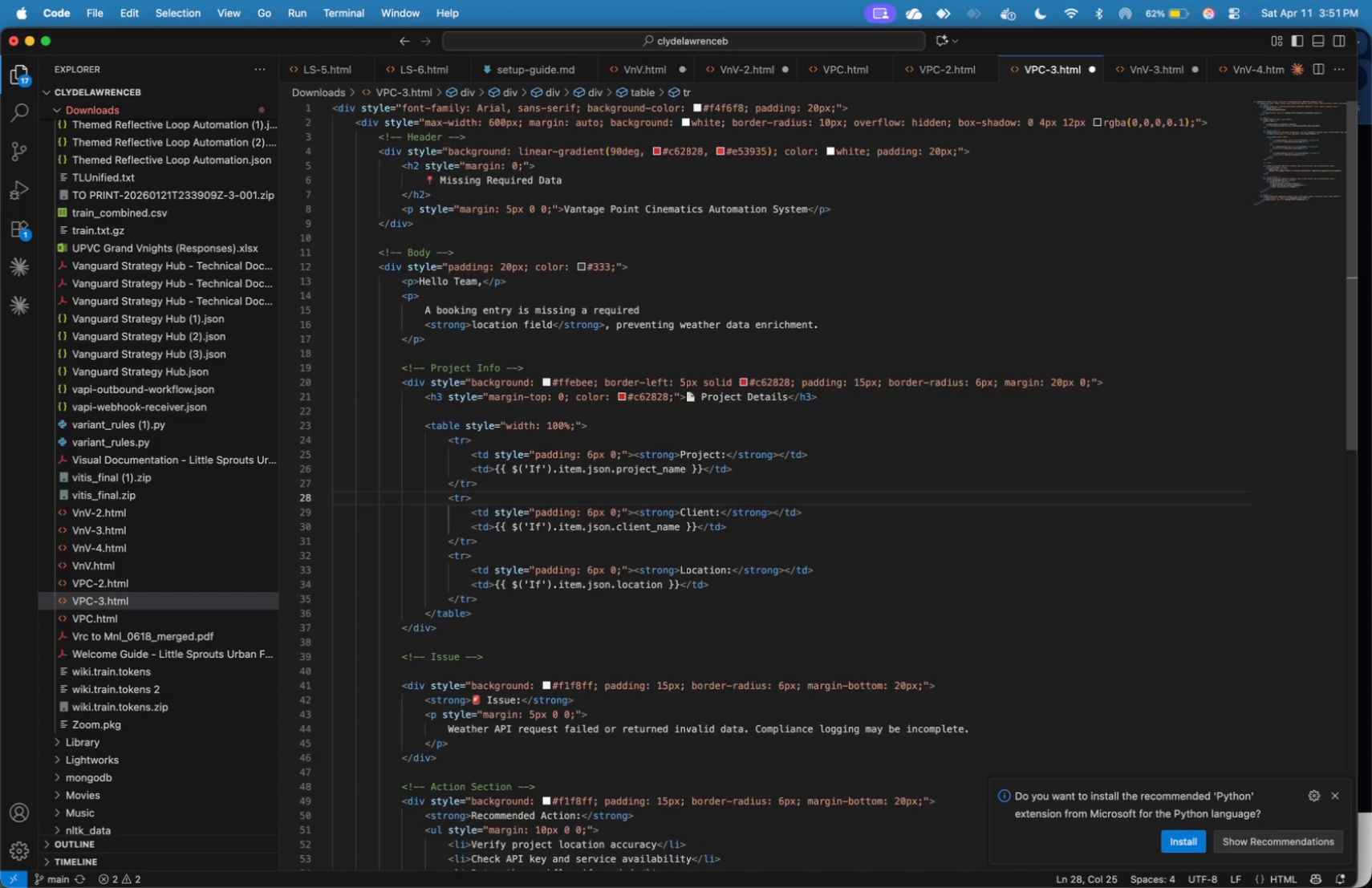 
key(ArrowDown)
 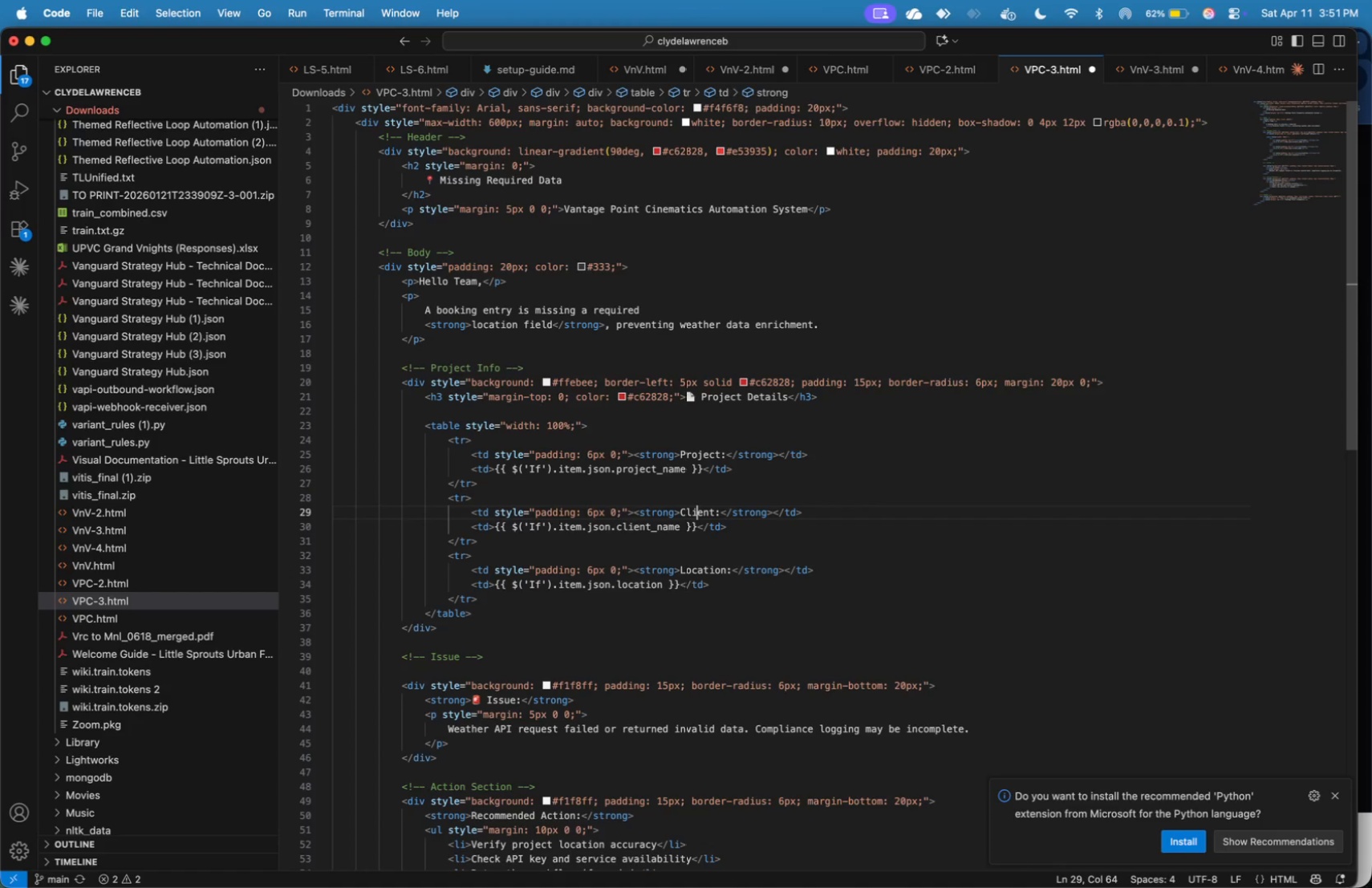 
wait(5.37)
 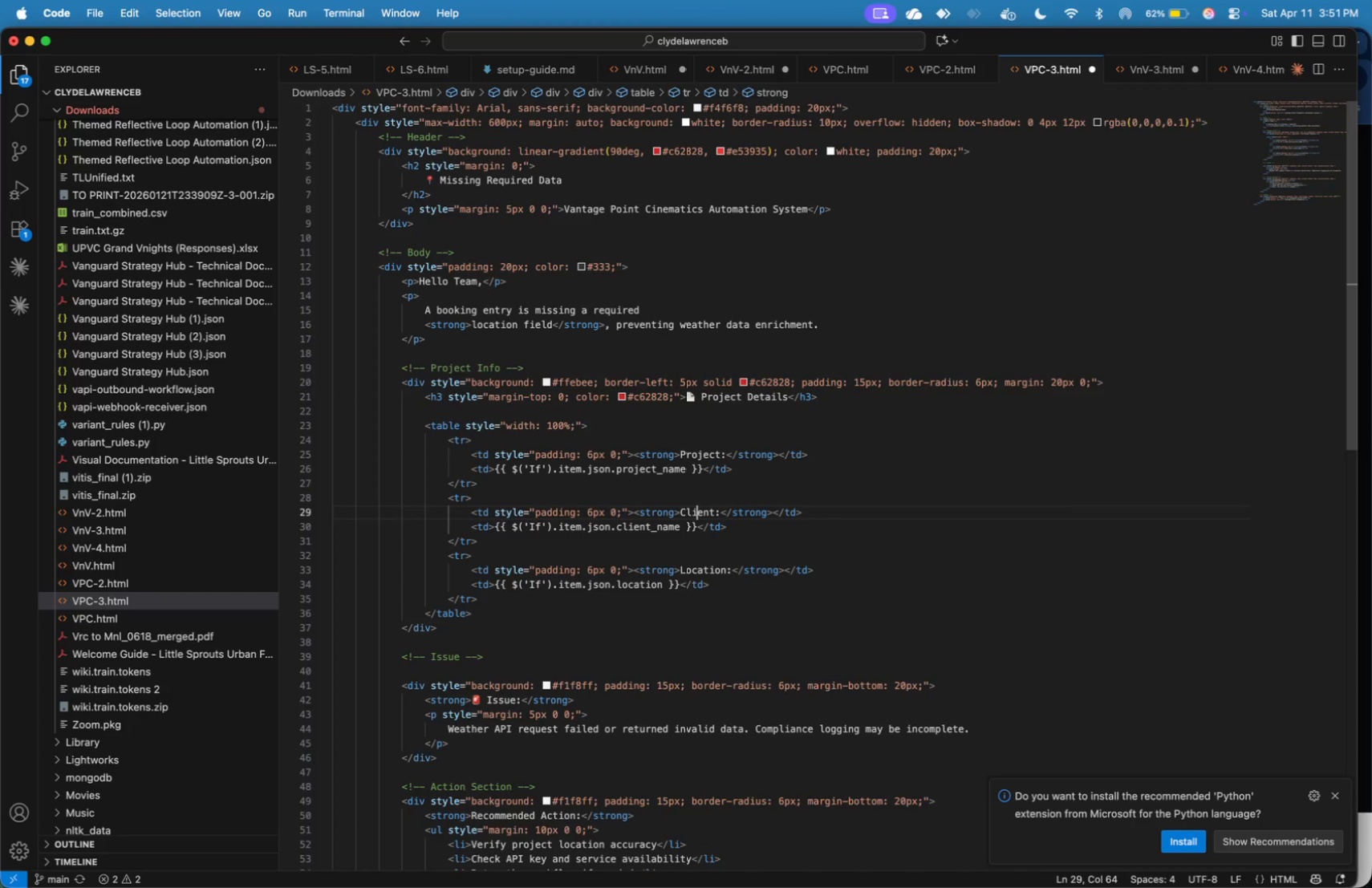 
key(ArrowDown)
 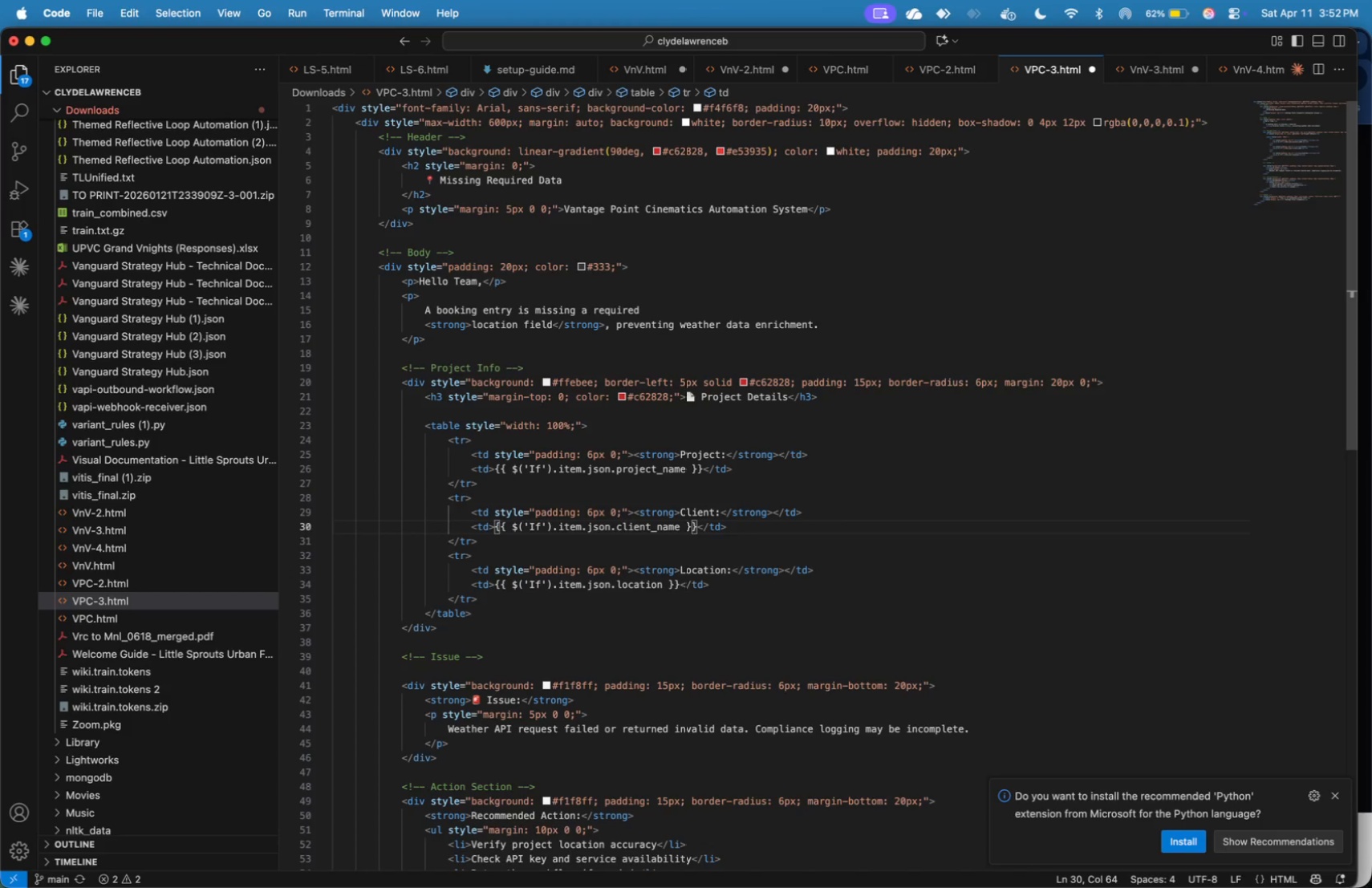 
key(ArrowDown)
 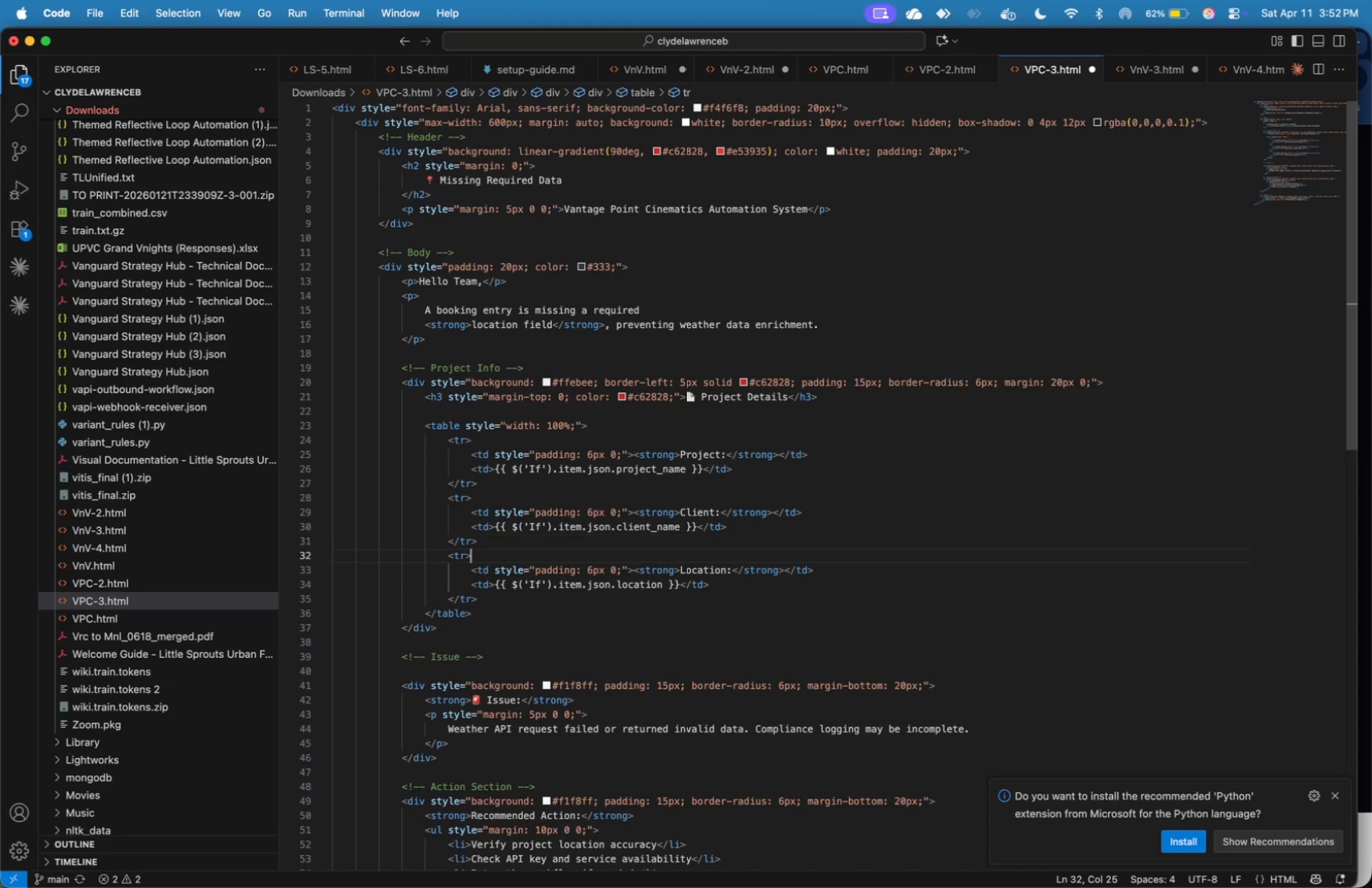 
key(ArrowDown)
 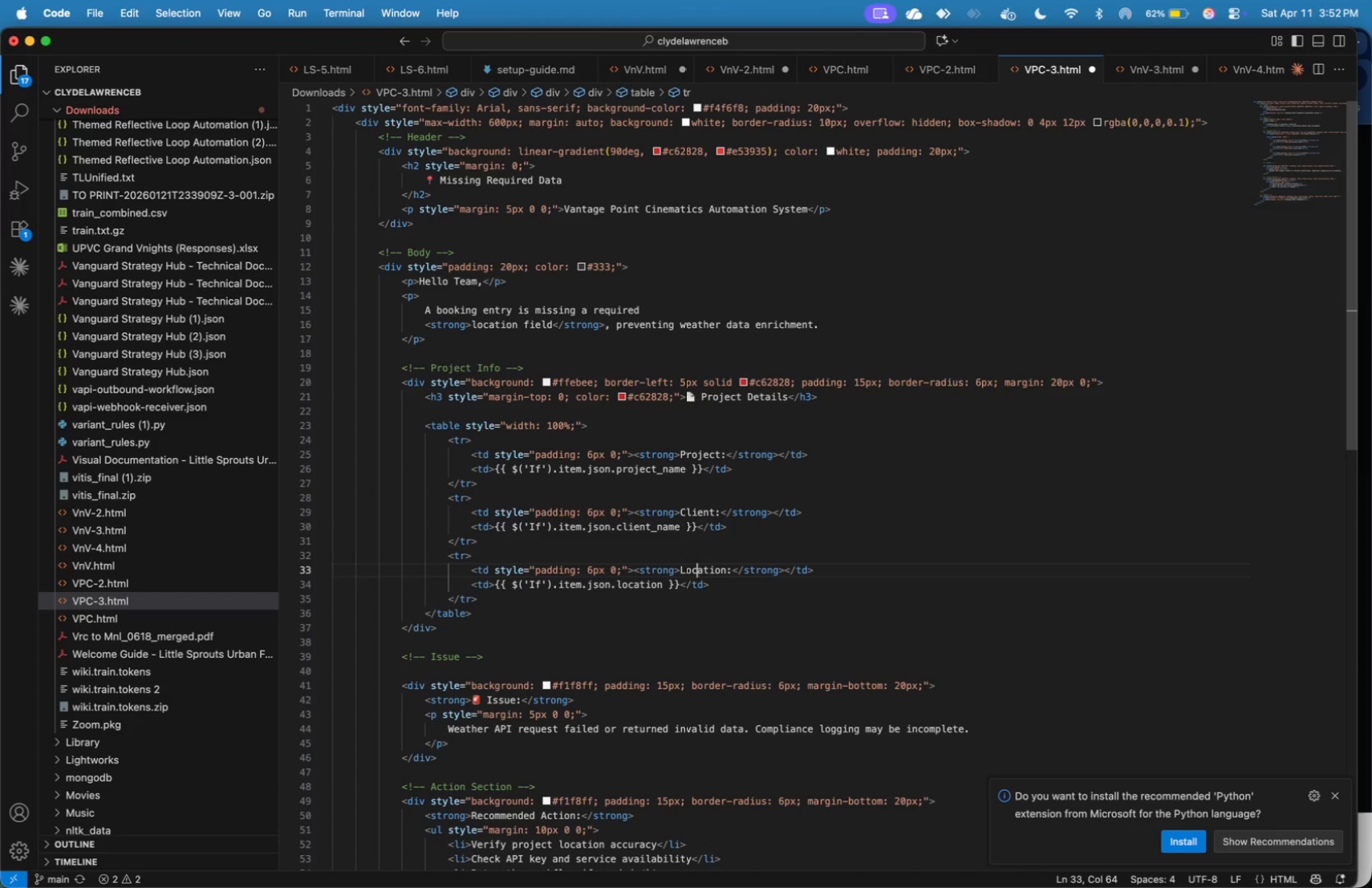 
key(ArrowDown)
 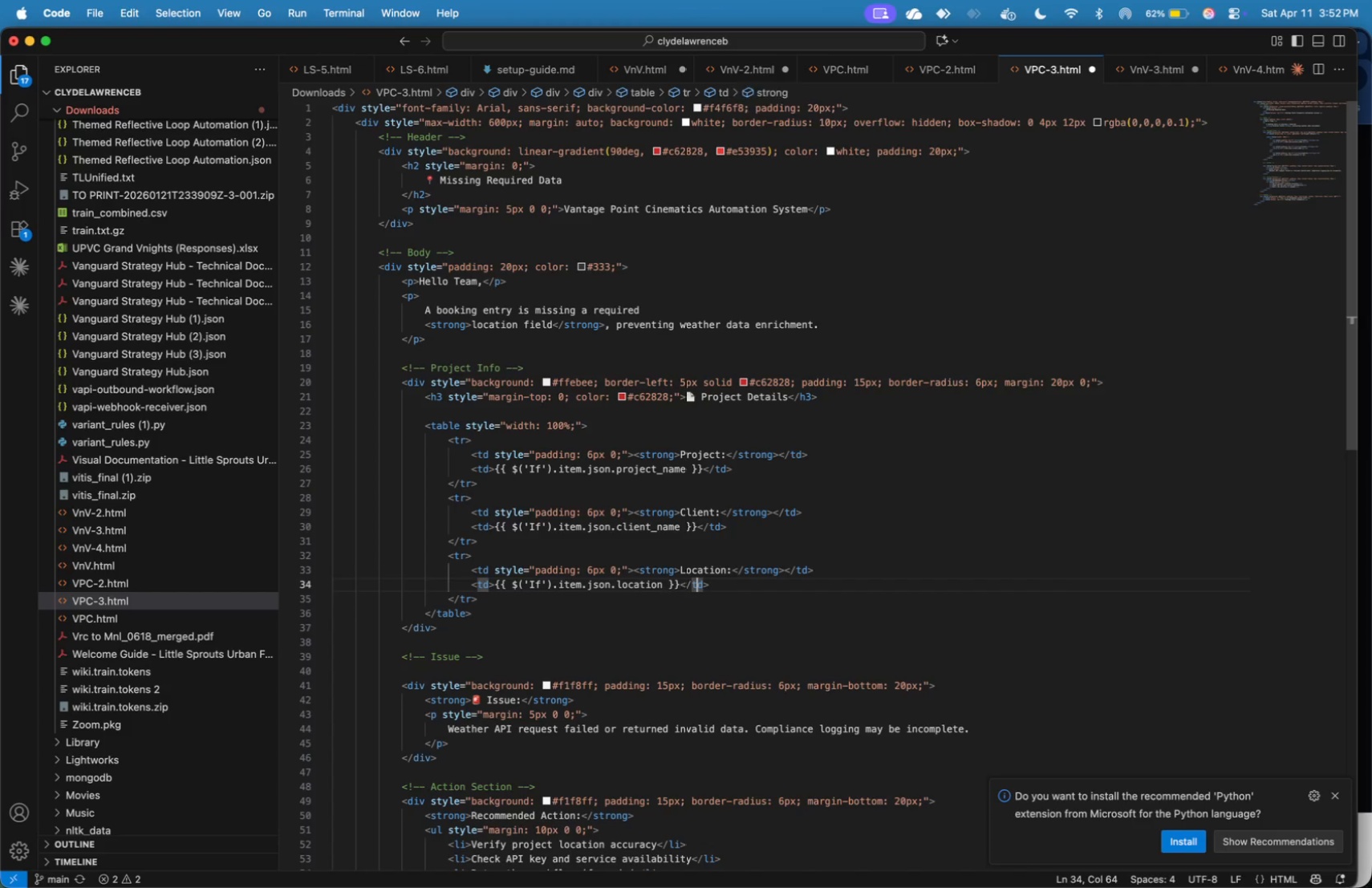 
key(ArrowDown)
 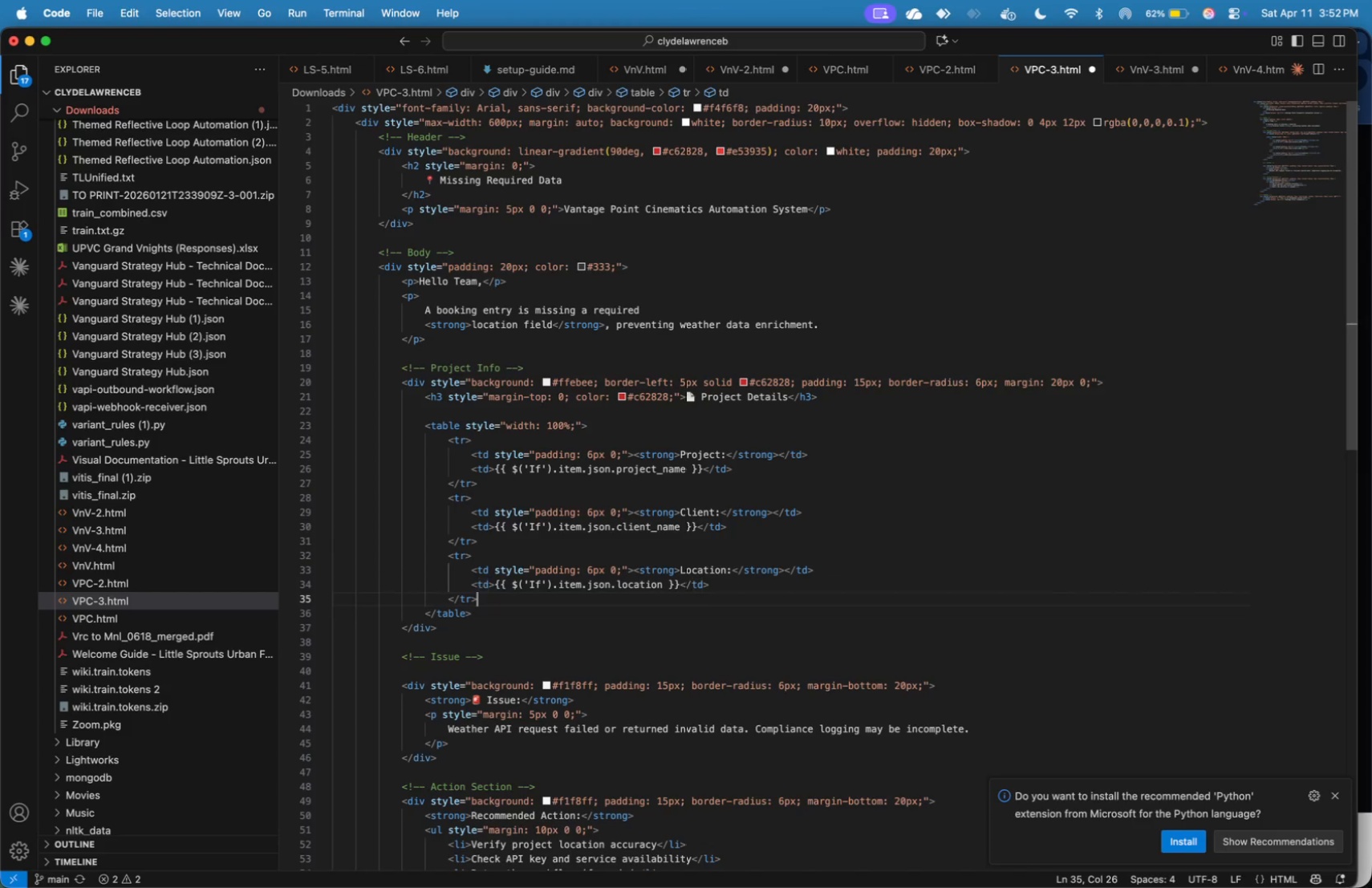 
key(ArrowDown)
 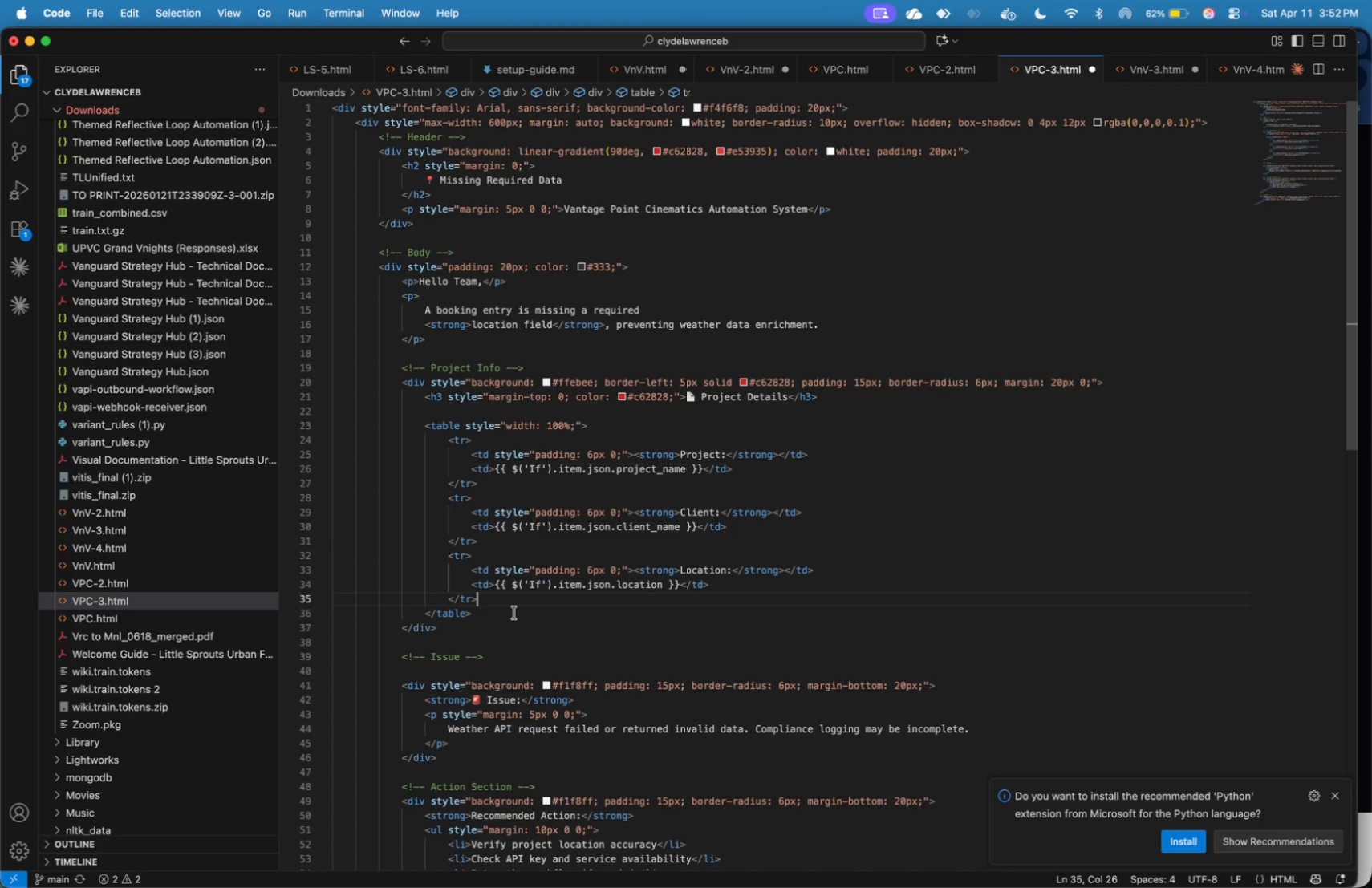 
left_click_drag(start_coordinate=[513, 602], to_coordinate=[526, 545])
 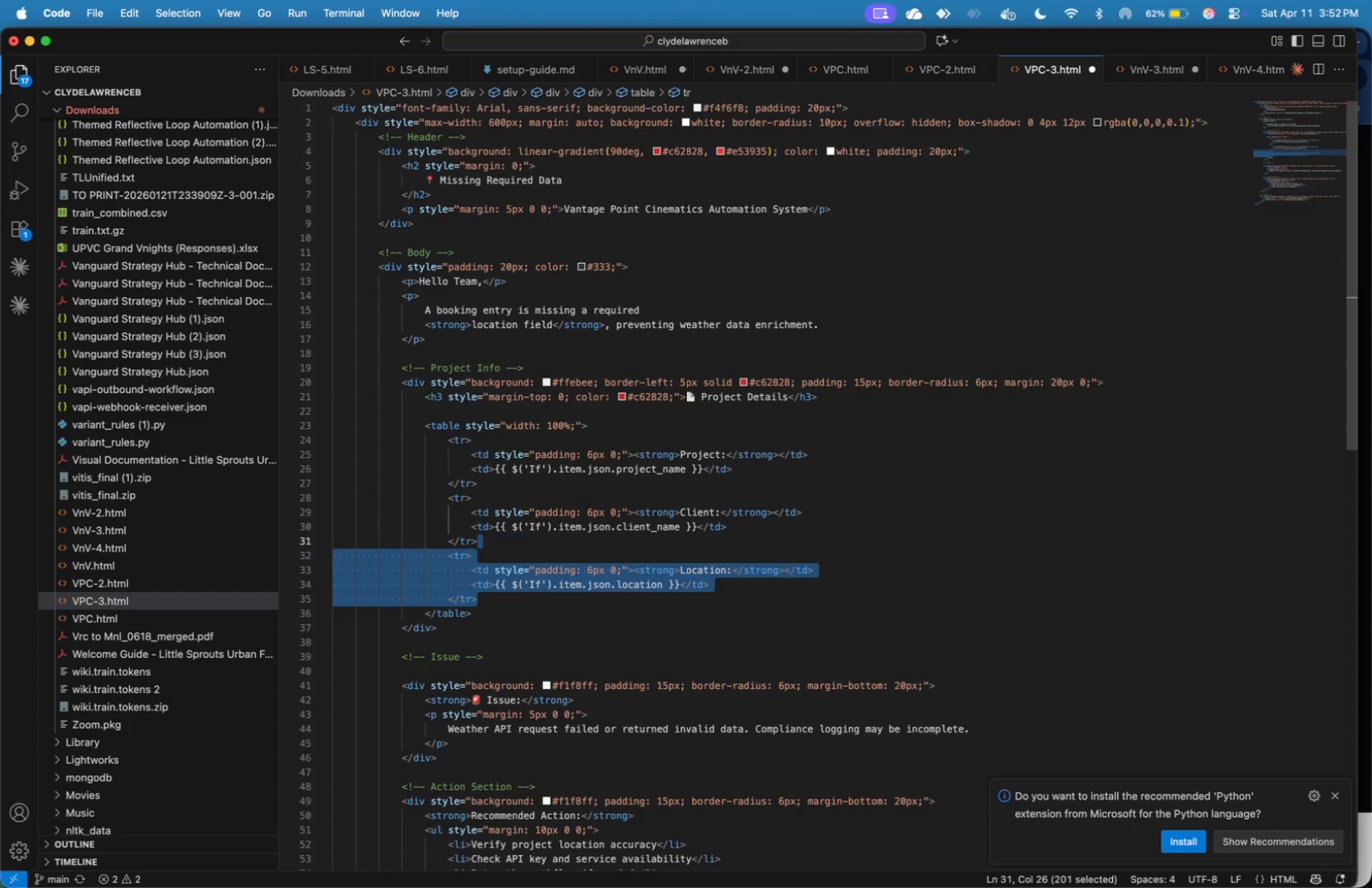 
key(Backspace)
 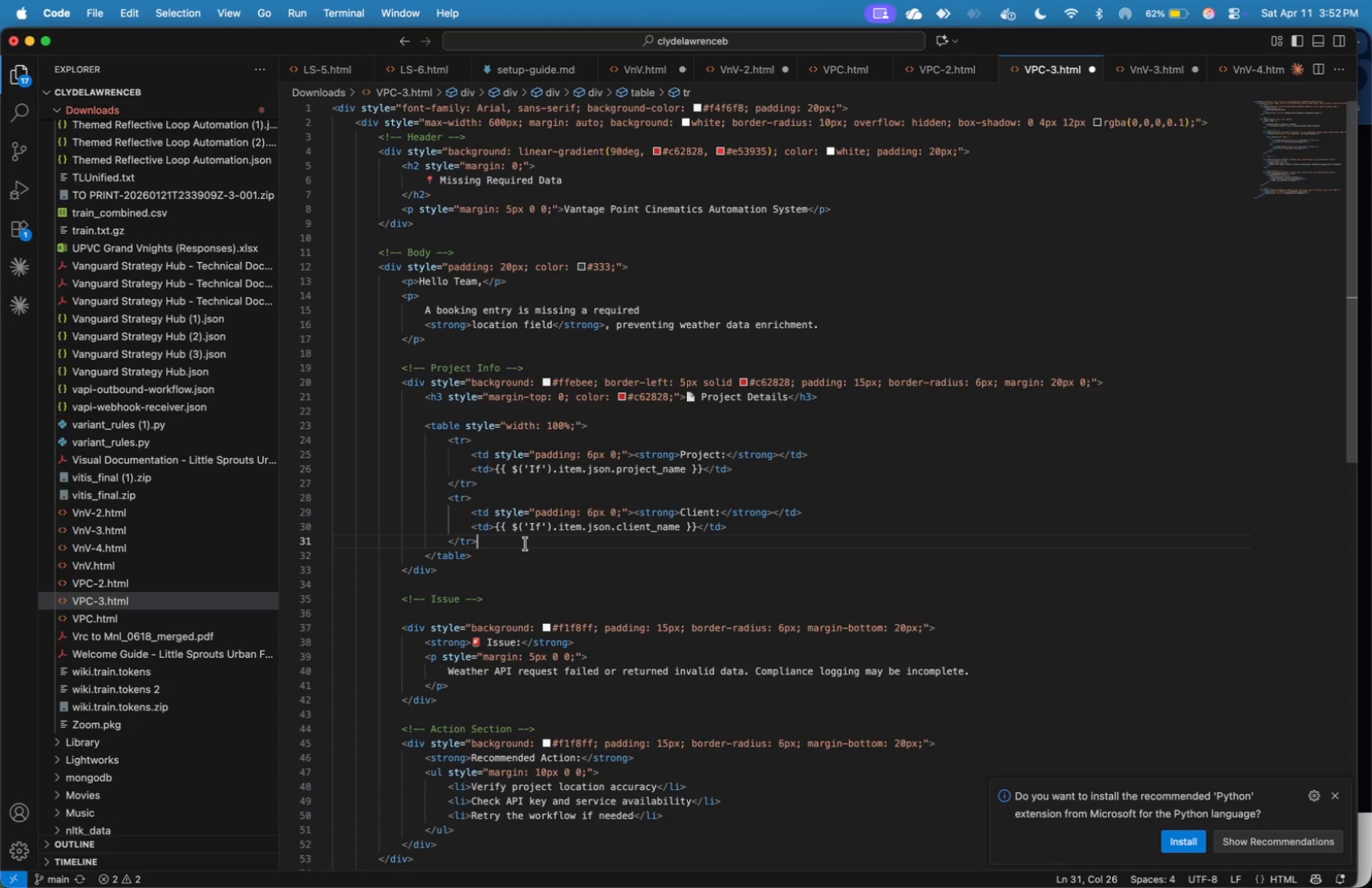 
key(ArrowDown)
 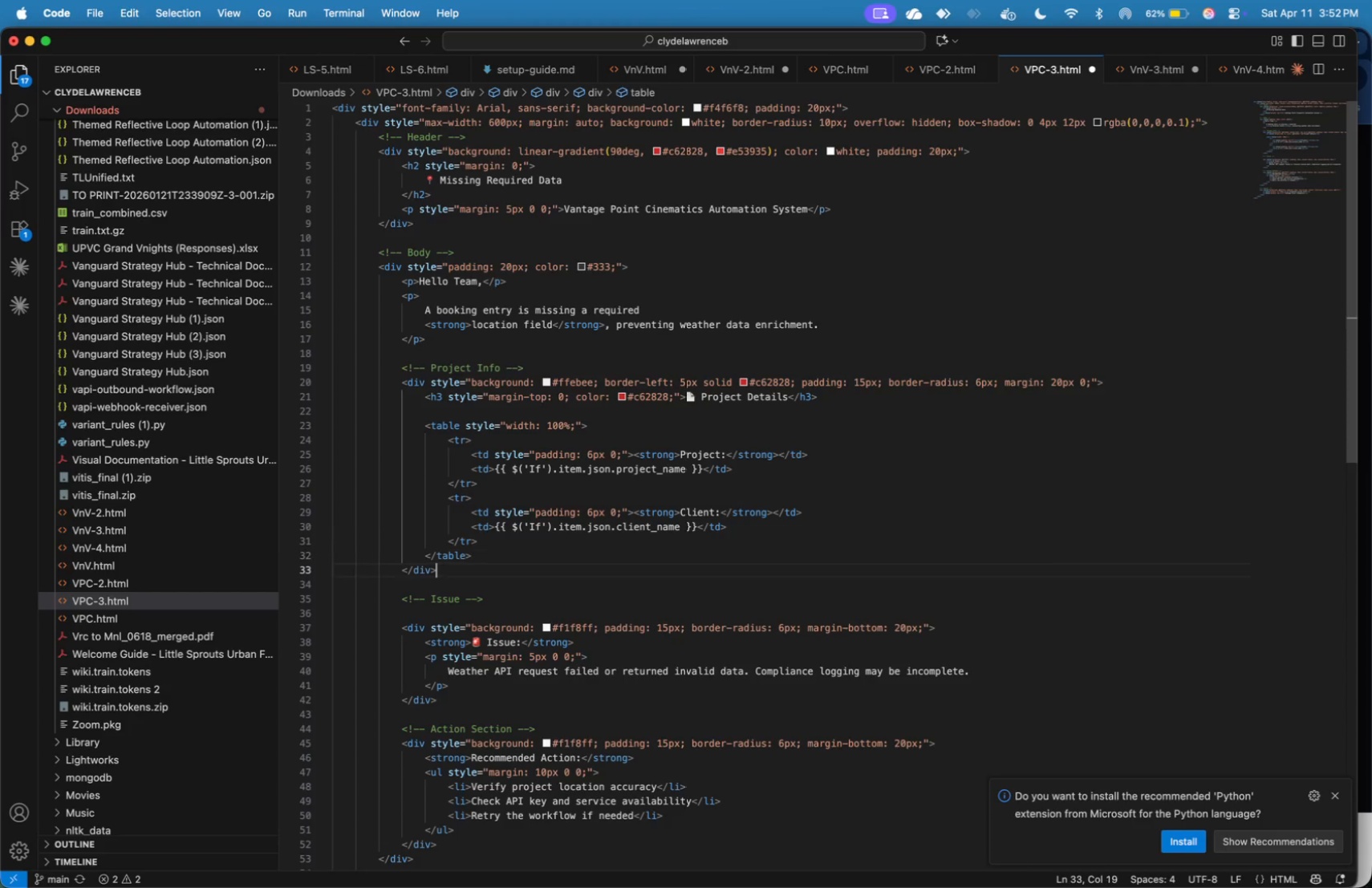 
key(ArrowDown)
 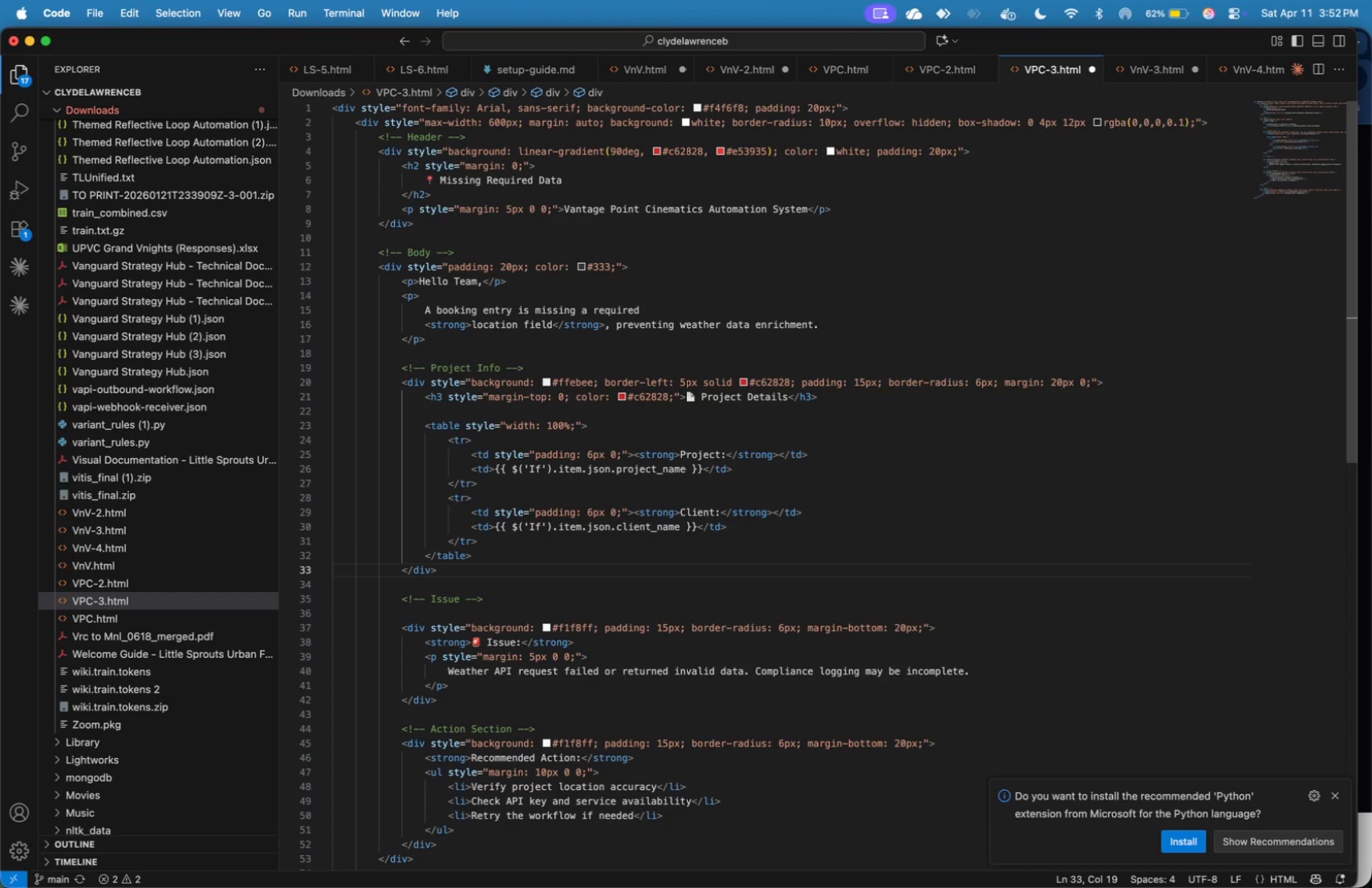 
key(ArrowDown)
 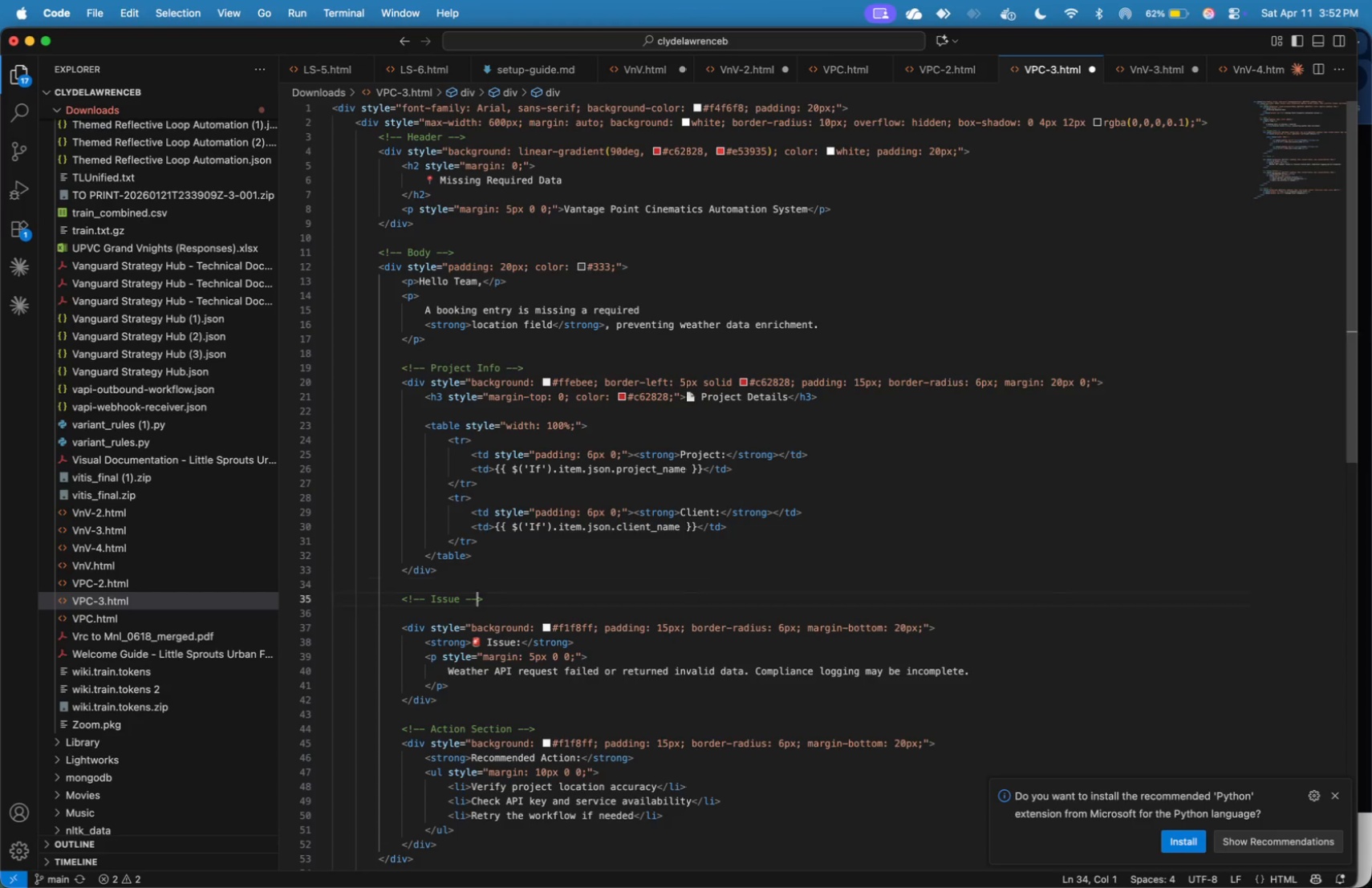 
key(ArrowDown)
 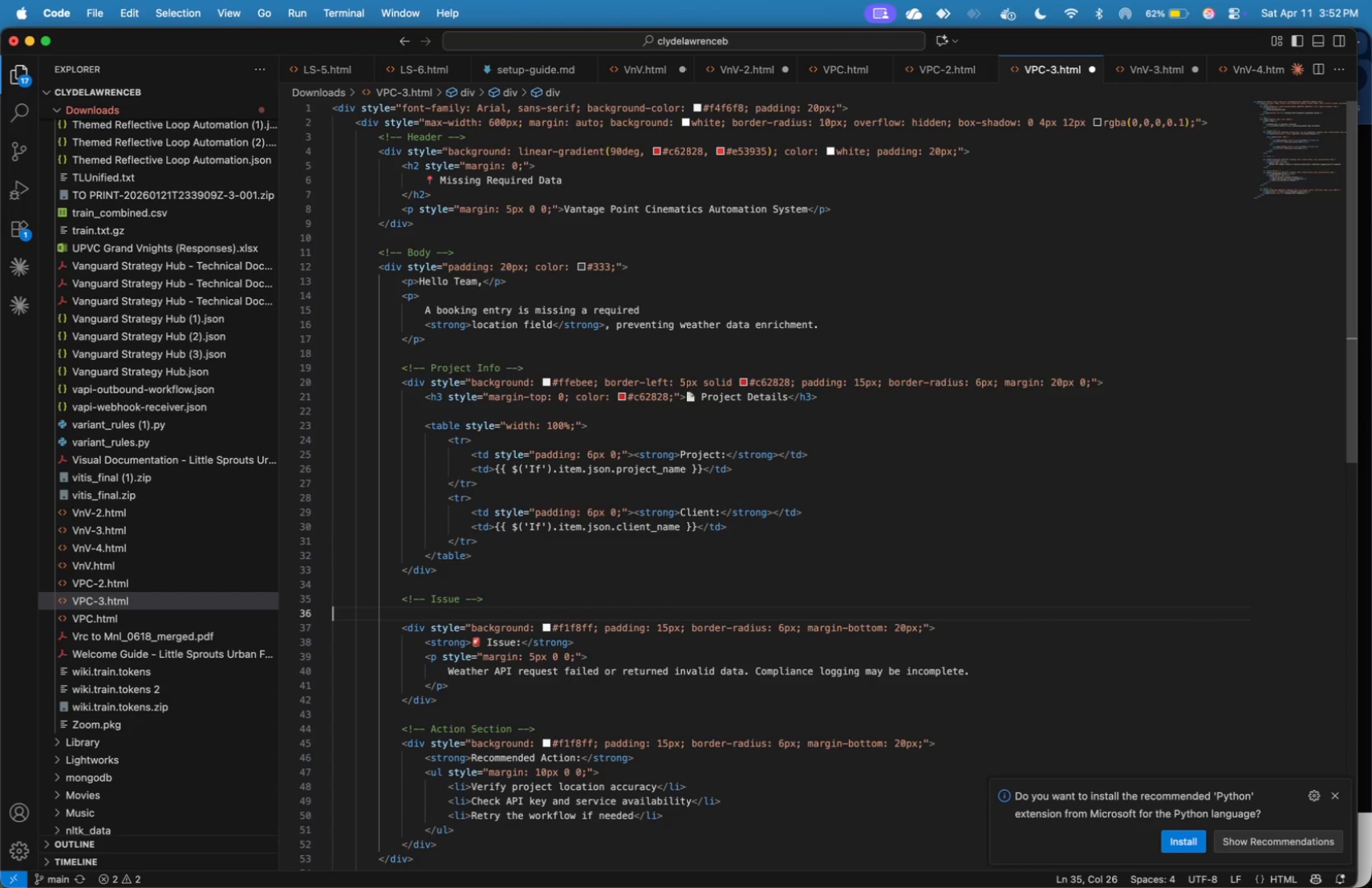 
key(ArrowDown)
 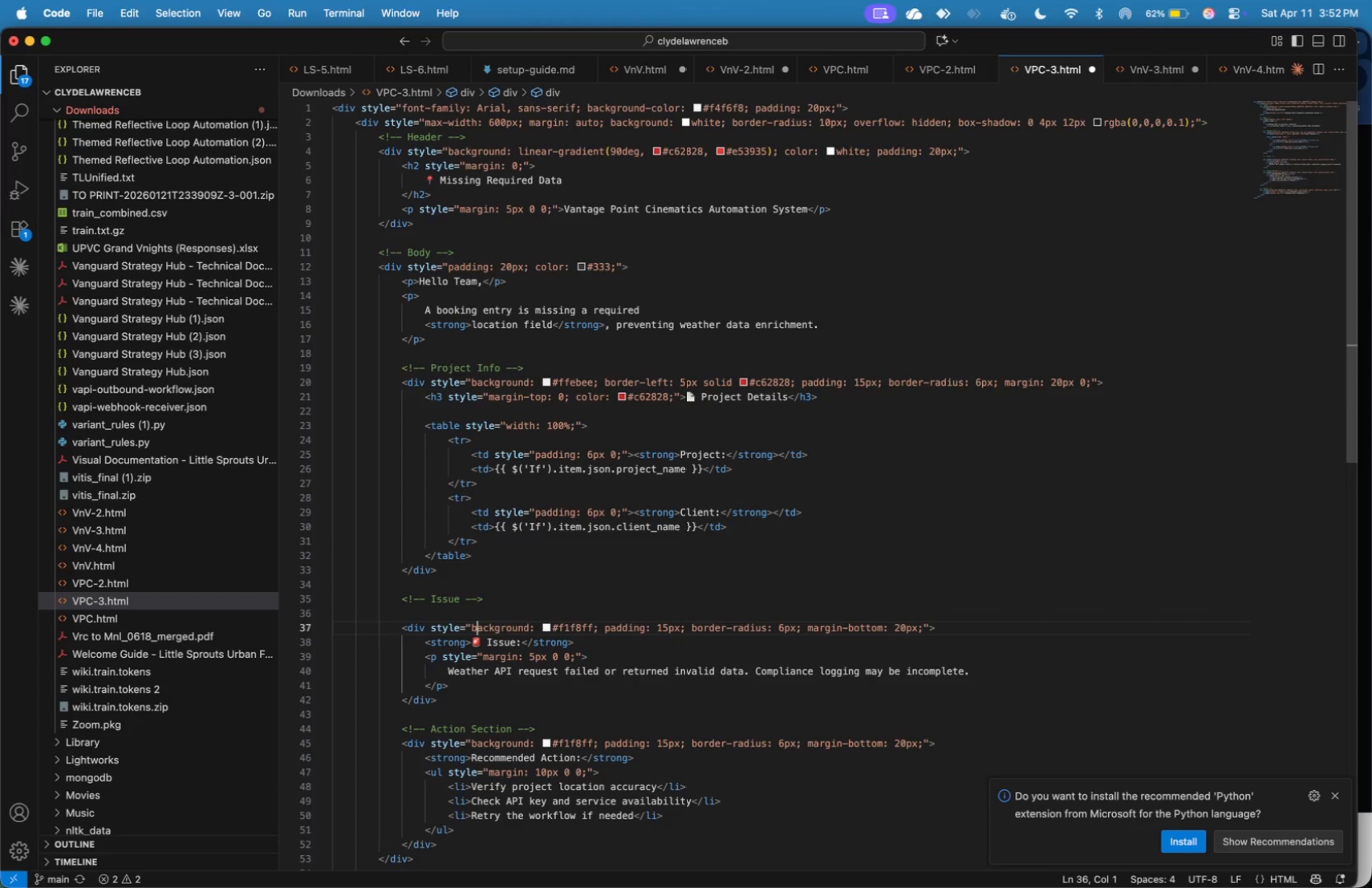 
key(ArrowDown)
 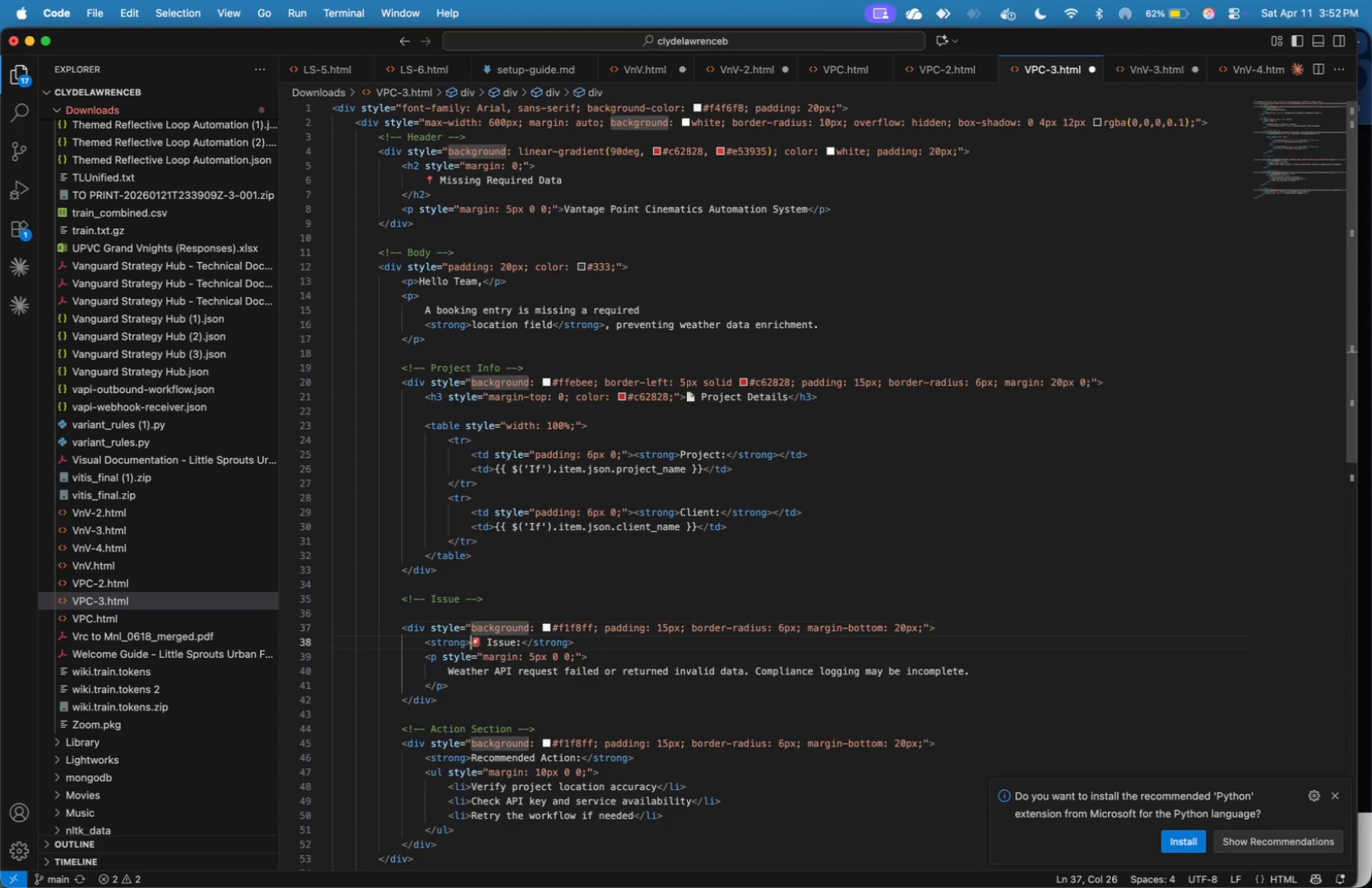 
key(ArrowDown)
 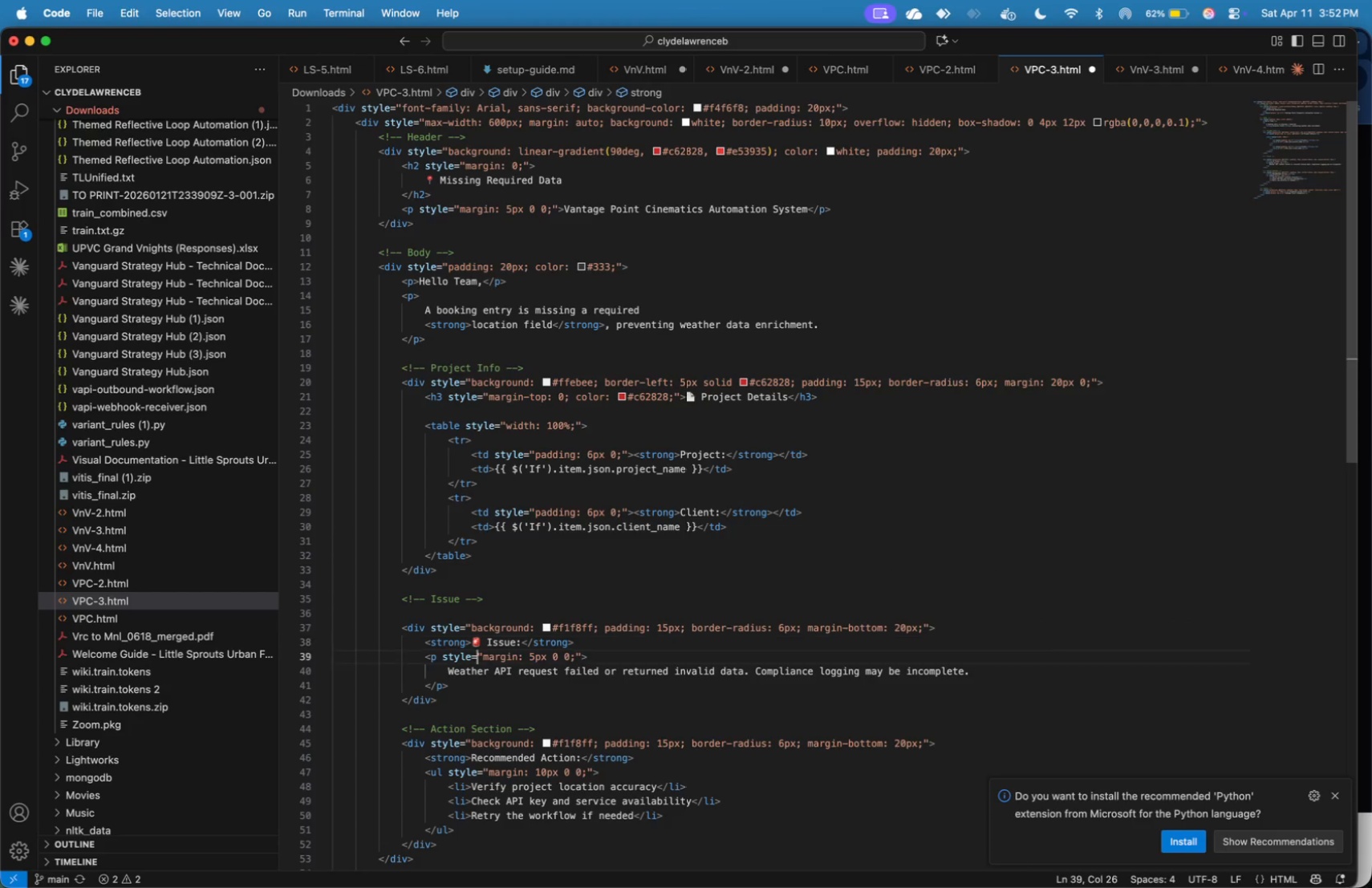 
key(ArrowDown)
 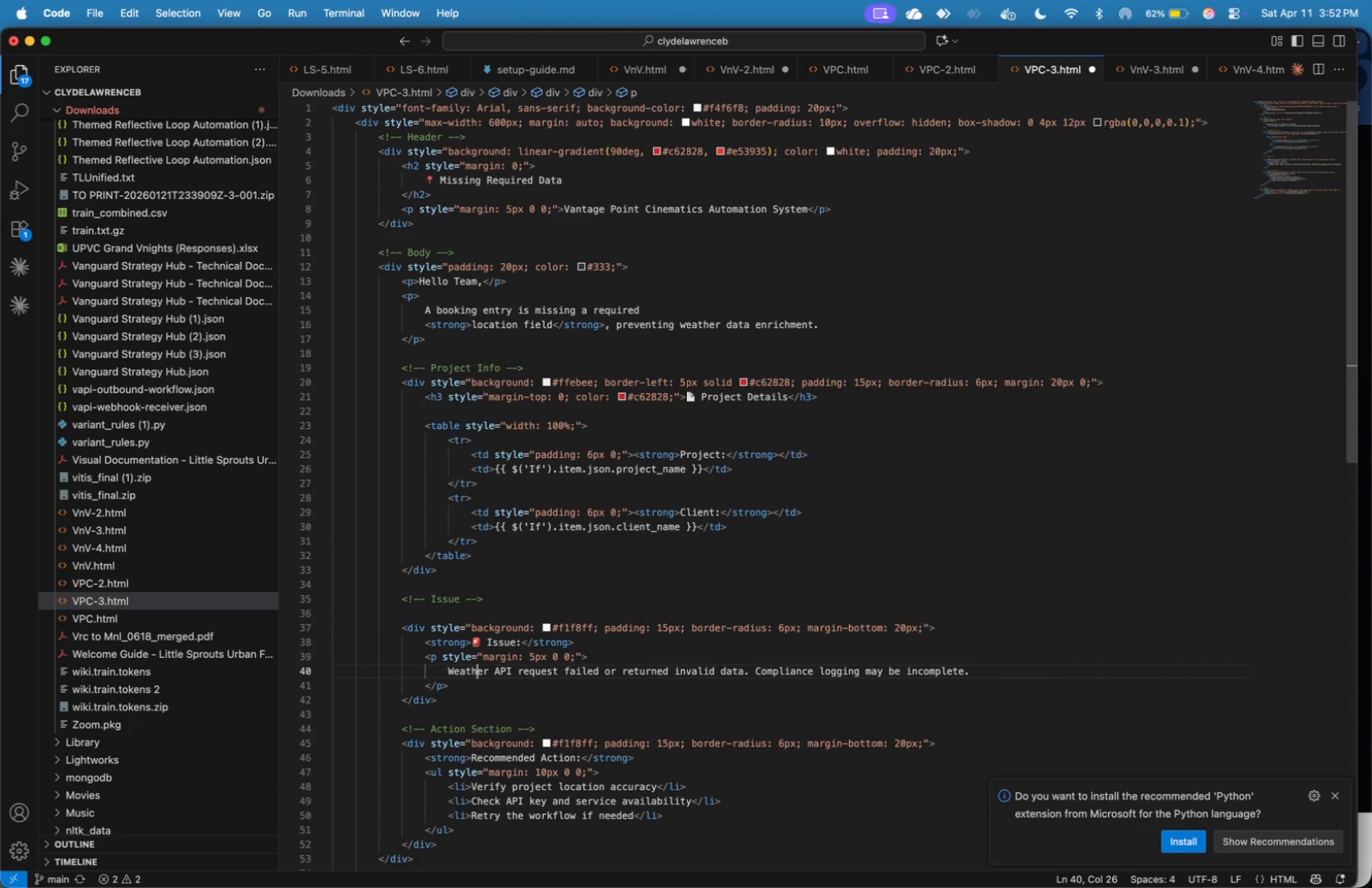 
key(ArrowDown)
 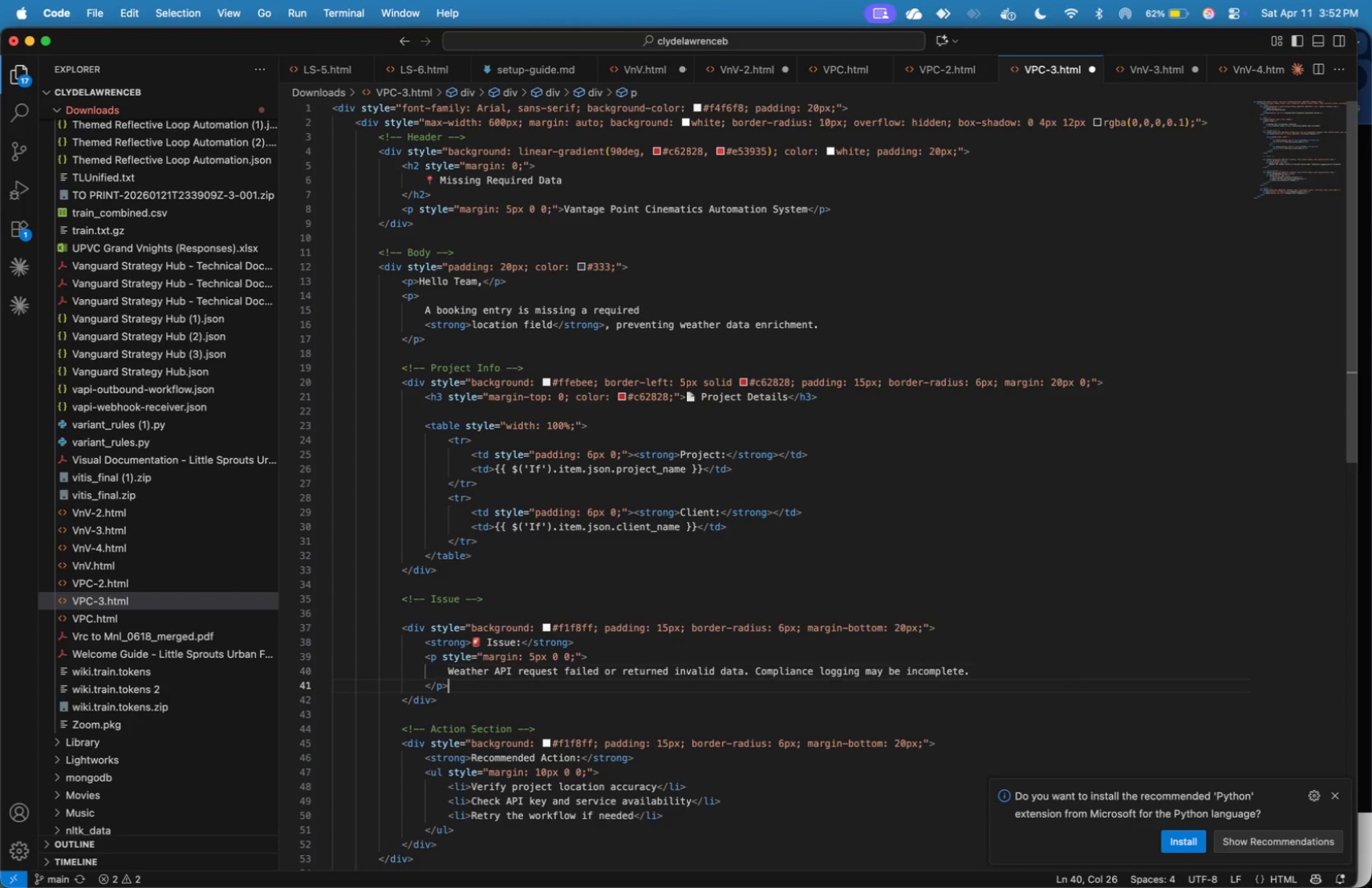 
key(ArrowDown)
 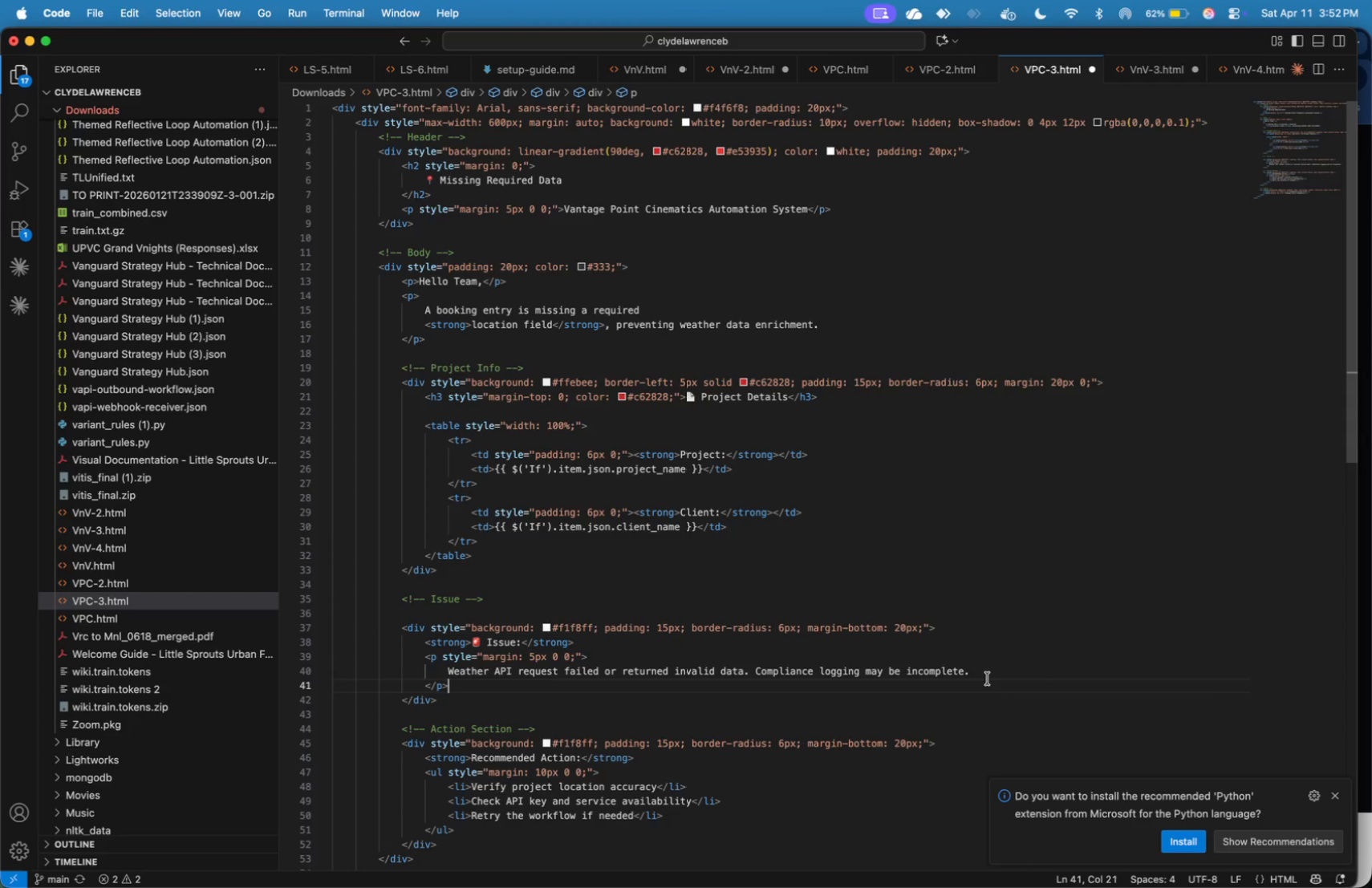 
left_click_drag(start_coordinate=[986, 674], to_coordinate=[449, 667])
 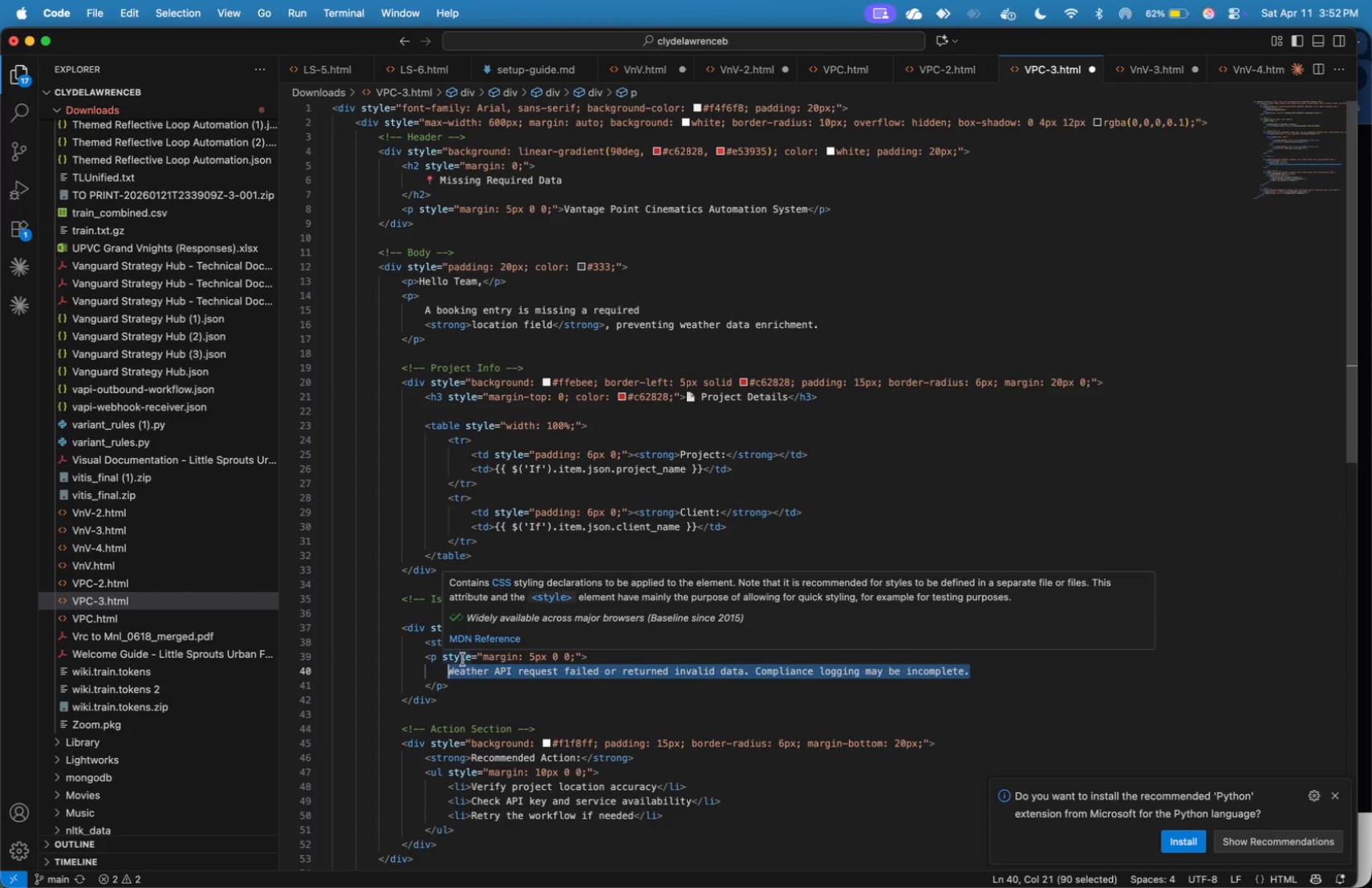 
type(Location data is missing. Weather logging and compliance tracker)
key(Backspace)
key(Backspace)
type(ing could not prov)
key(Backspace)
type(ceed.)
 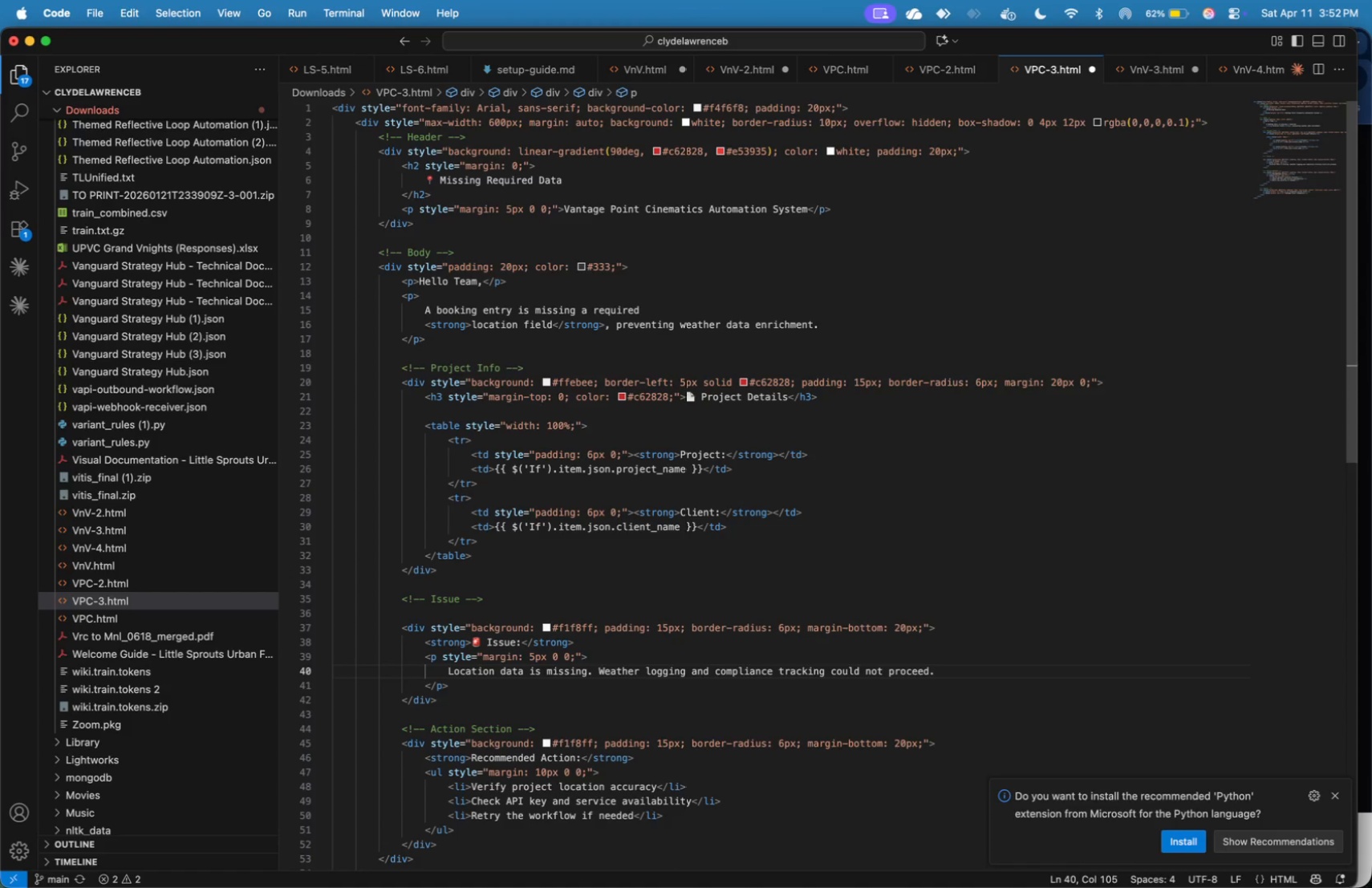 
key(ArrowDown)
 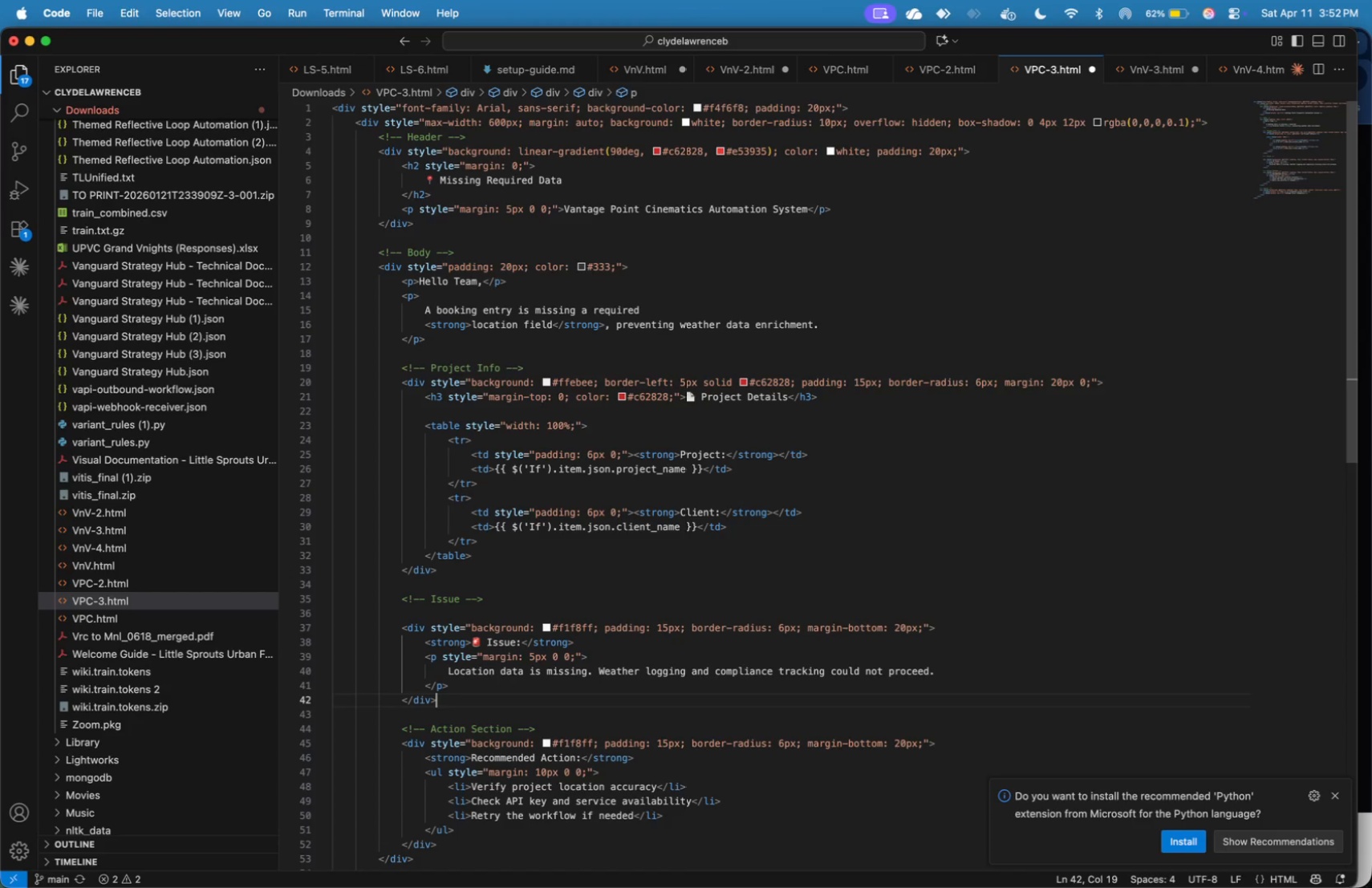 
key(ArrowDown)
 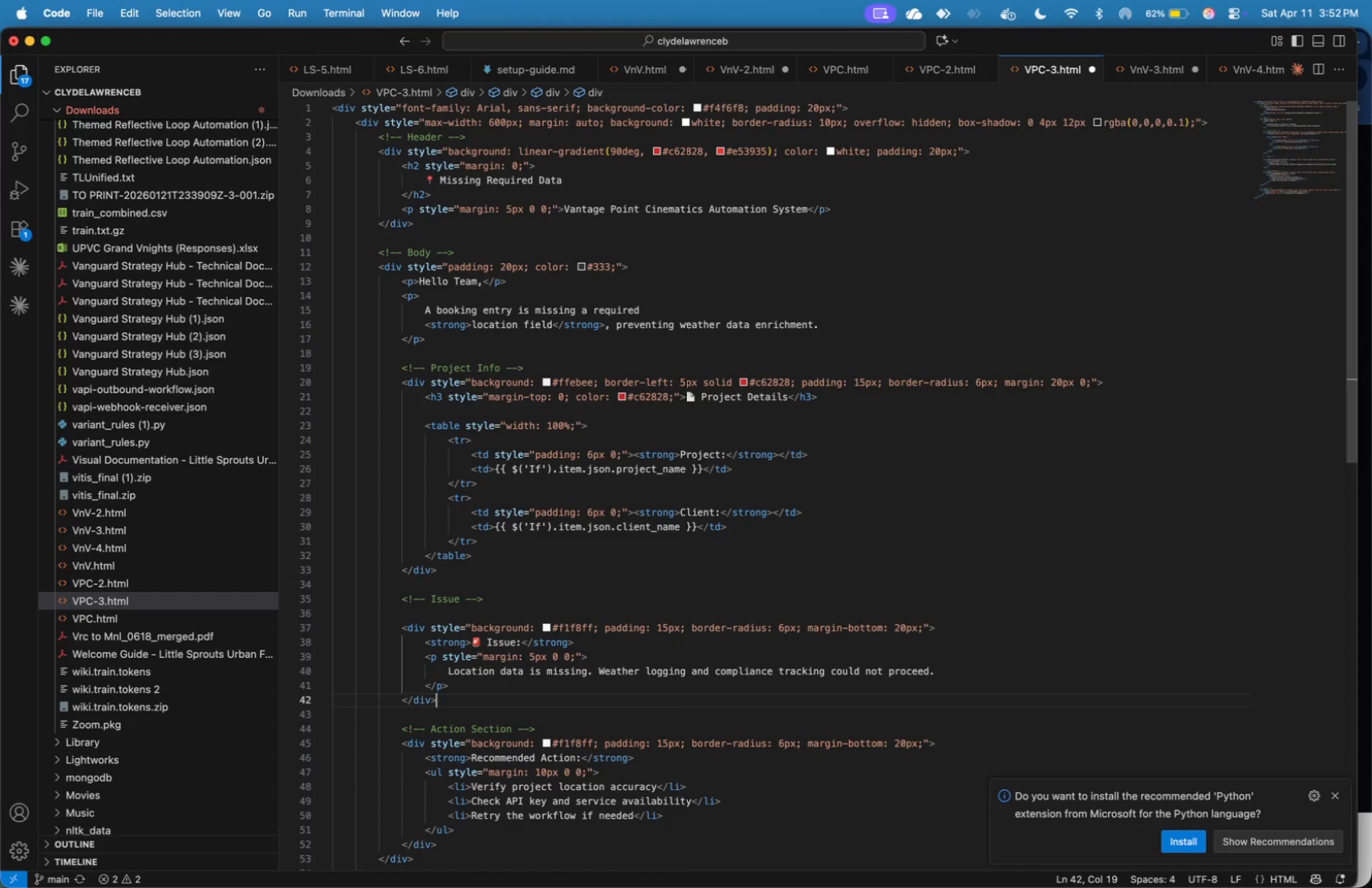 
wait(5.28)
 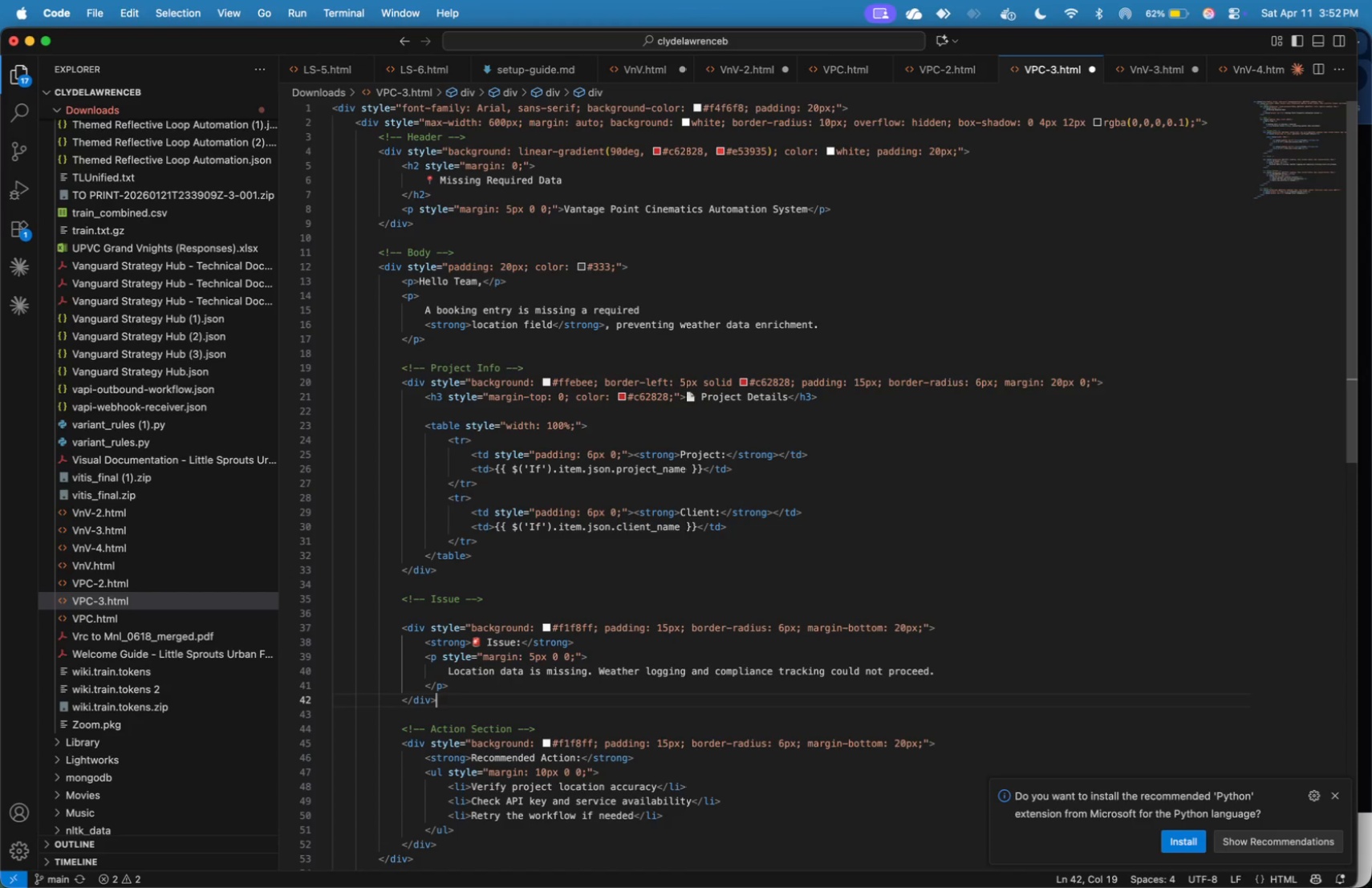 
key(ArrowDown)
 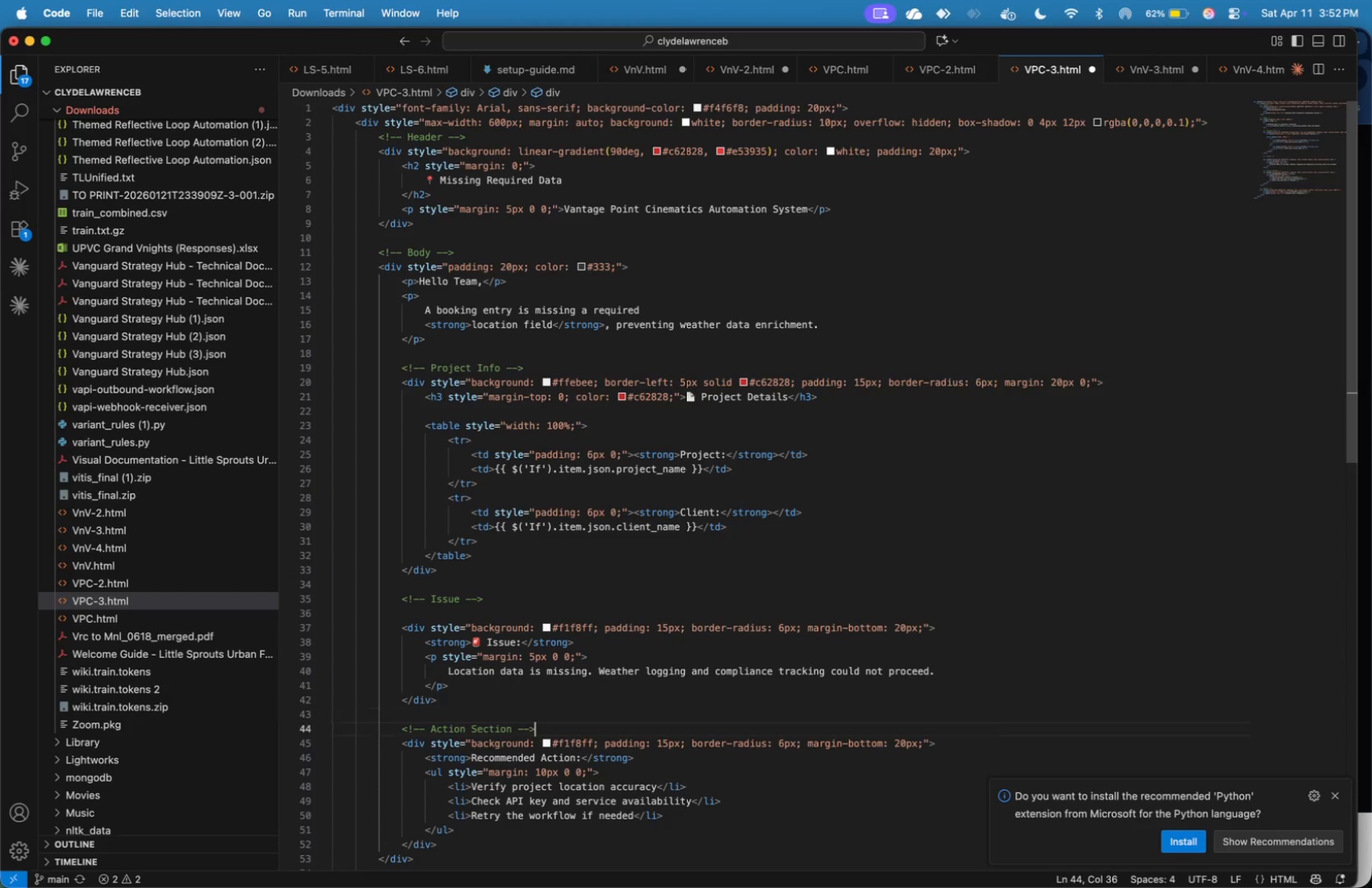 
key(ArrowDown)
 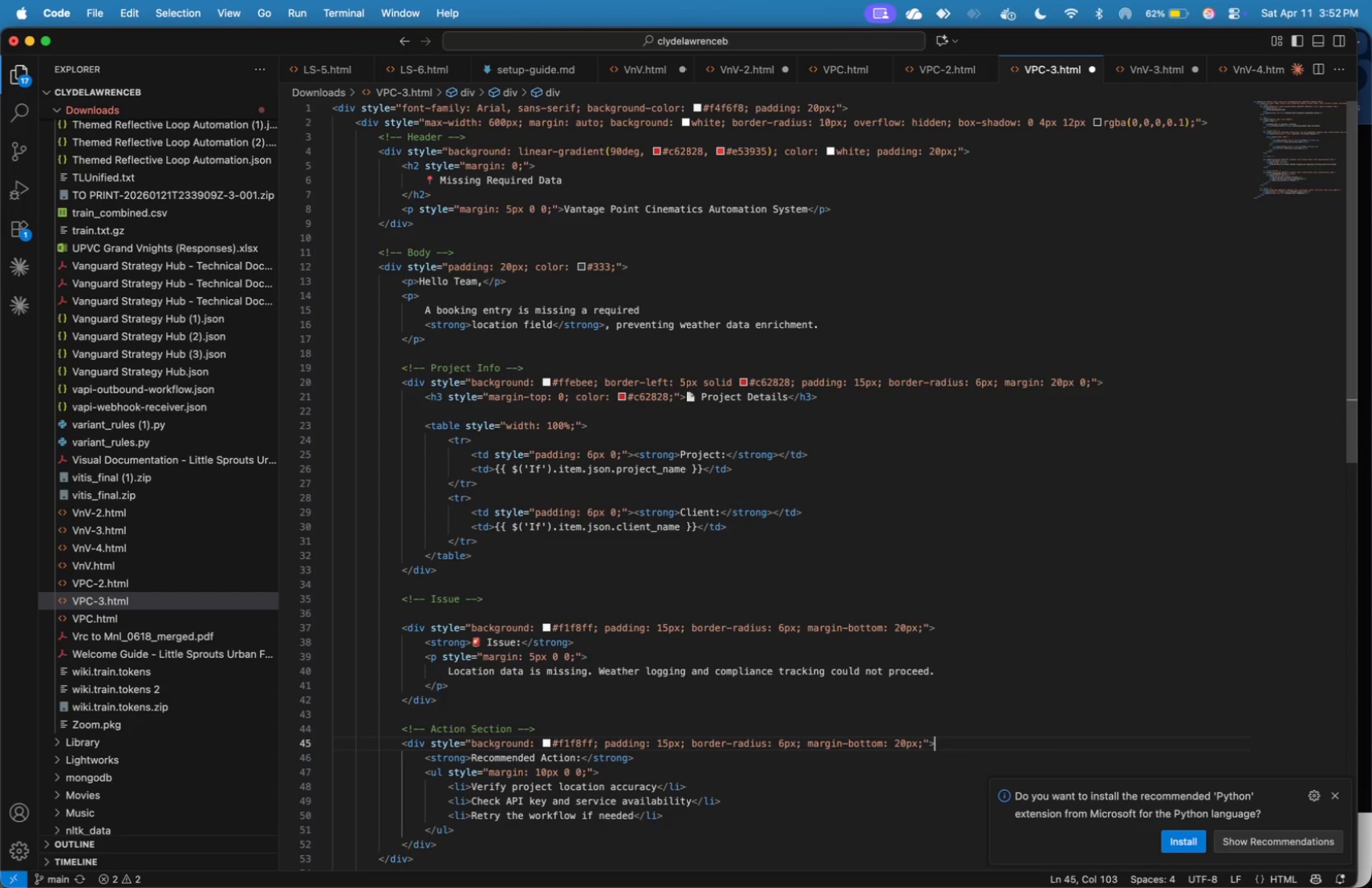 
hold_key(key=ArrowDown, duration=1.44)
 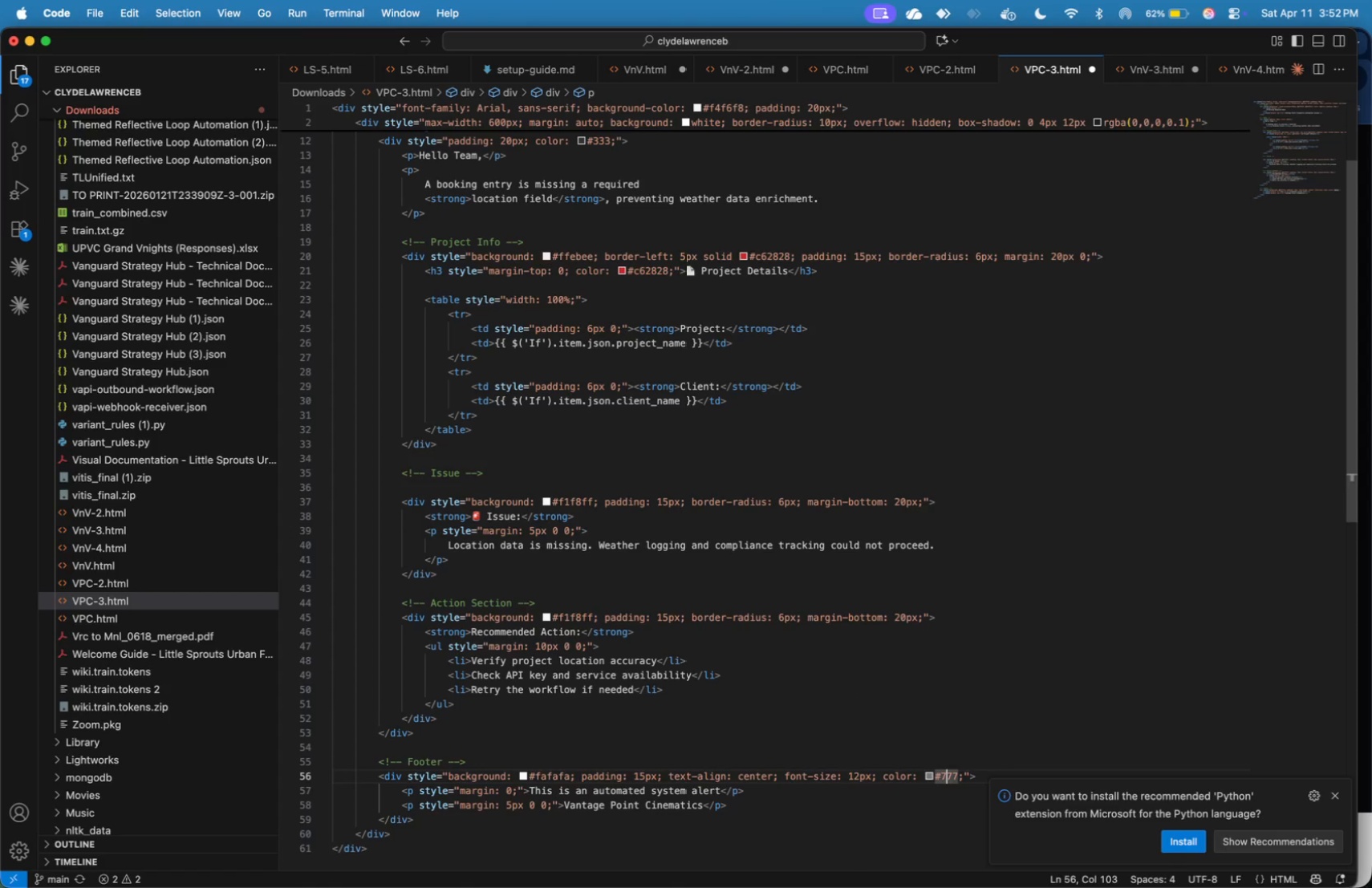 
key(ArrowUp)
 